 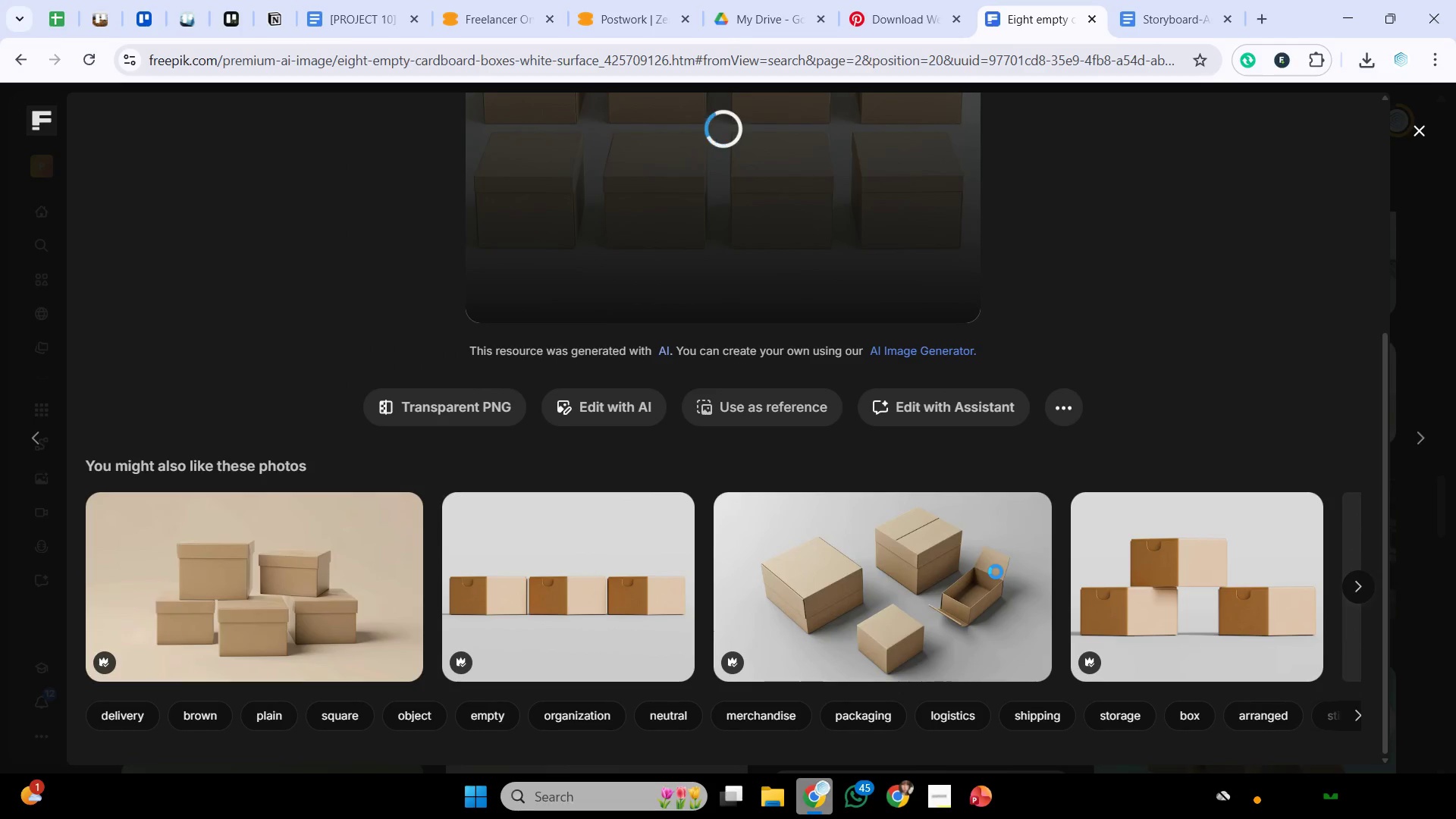 
scroll: coordinate [946, 650], scroll_direction: up, amount: 5.0
 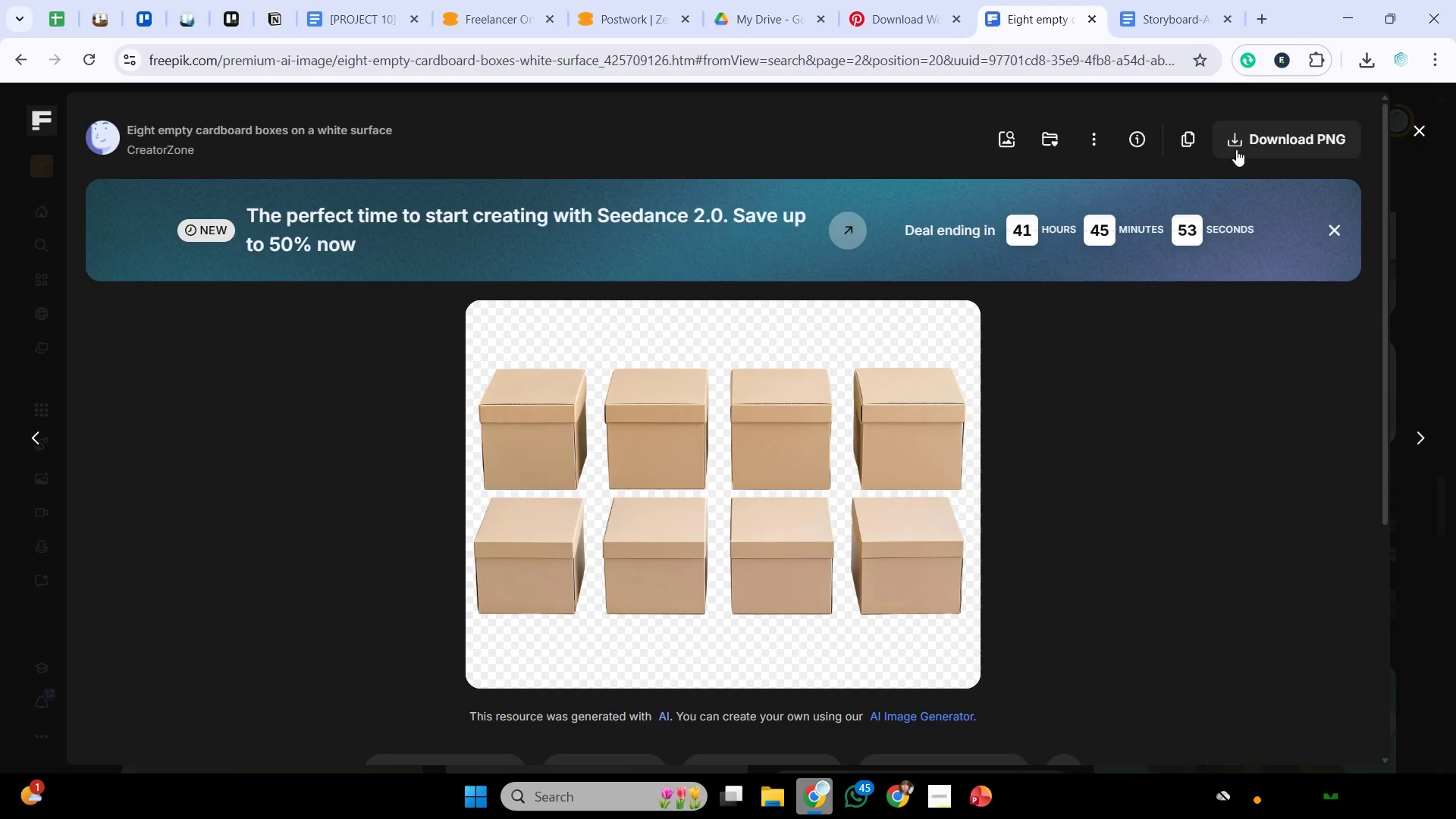 
left_click([1242, 143])
 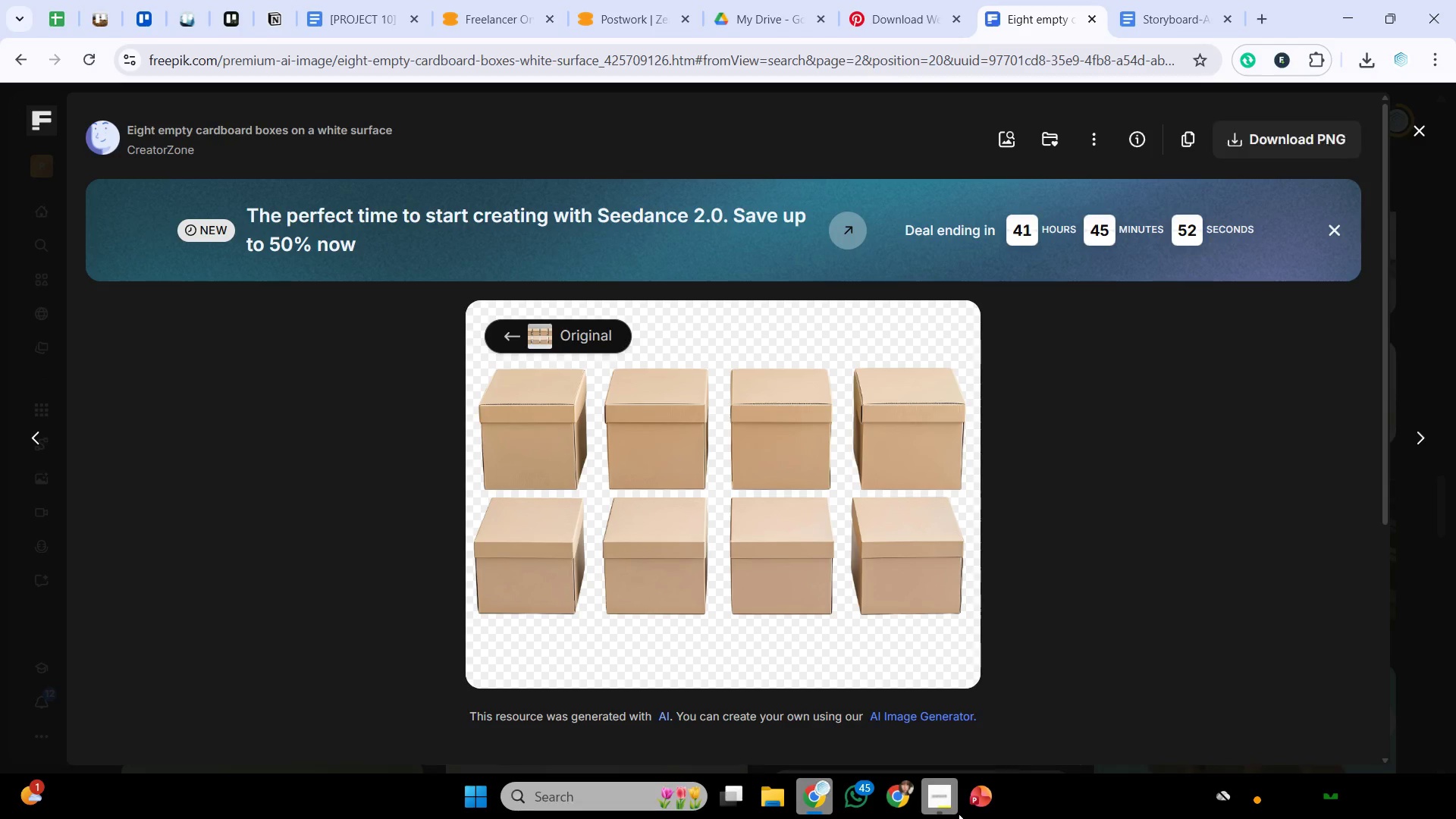 
left_click([962, 811])
 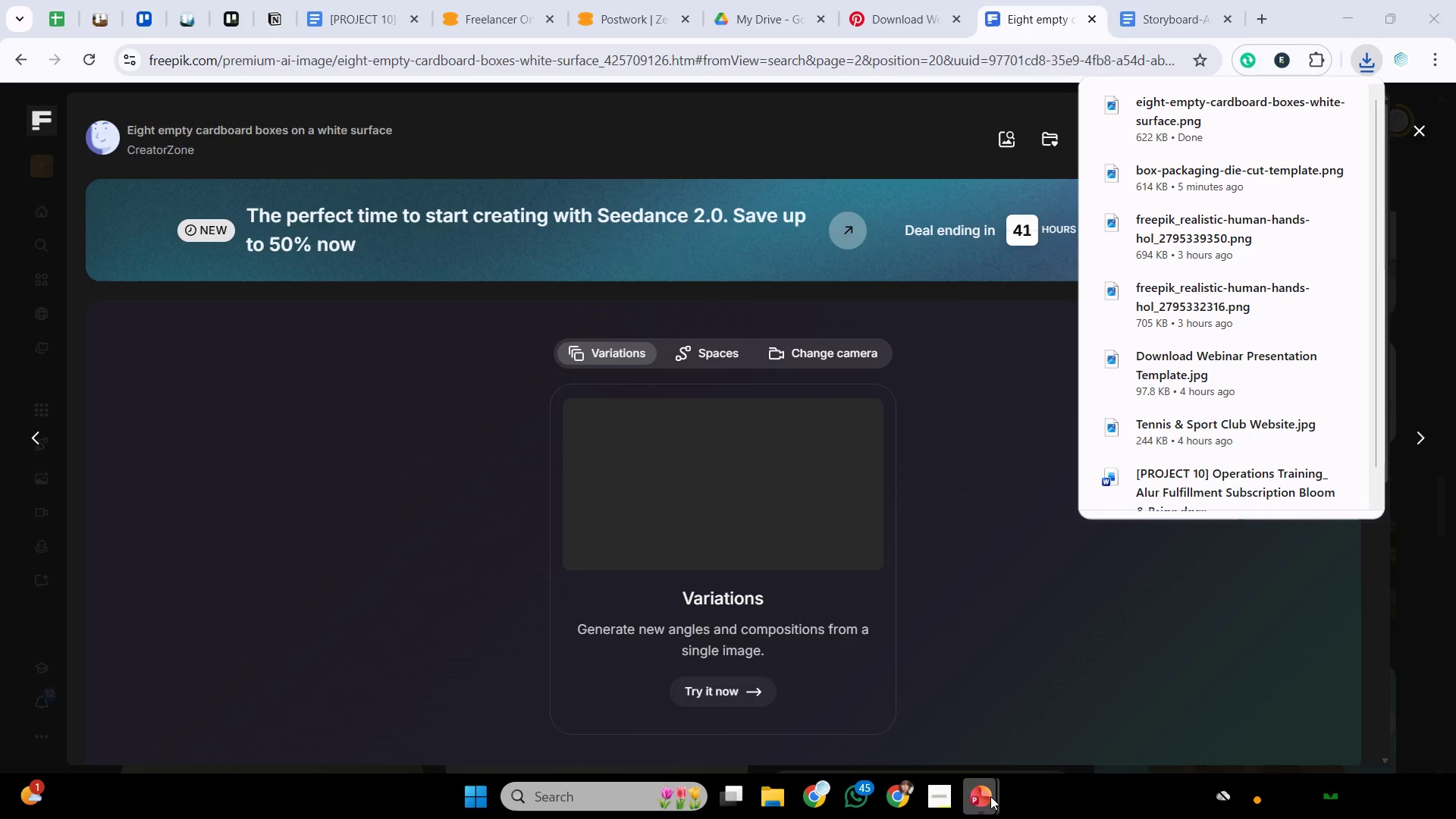 
left_click([986, 809])
 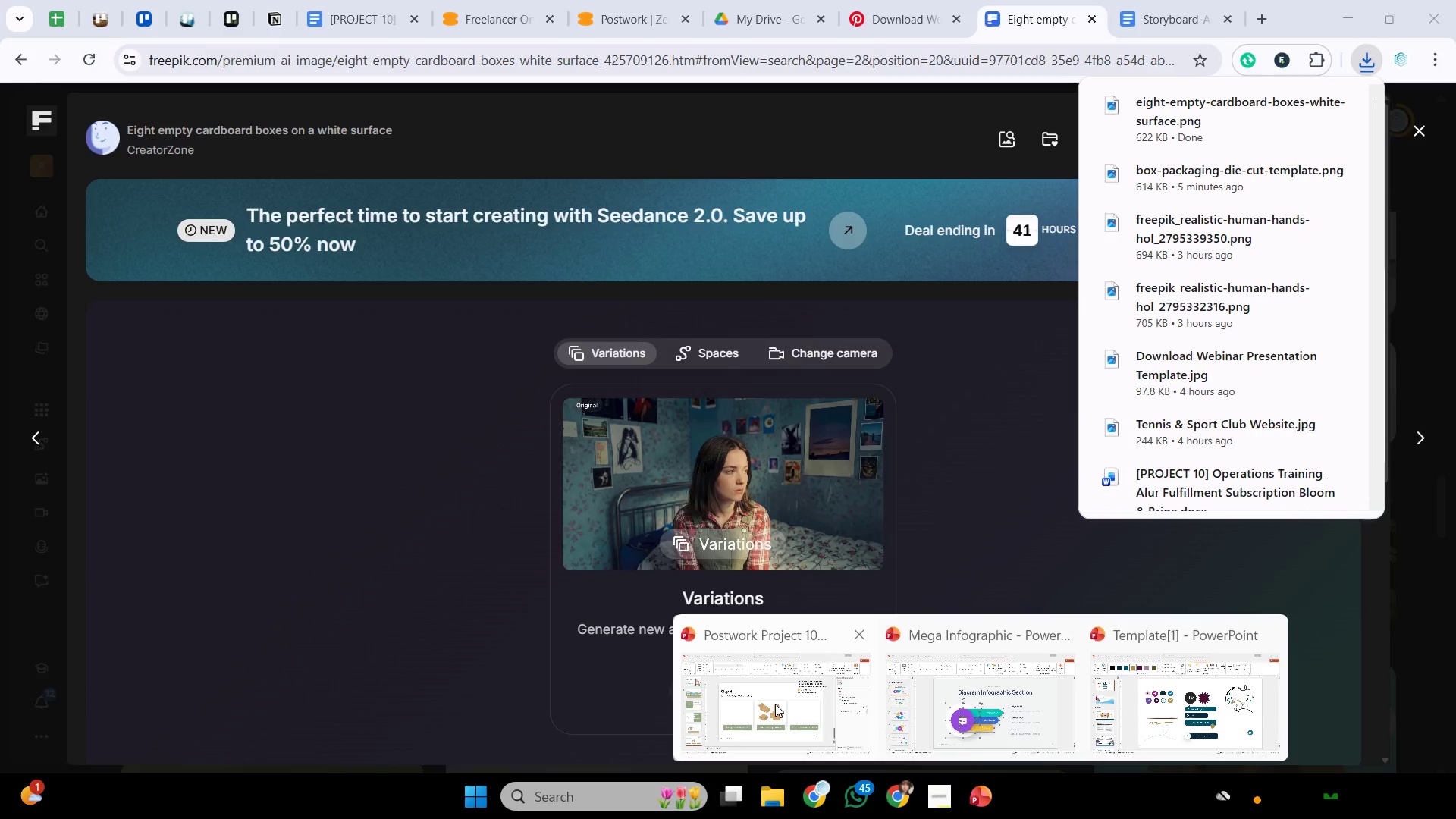 
left_click([775, 704])
 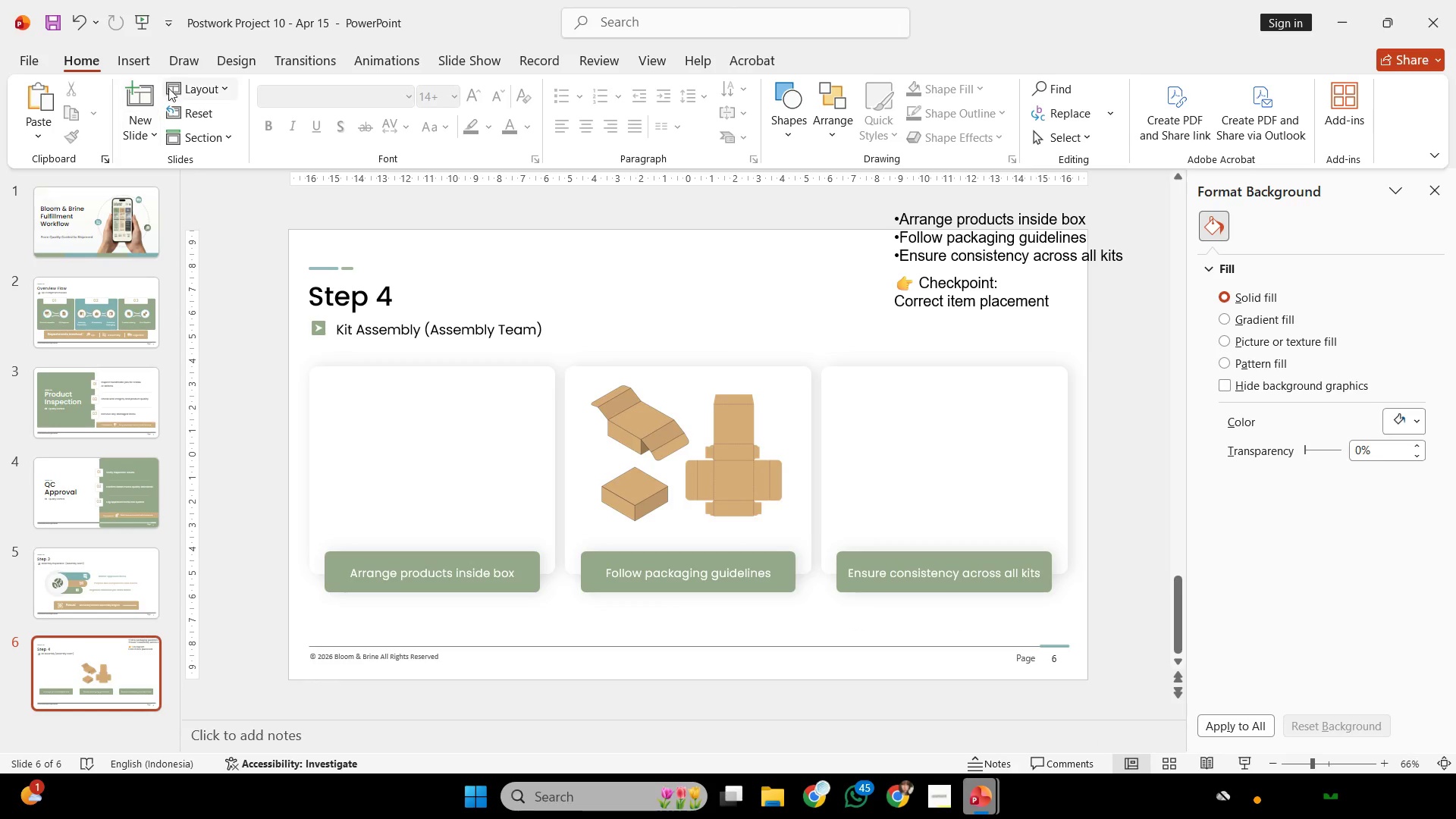 
left_click([144, 60])
 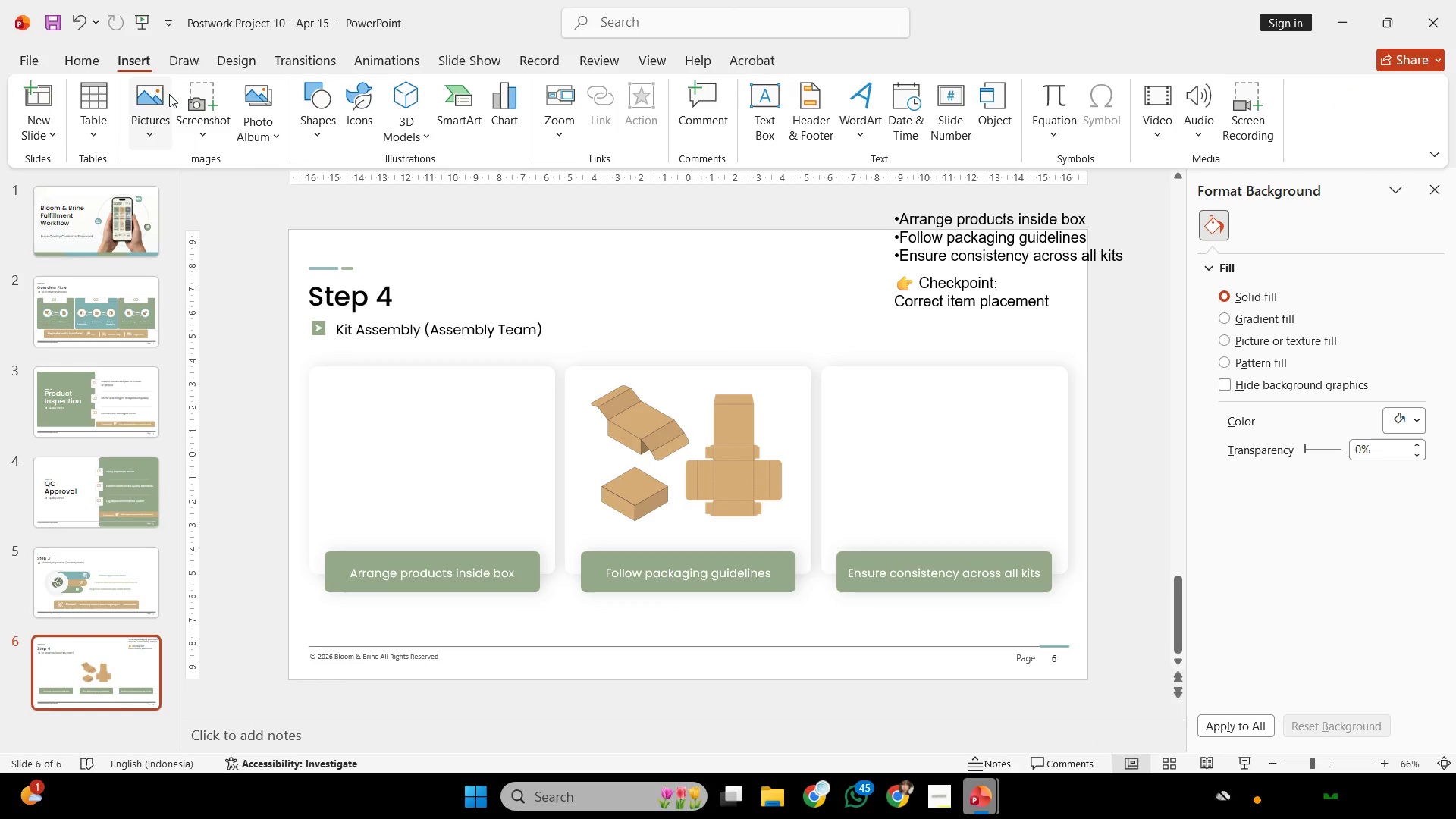 
left_click([158, 96])
 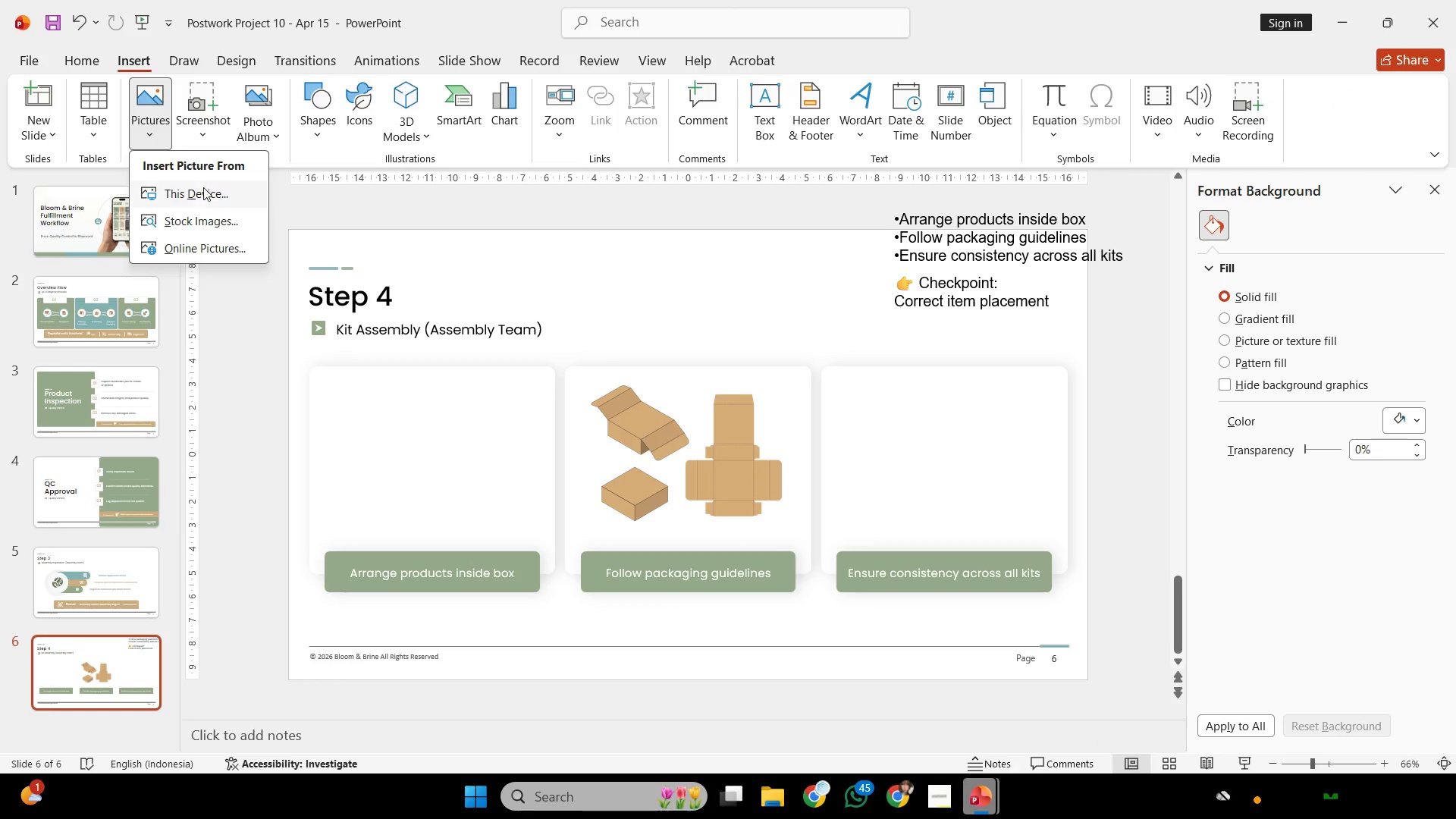 
left_click([203, 187])
 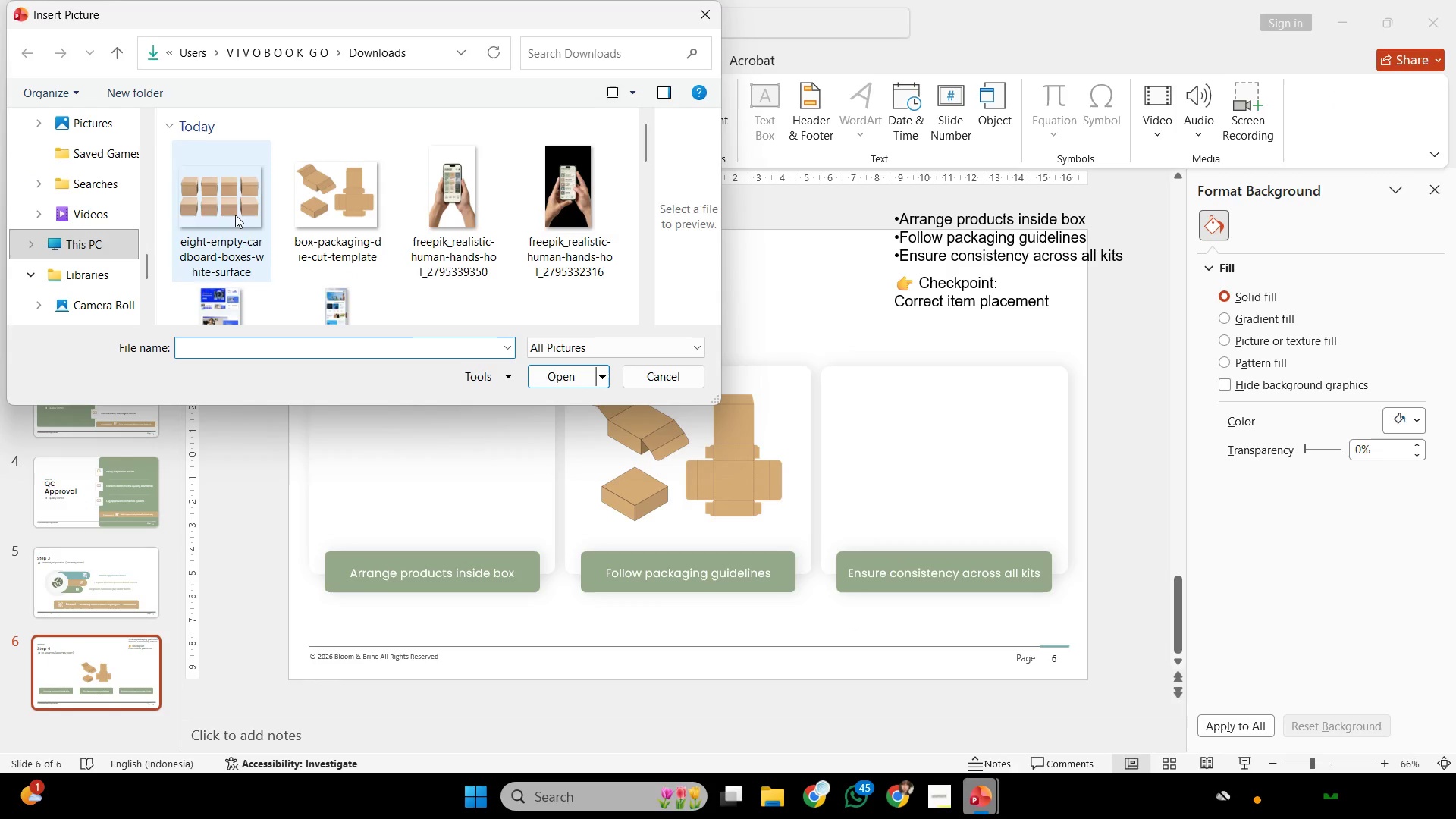 
double_click([235, 215])
 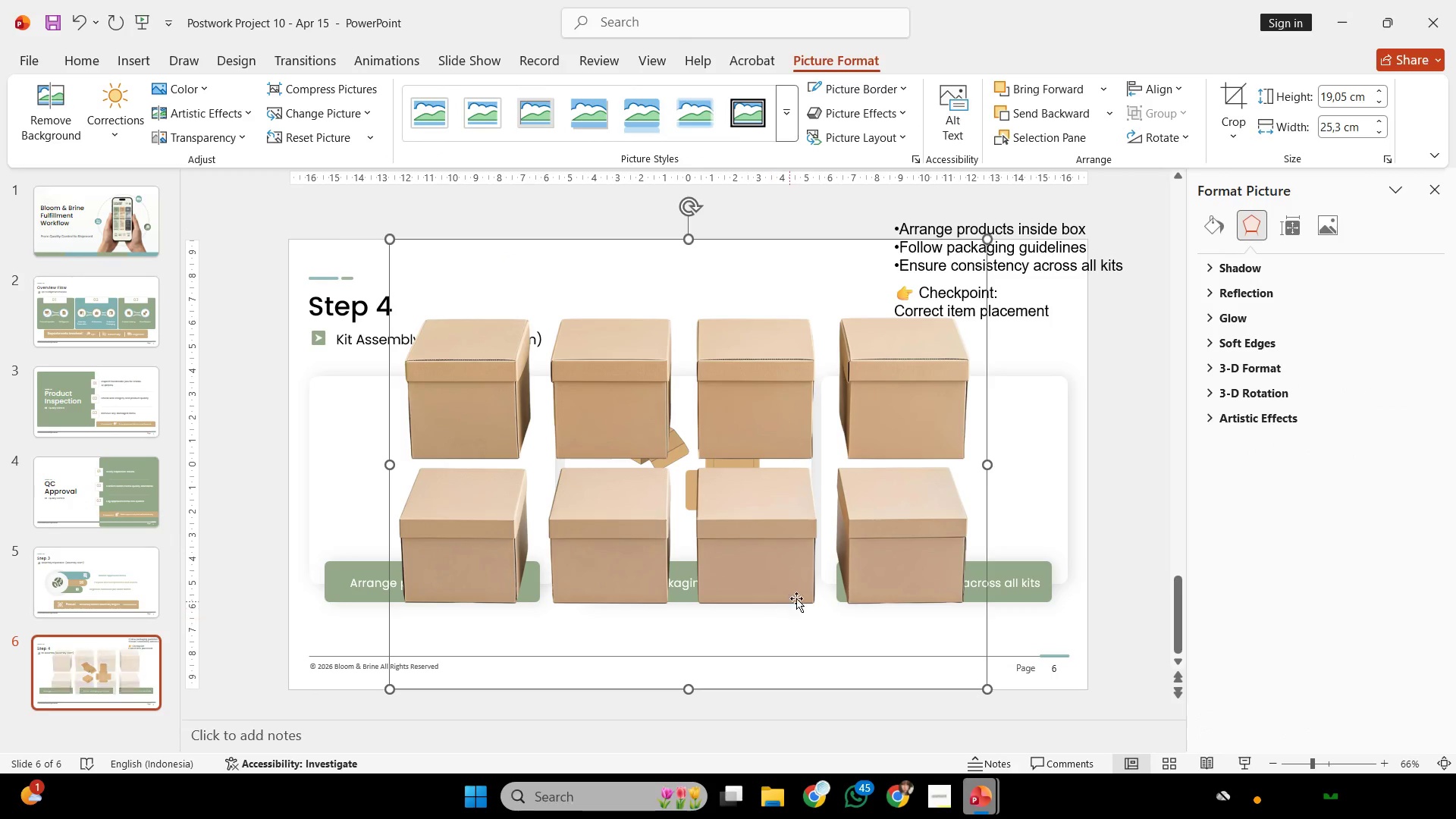 
key(Shift+ShiftLeft)
 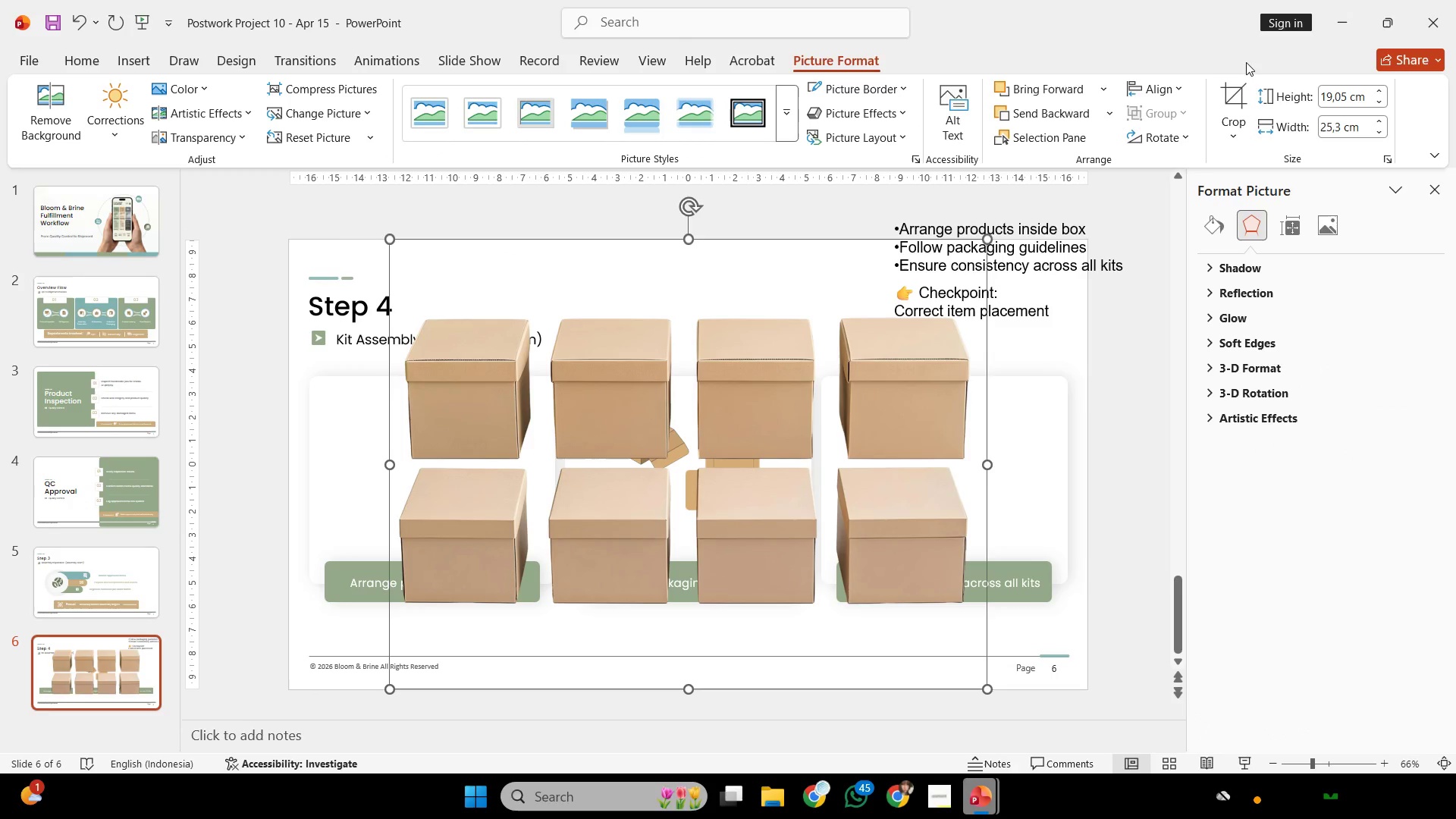 
left_click([1237, 88])
 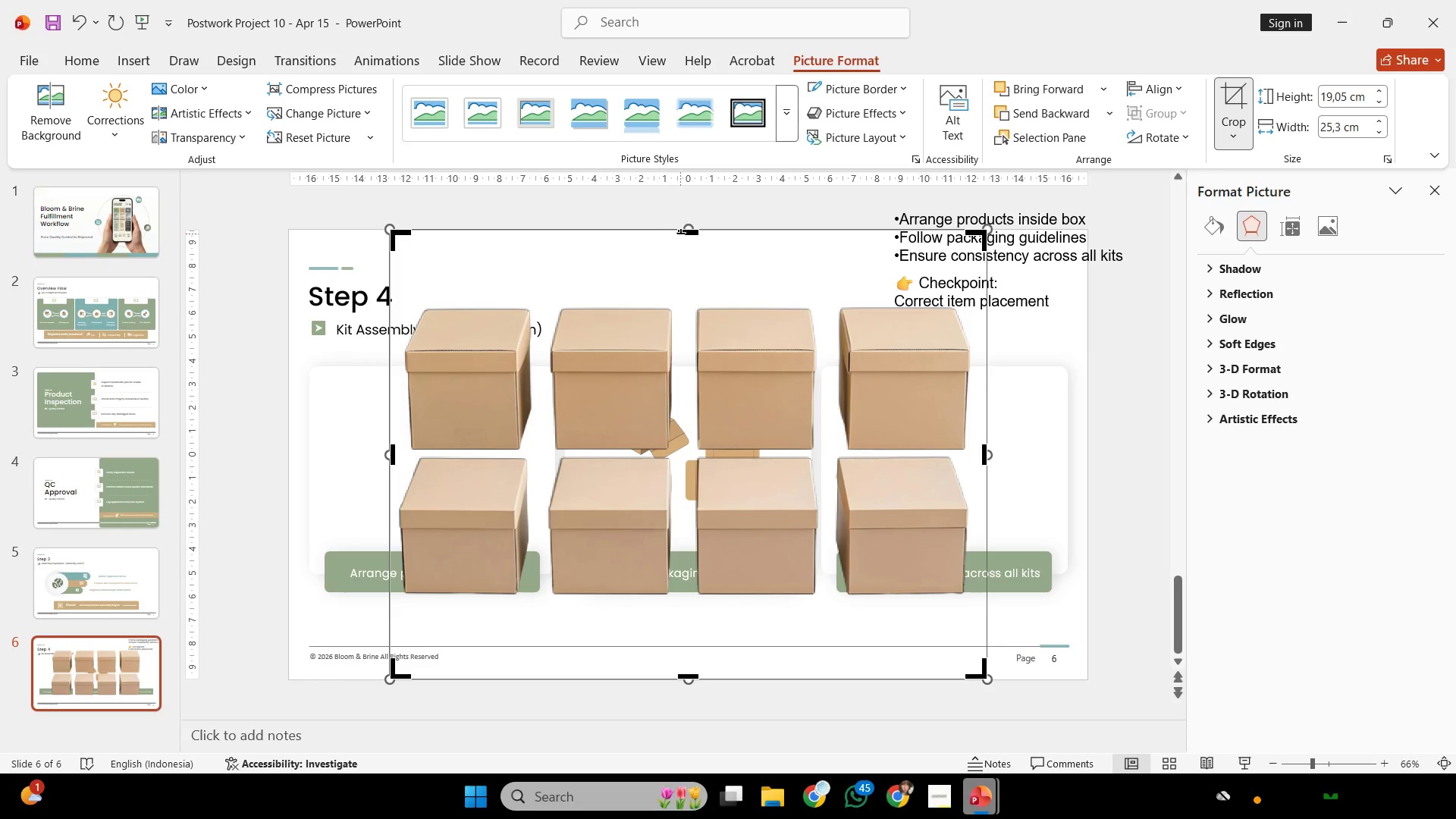 
left_click_drag(start_coordinate=[689, 233], to_coordinate=[701, 305])
 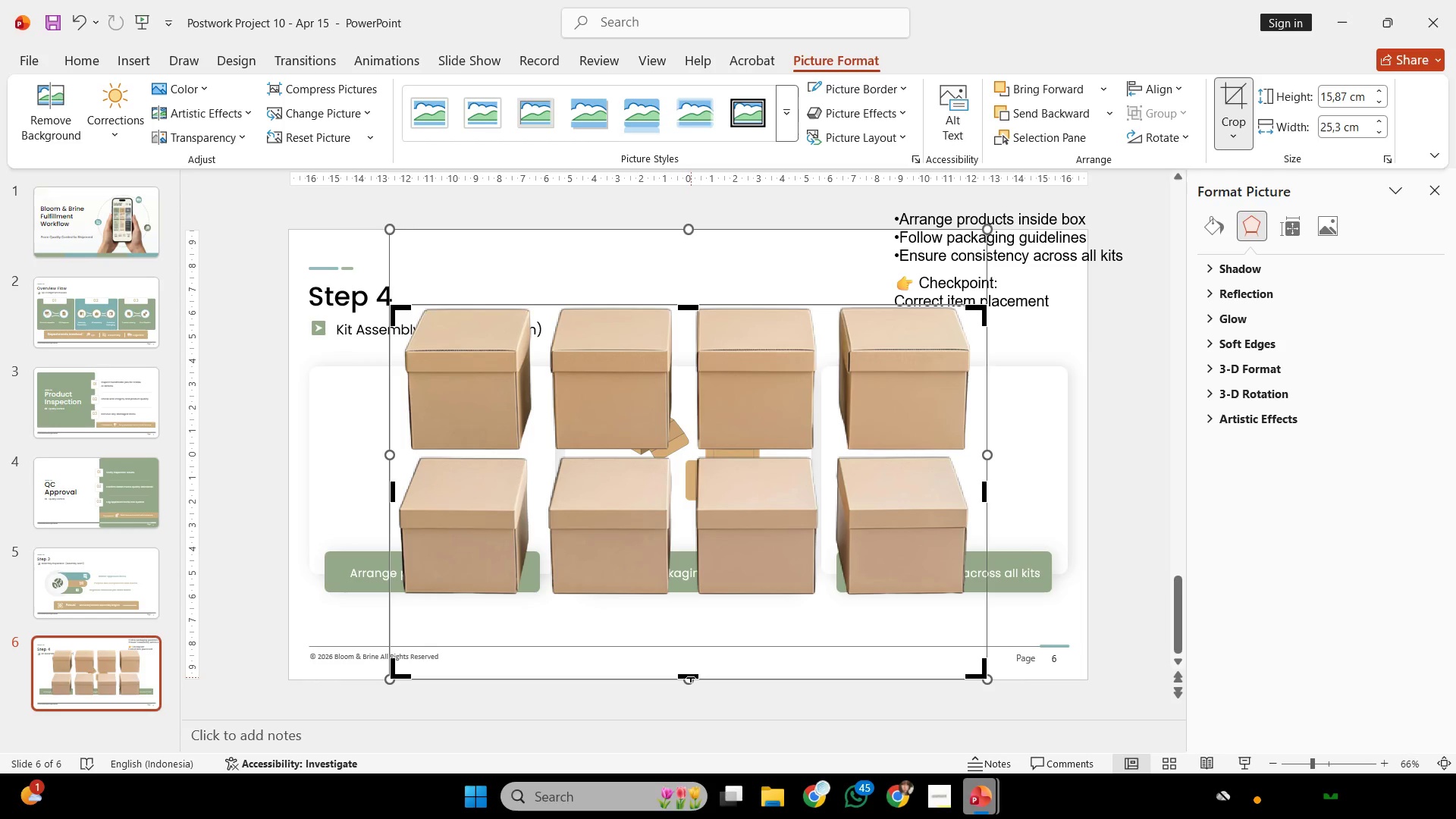 
left_click_drag(start_coordinate=[691, 677], to_coordinate=[695, 596])
 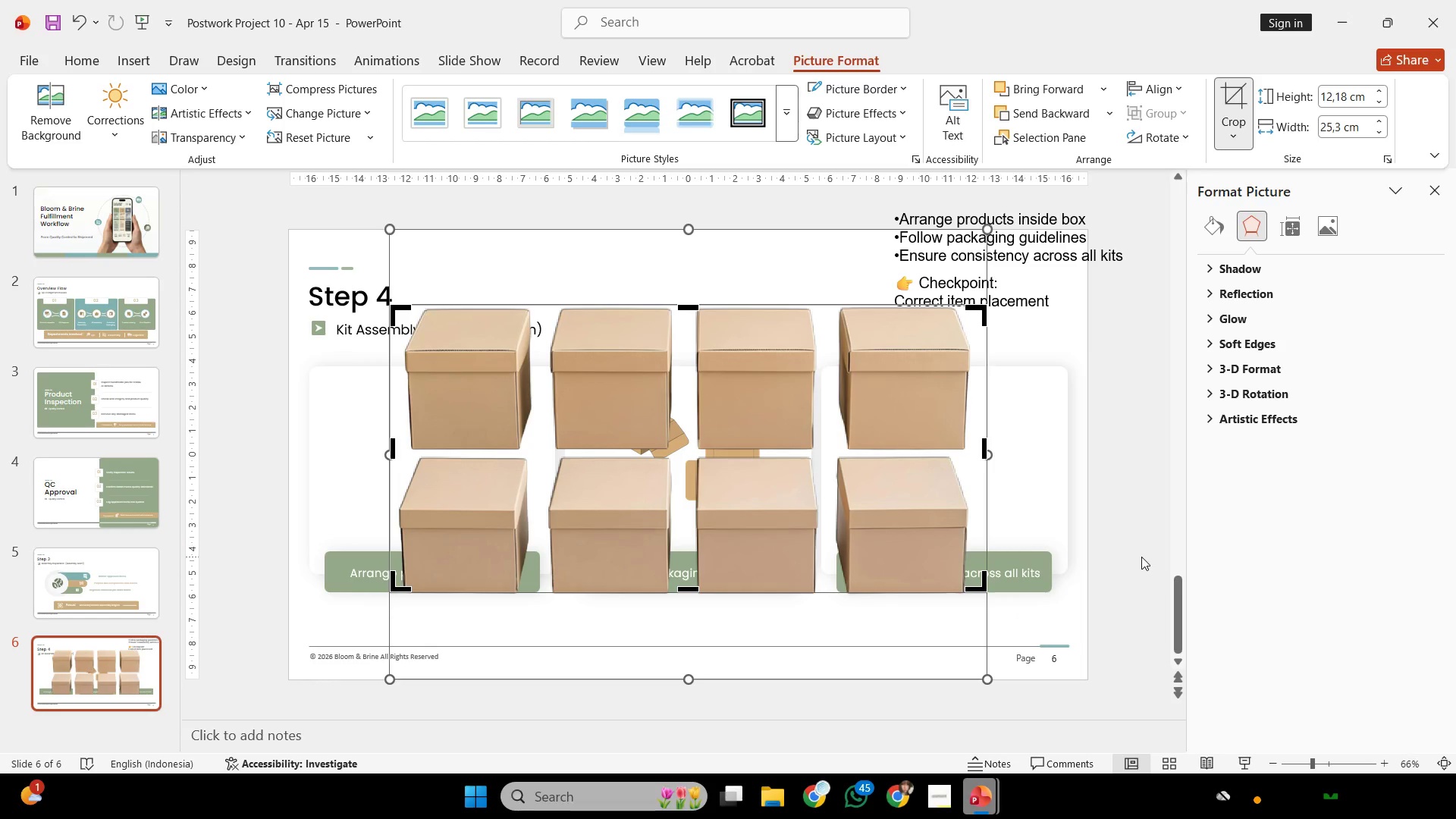 
left_click_drag(start_coordinate=[1141, 557], to_coordinate=[1138, 557])
 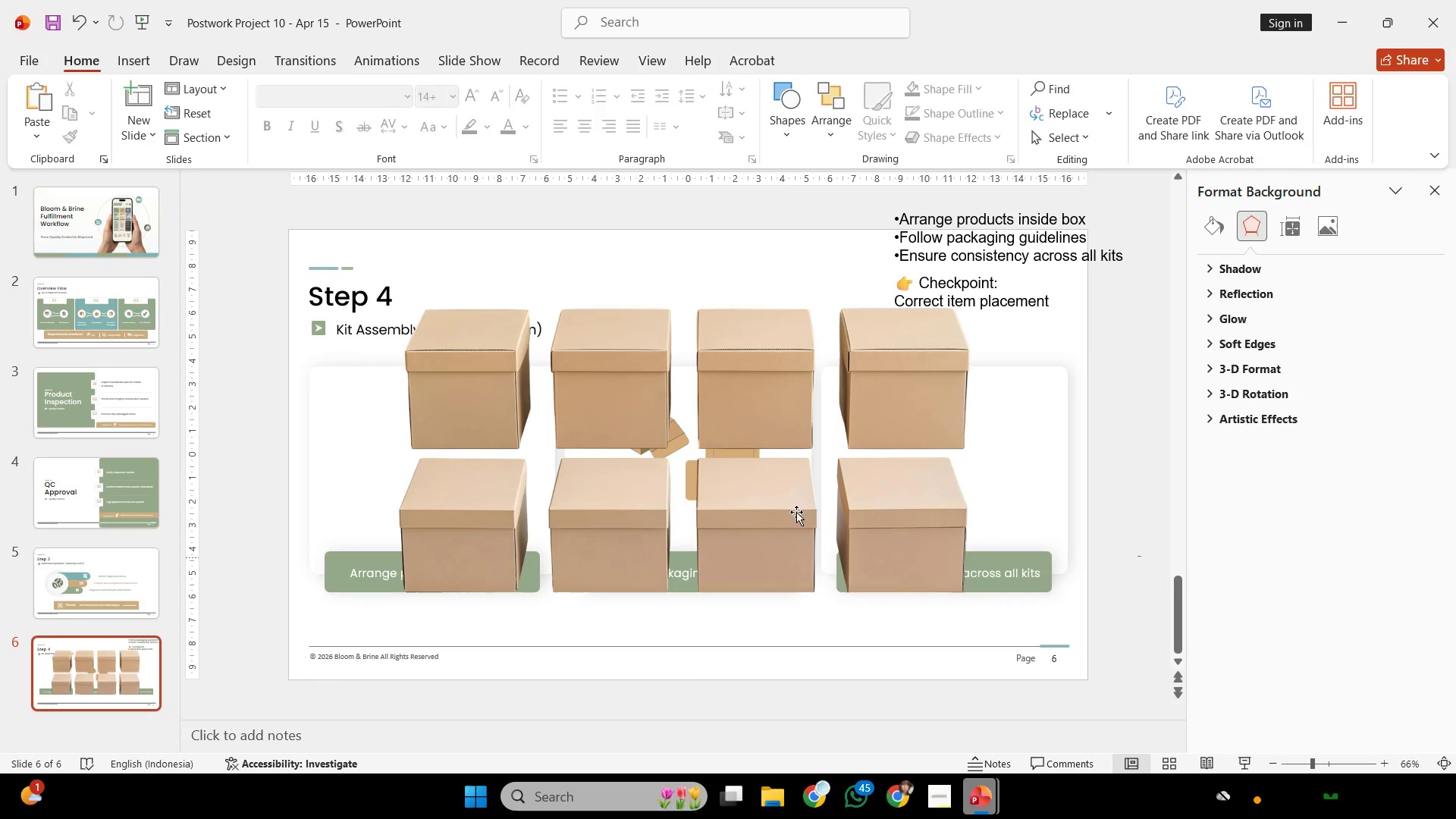 
double_click([770, 507])
 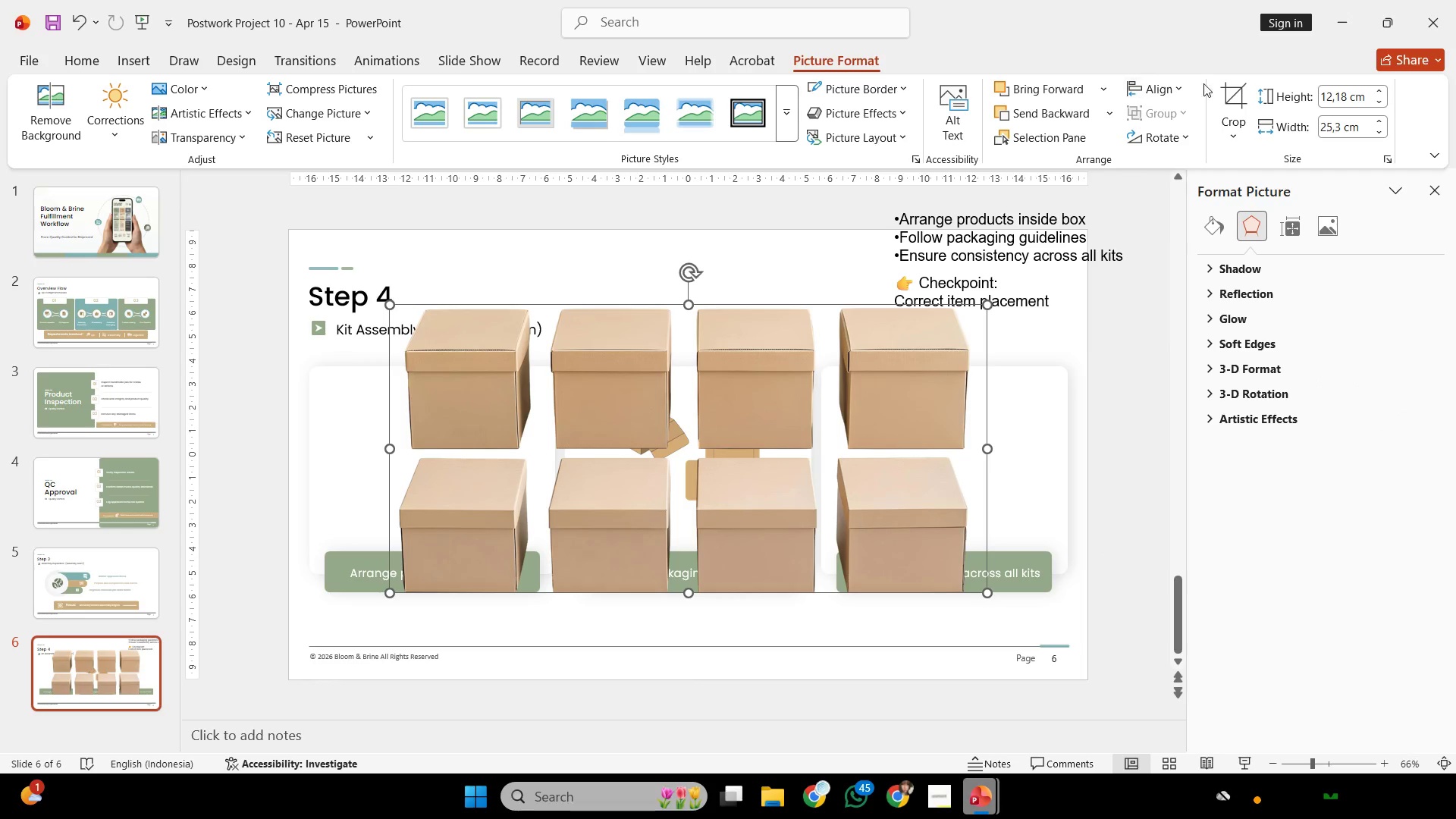 
left_click([1222, 86])
 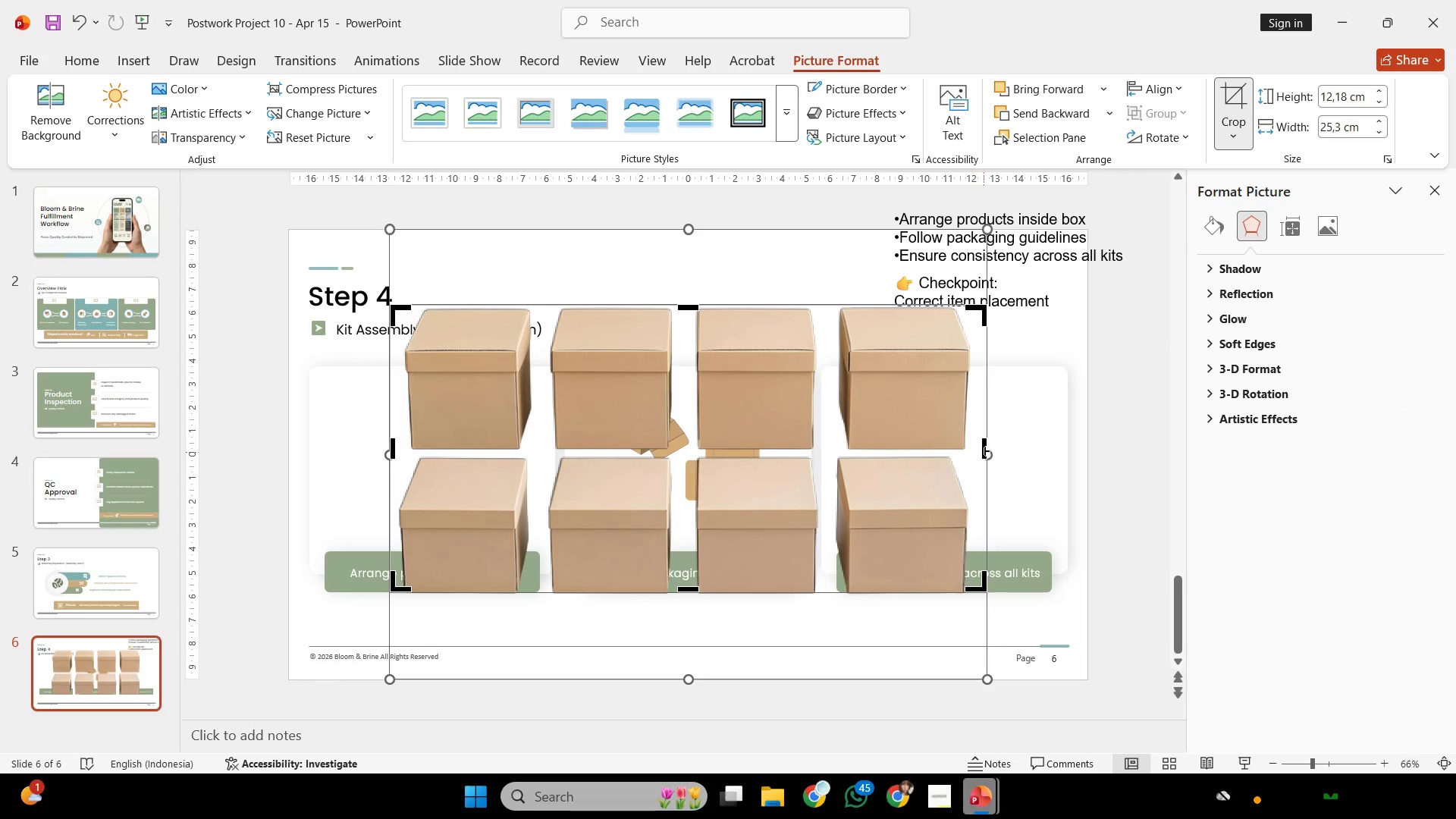 
left_click_drag(start_coordinate=[984, 450], to_coordinate=[828, 431])
 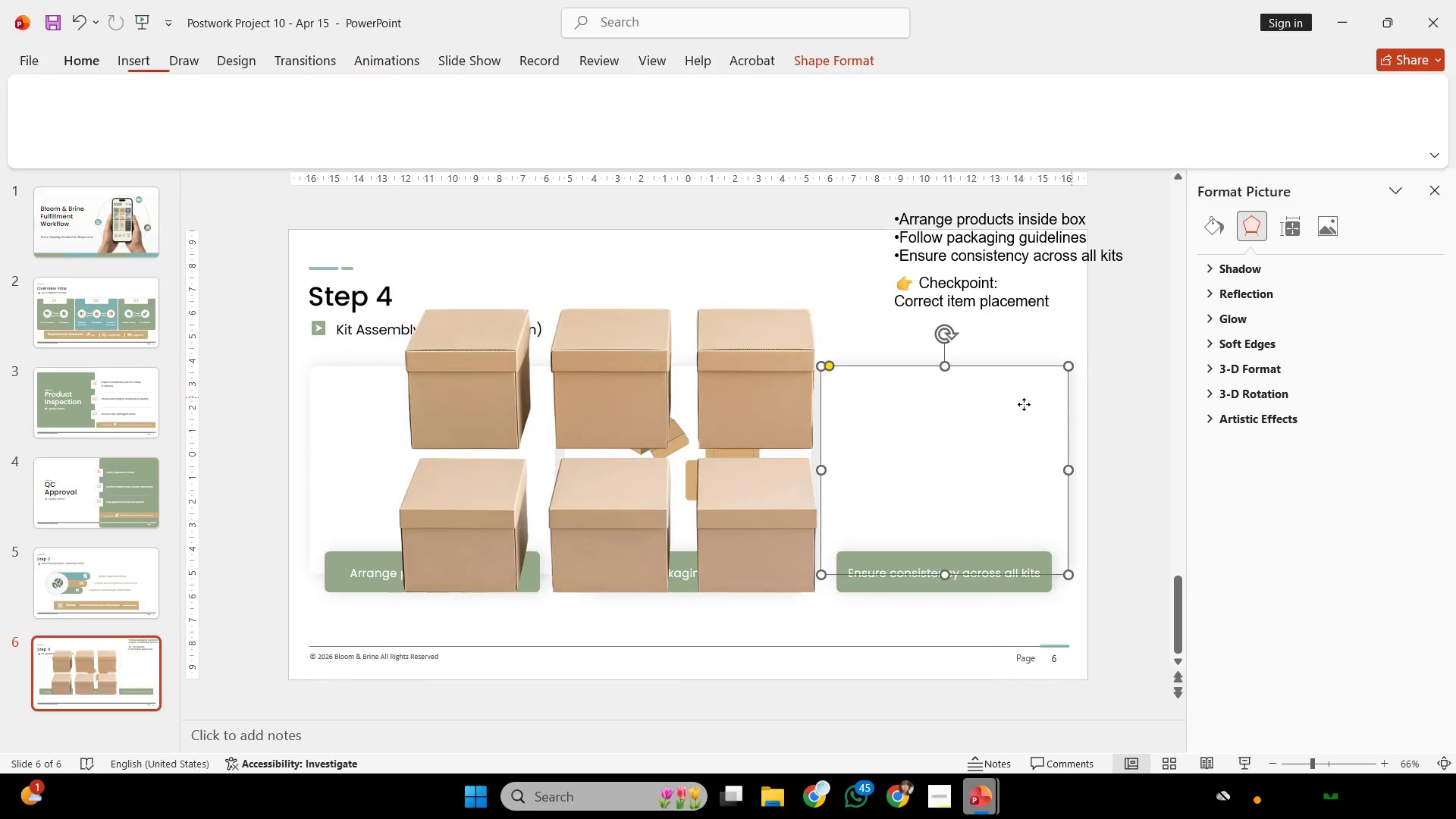 
double_click([665, 400])
 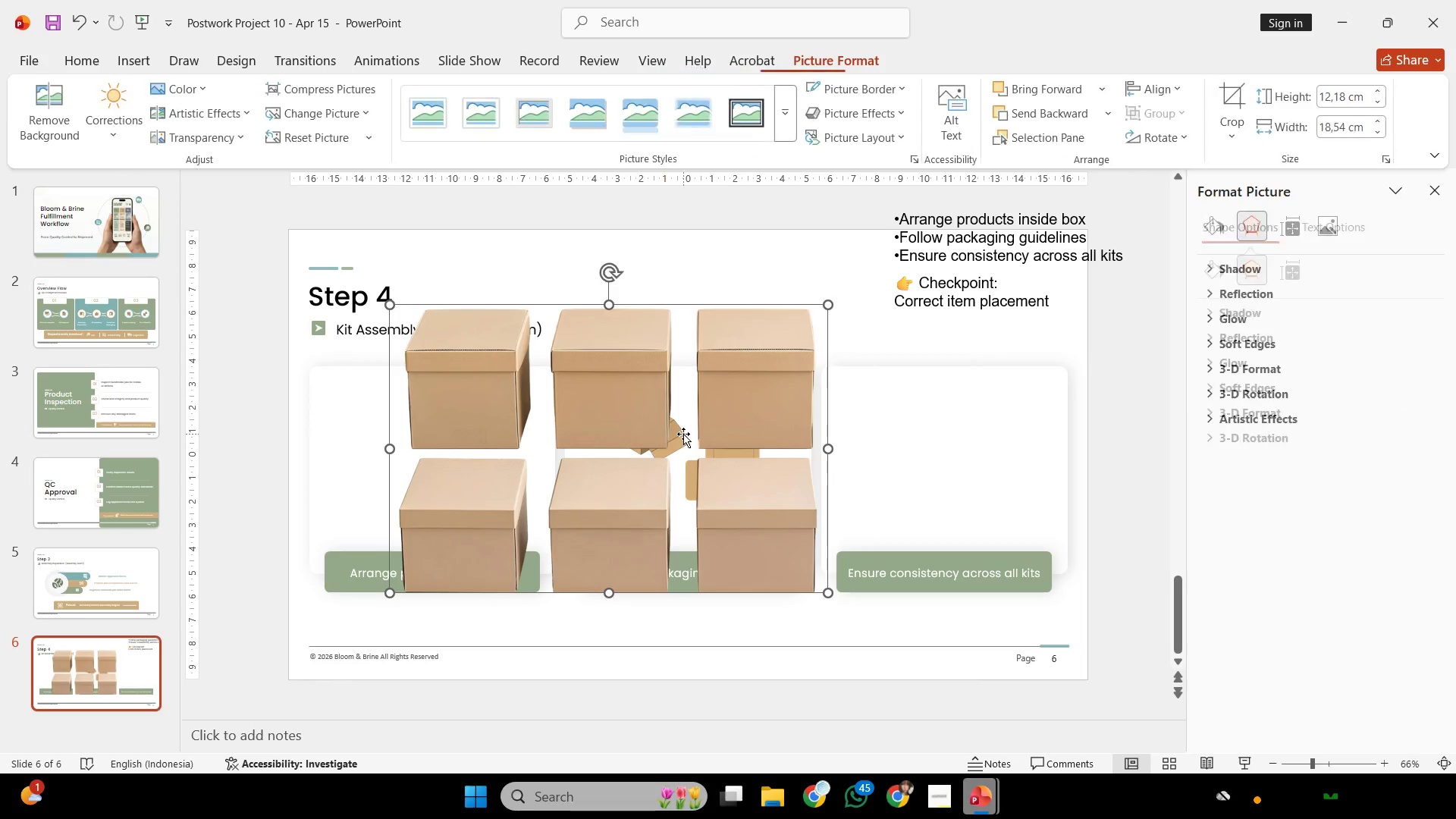 
left_click_drag(start_coordinate=[684, 434], to_coordinate=[915, 471])
 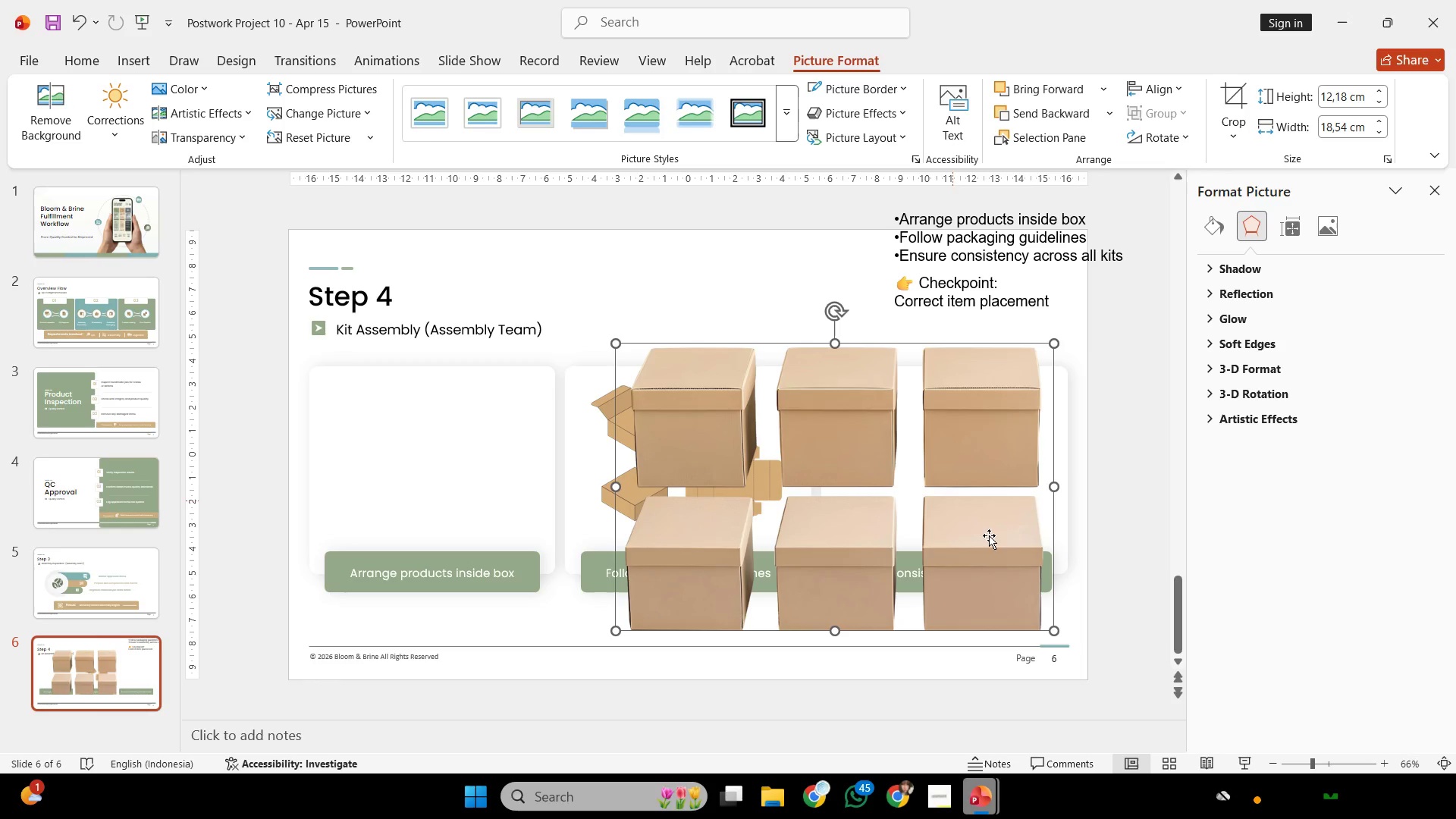 
hold_key(key=ShiftLeft, duration=1.56)
left_click_drag(start_coordinate=[1053, 629], to_coordinate=[788, 447])
 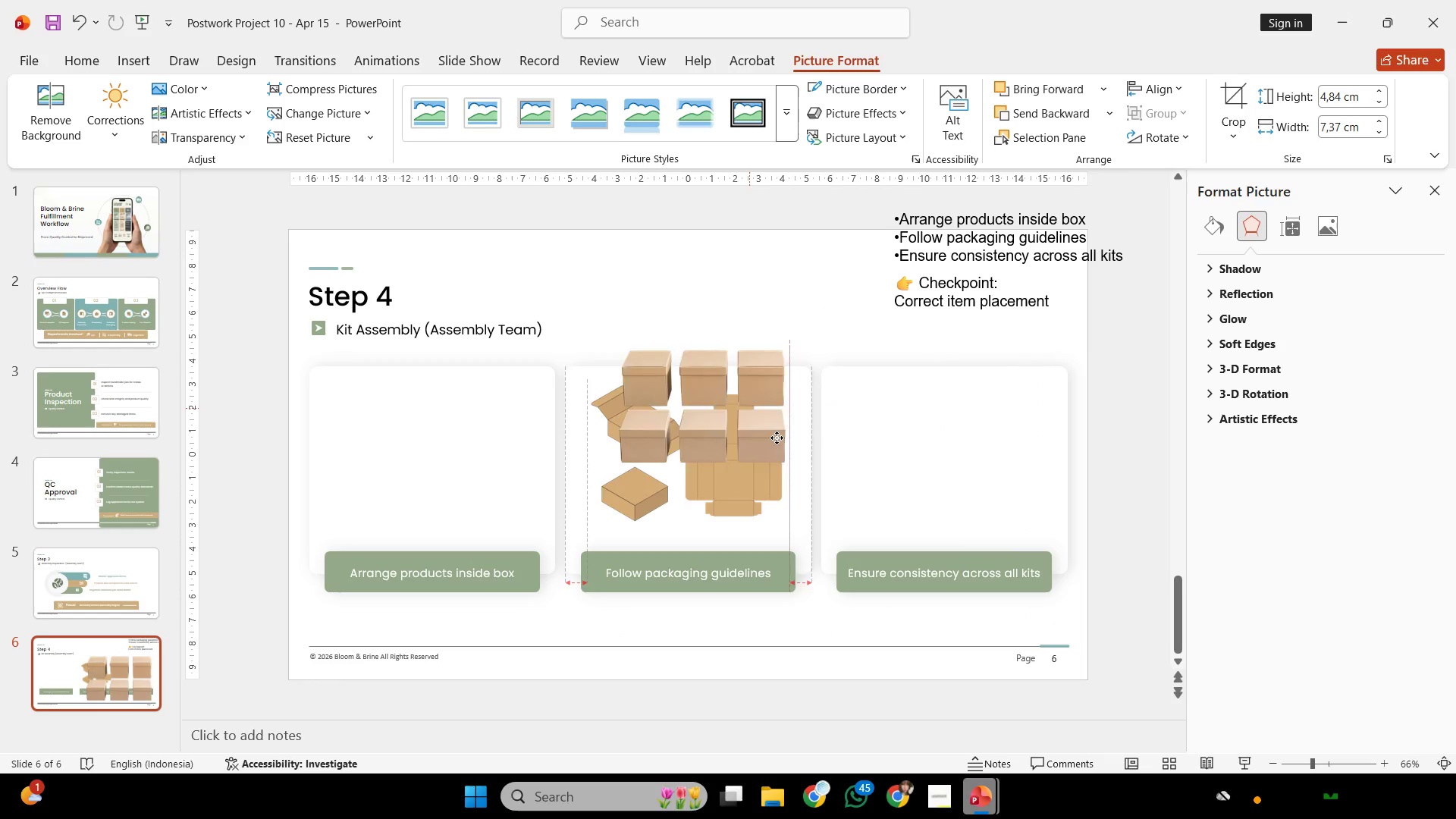 
left_click_drag(start_coordinate=[748, 406], to_coordinate=[988, 459])
 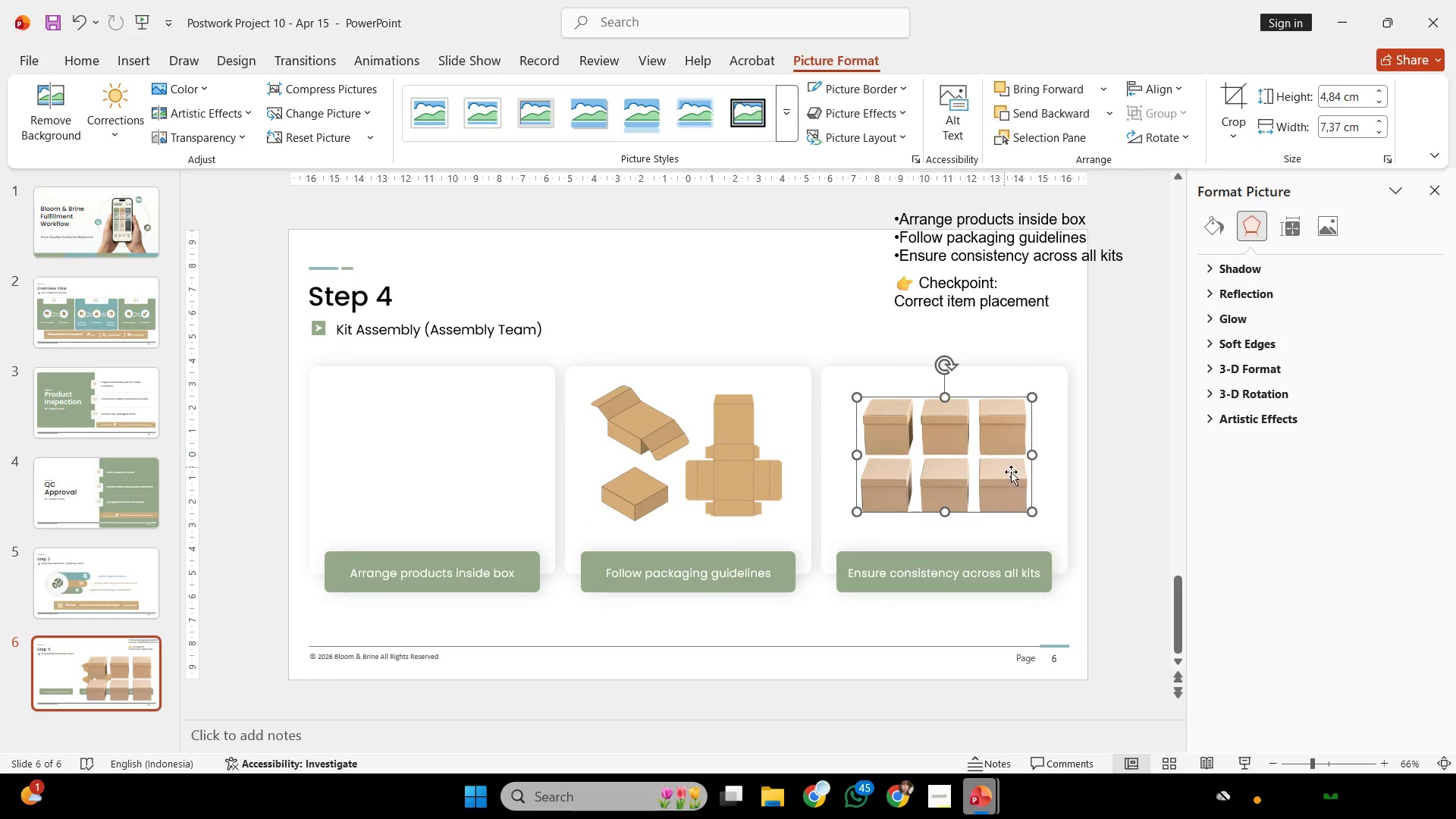 
hold_key(key=ShiftLeft, duration=1.23)
left_click_drag(start_coordinate=[1028, 506], to_coordinate=[1044, 517])
 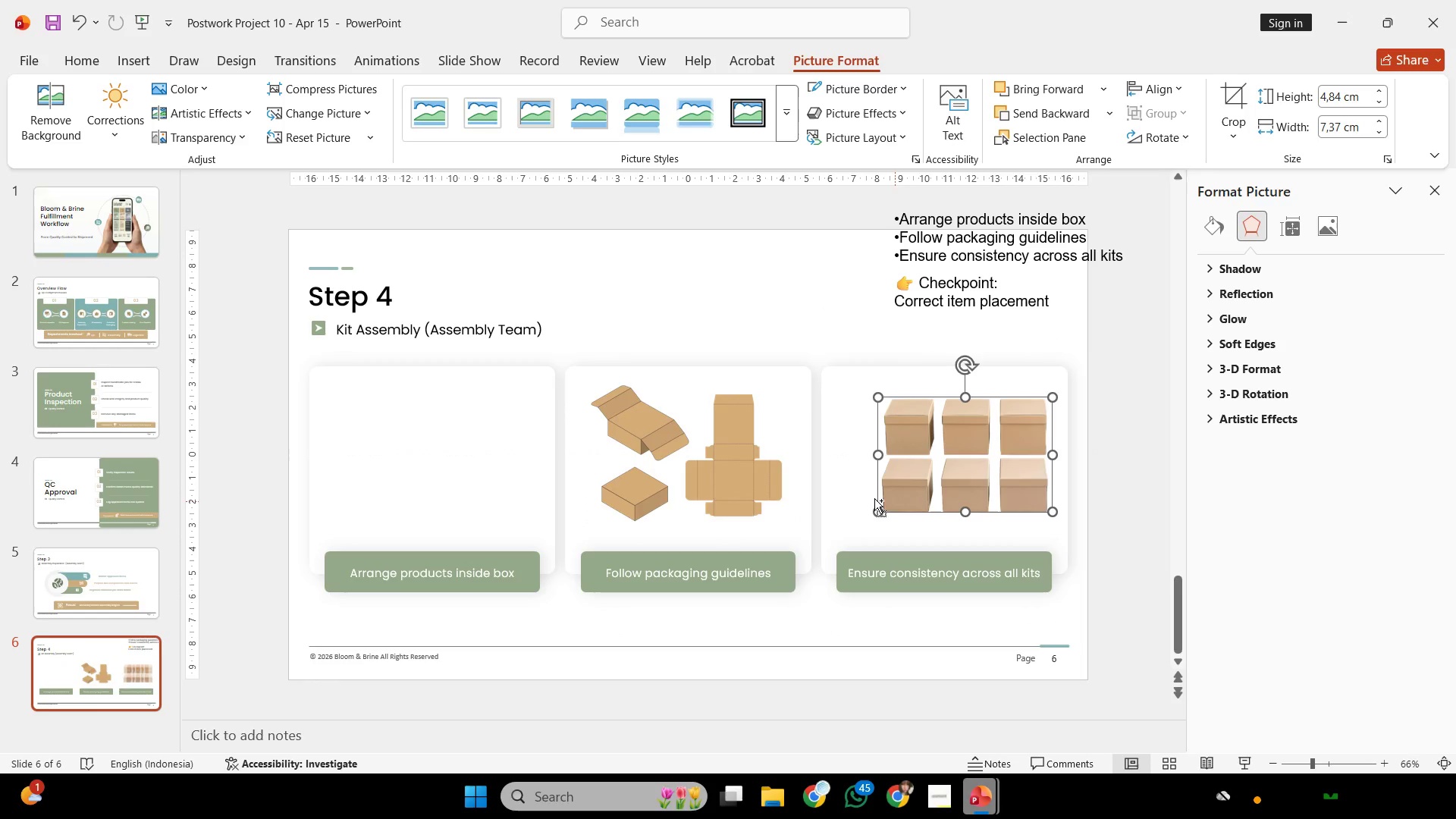 
key(Control+ControlLeft)
 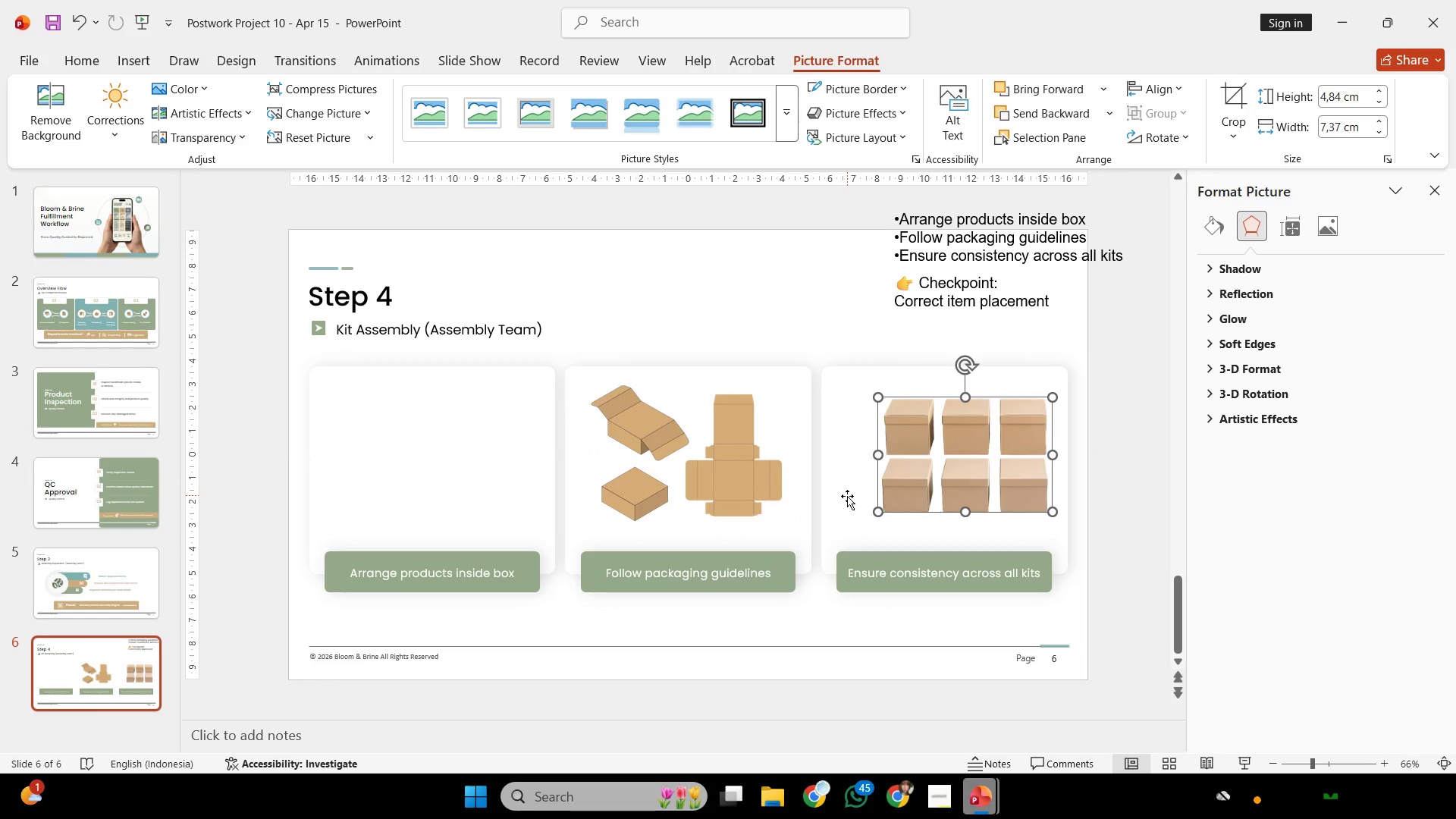 
hold_key(key=ShiftLeft, duration=2.41)
left_click_drag(start_coordinate=[874, 508], to_coordinate=[853, 510])
 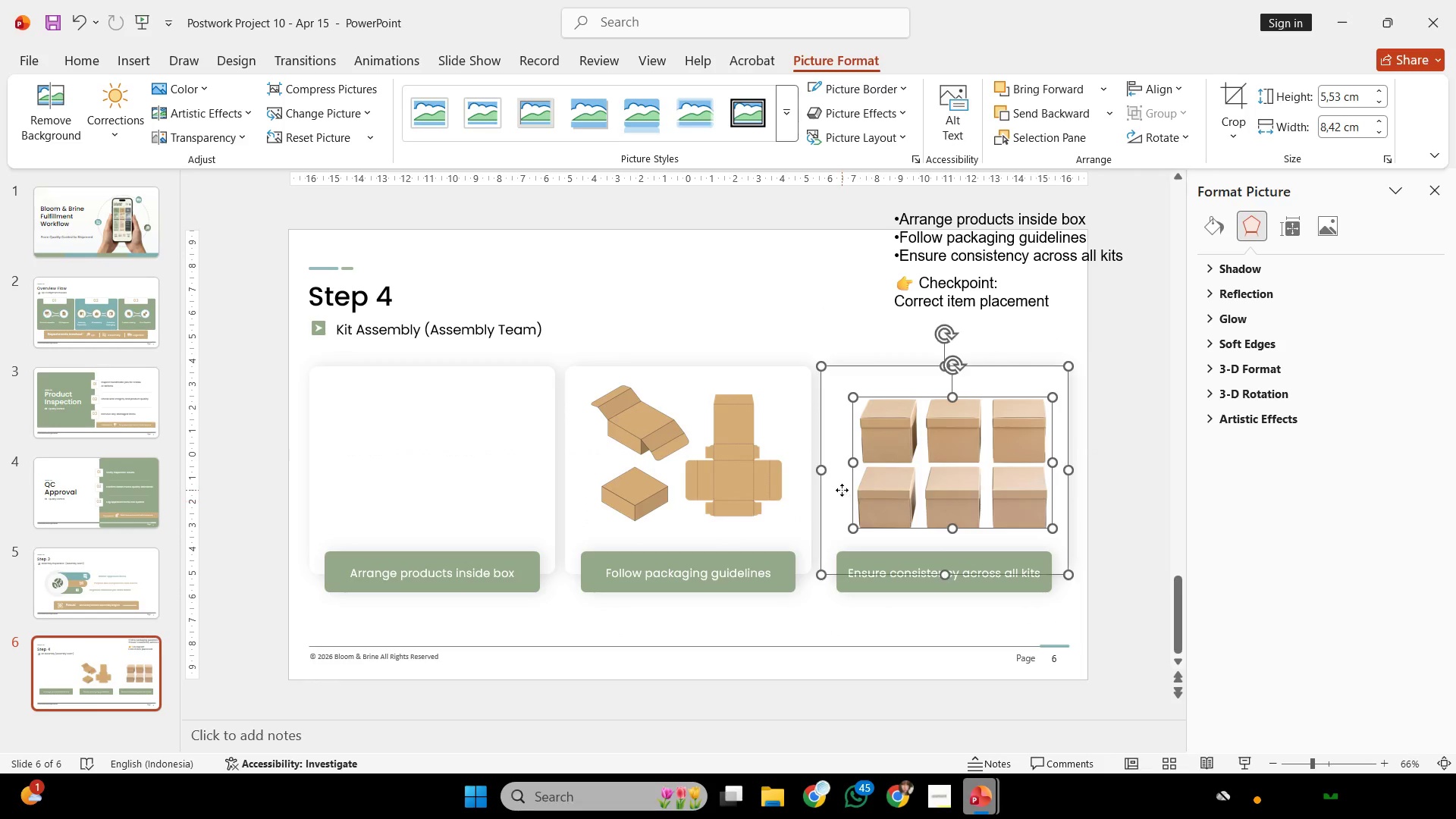 
left_click([842, 490])
 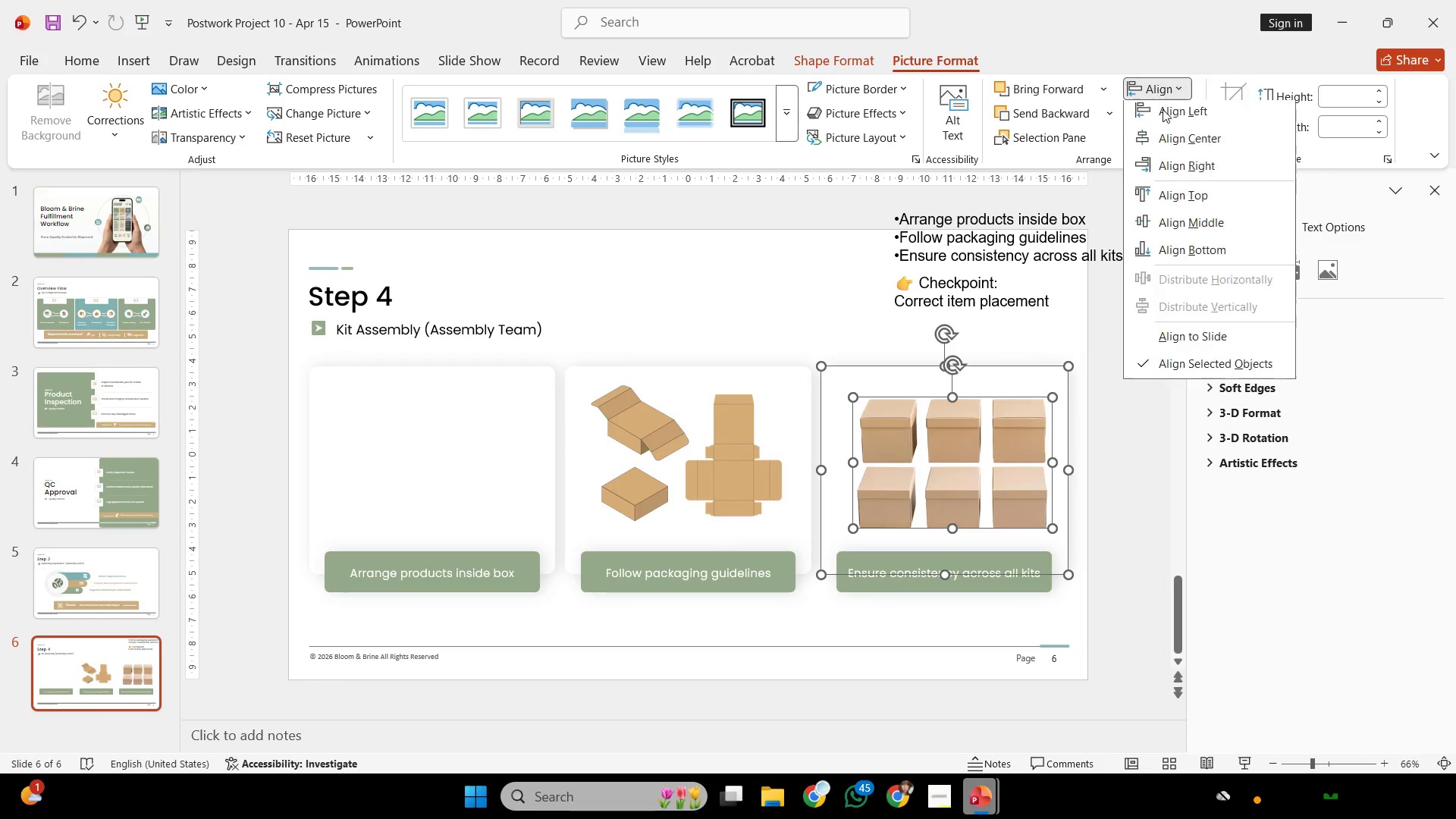 
double_click([1206, 140])
 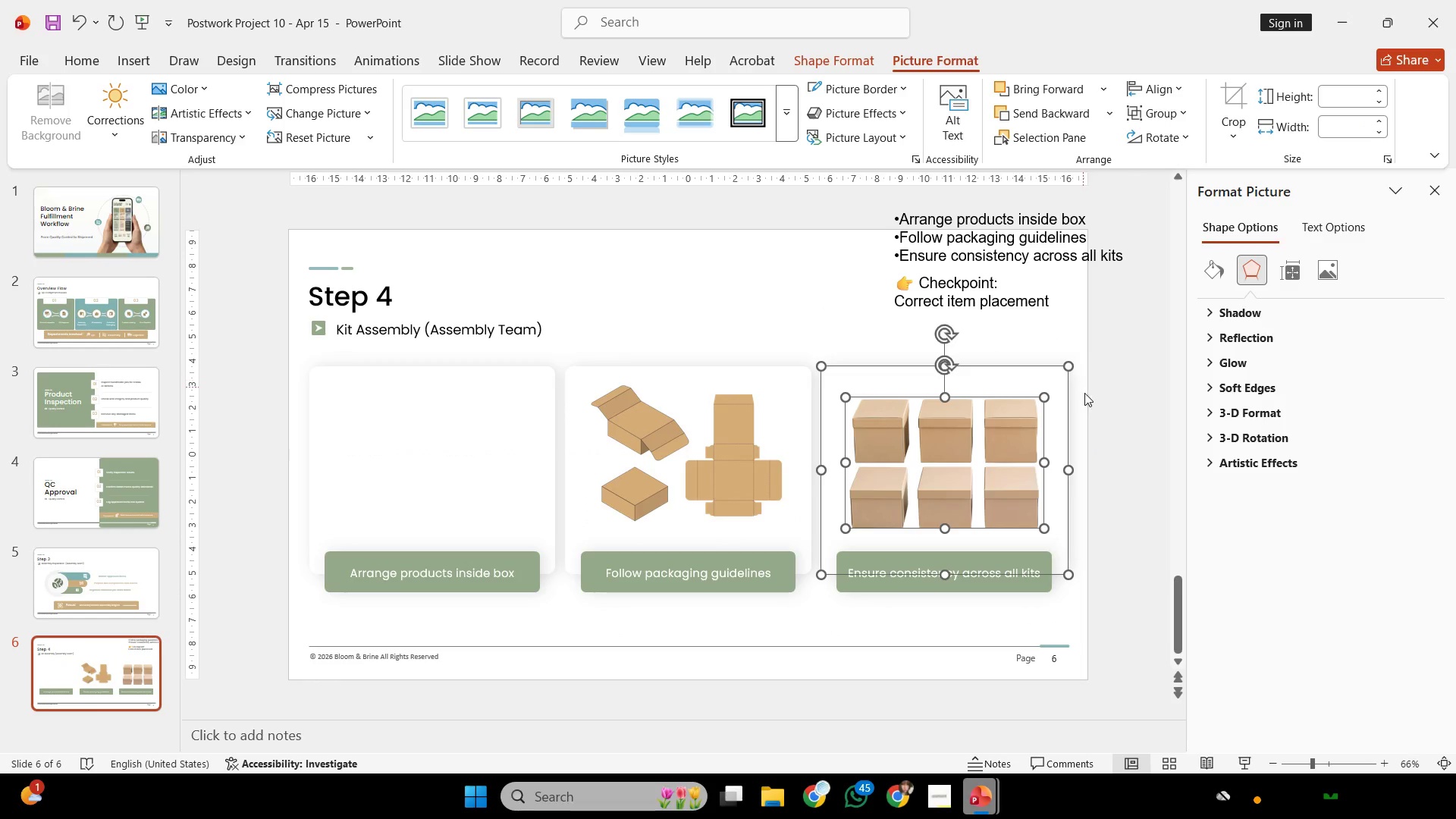 
triple_click([1087, 397])
 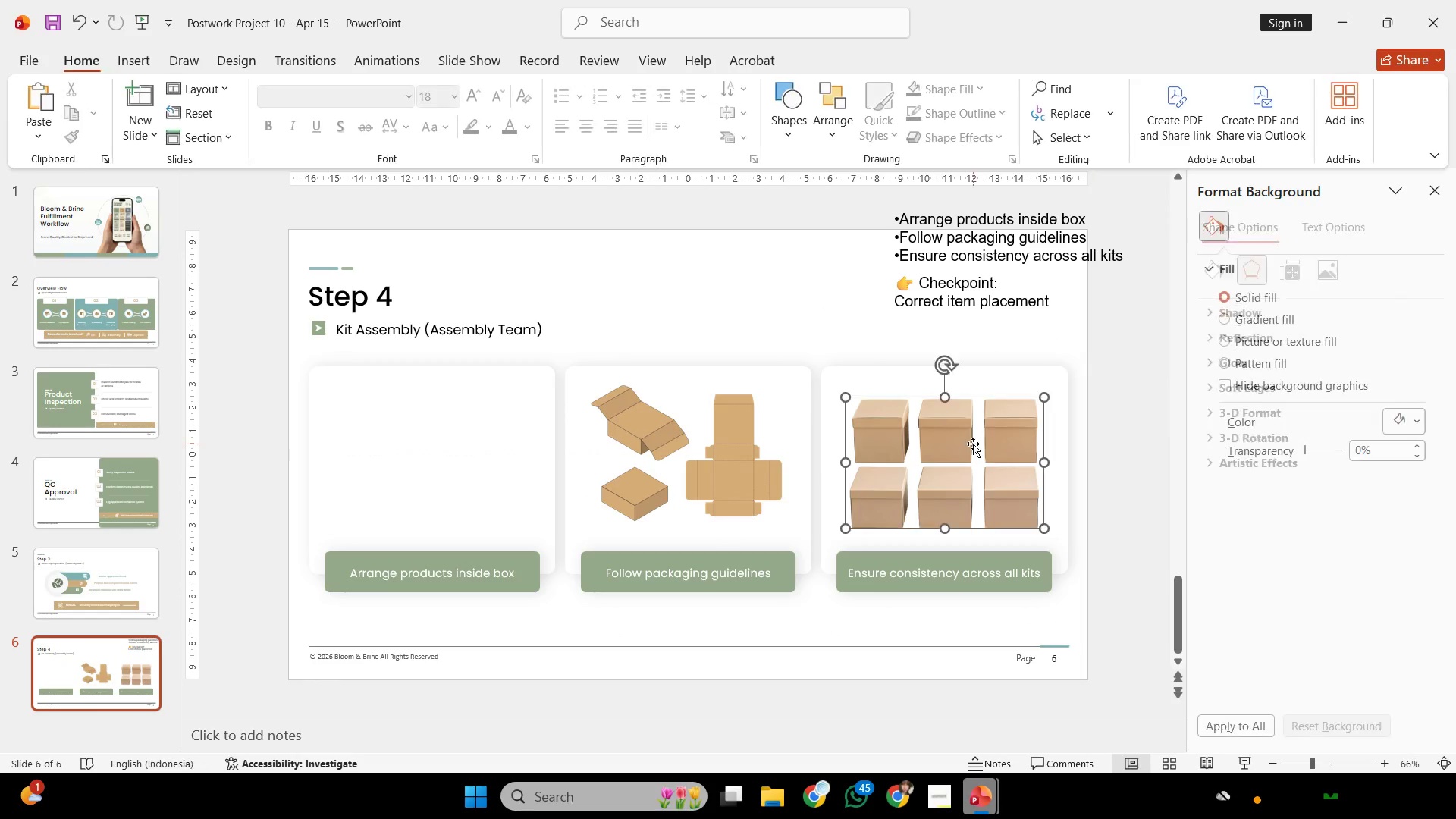 
hold_key(key=ShiftLeft, duration=2.45)
left_click_drag(start_coordinate=[982, 432], to_coordinate=[982, 422])
 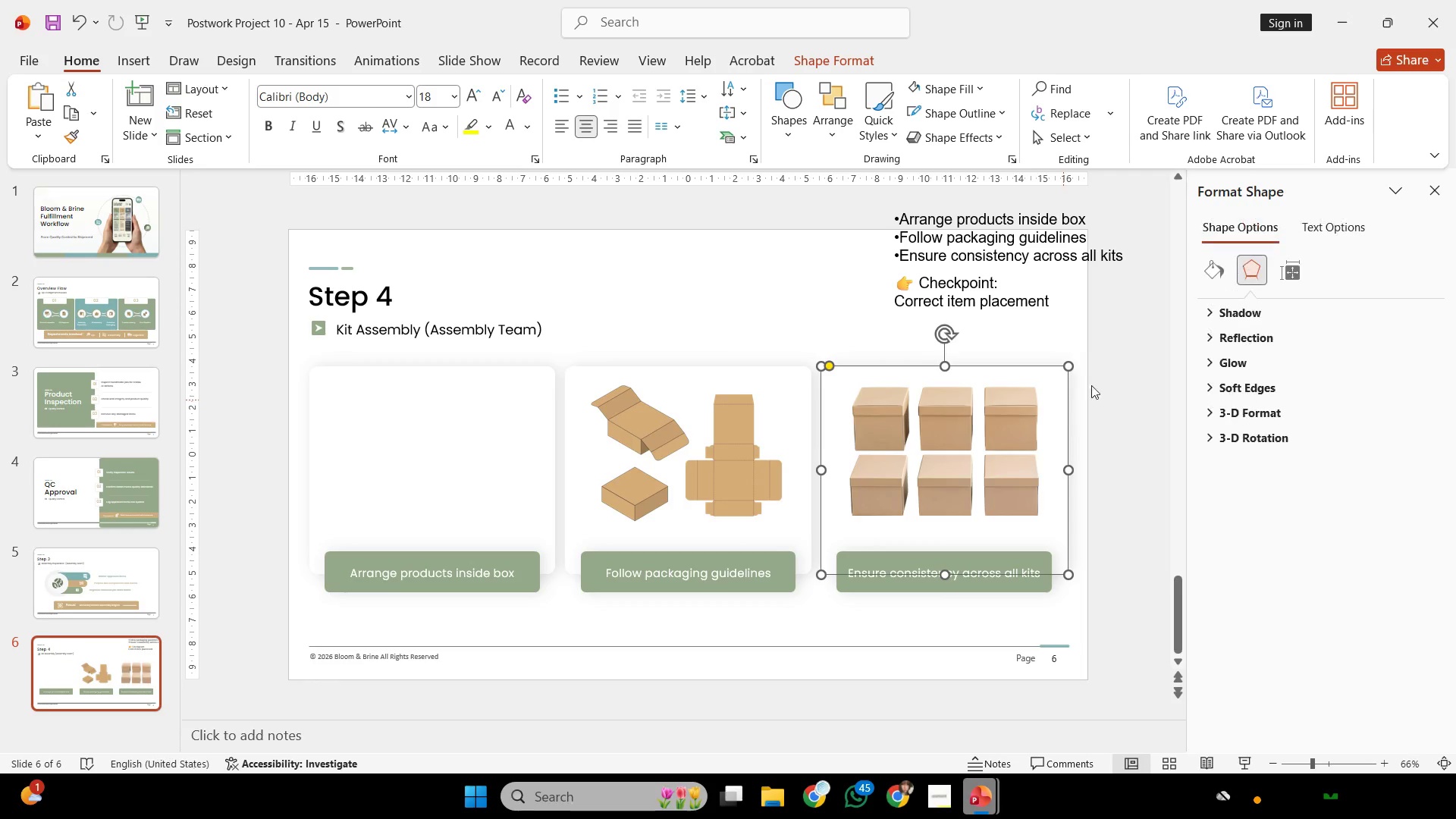 
double_click([1112, 378])
 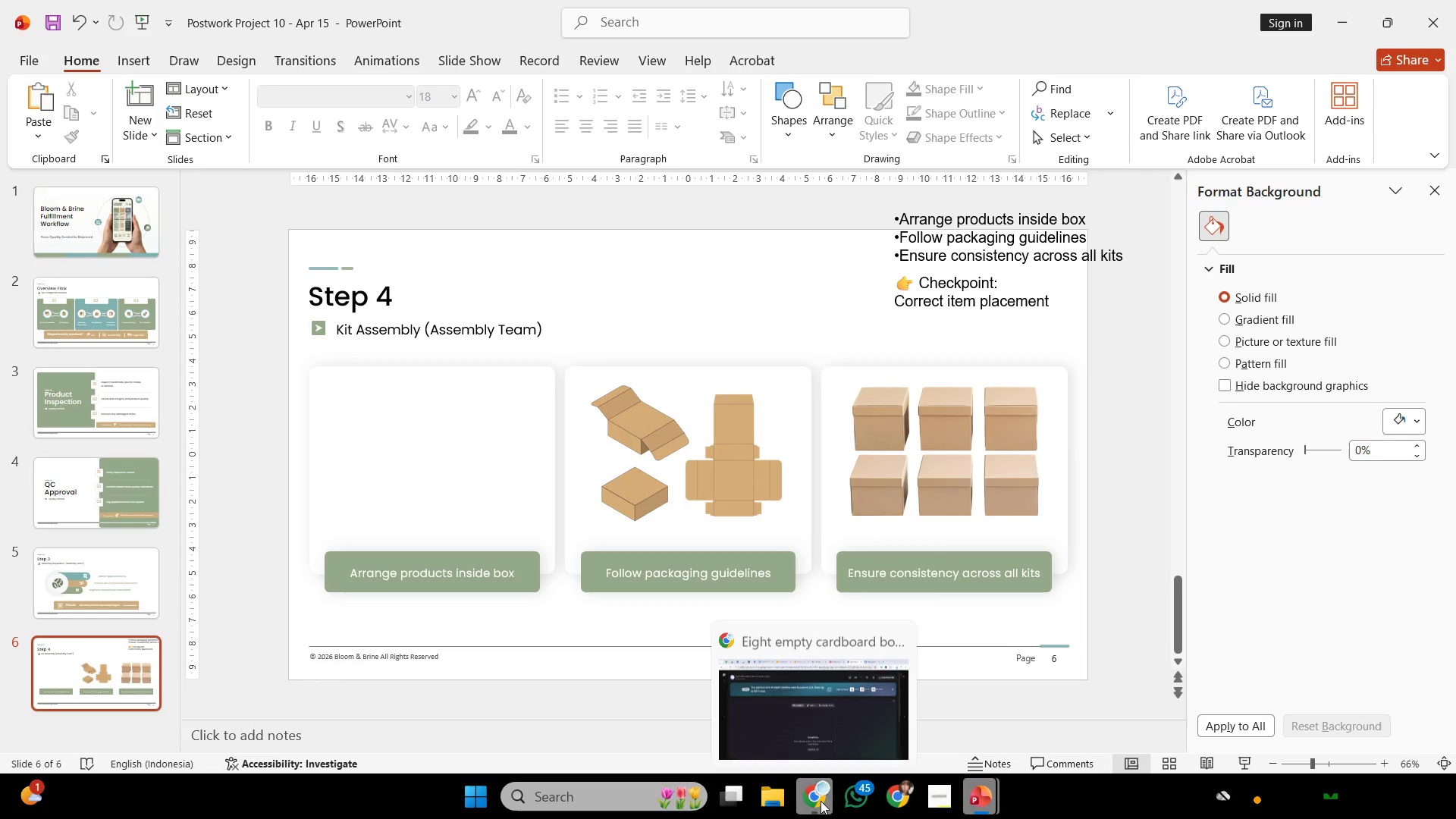 
double_click([438, 566])
 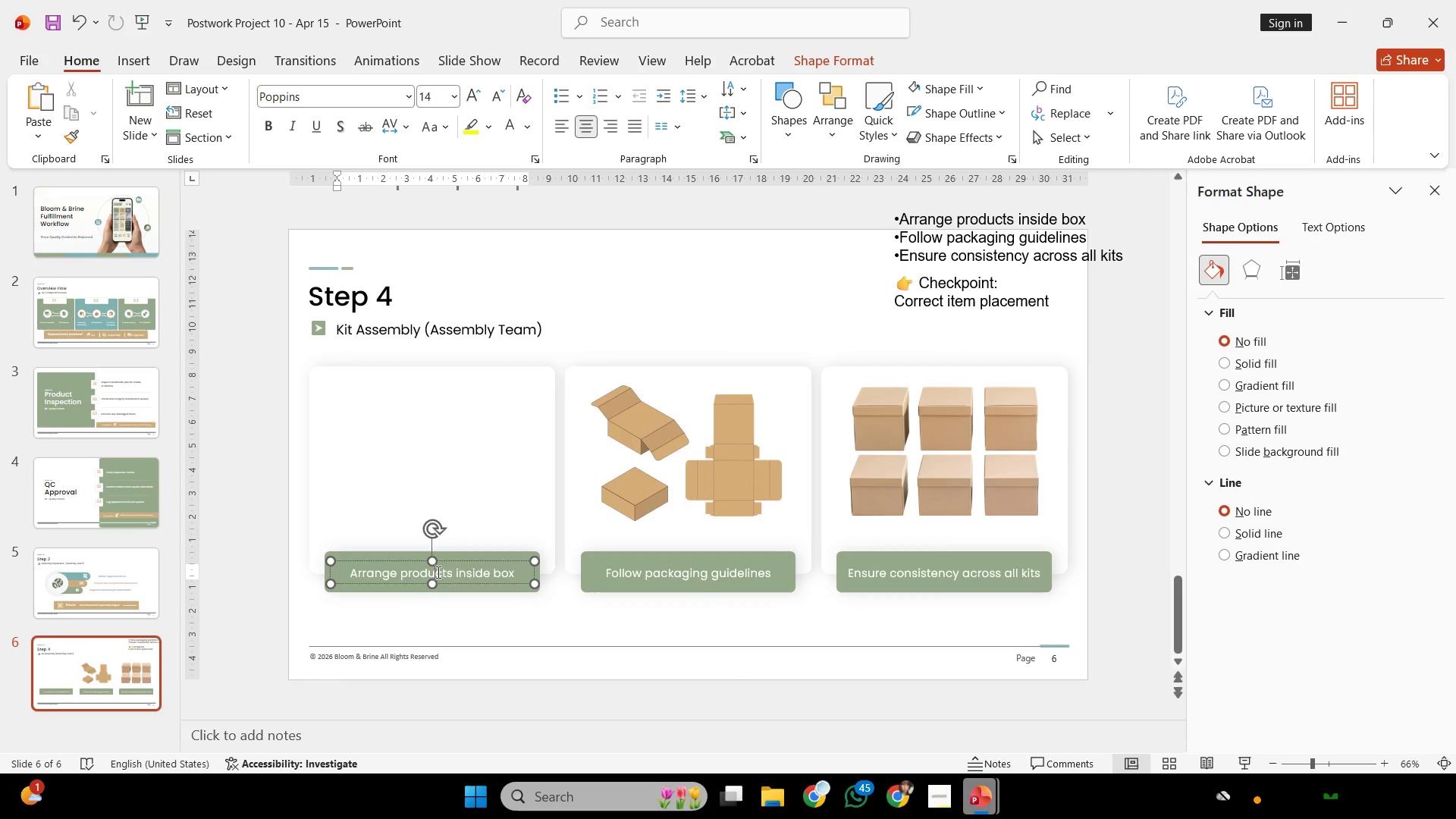 
key(Control+A)
 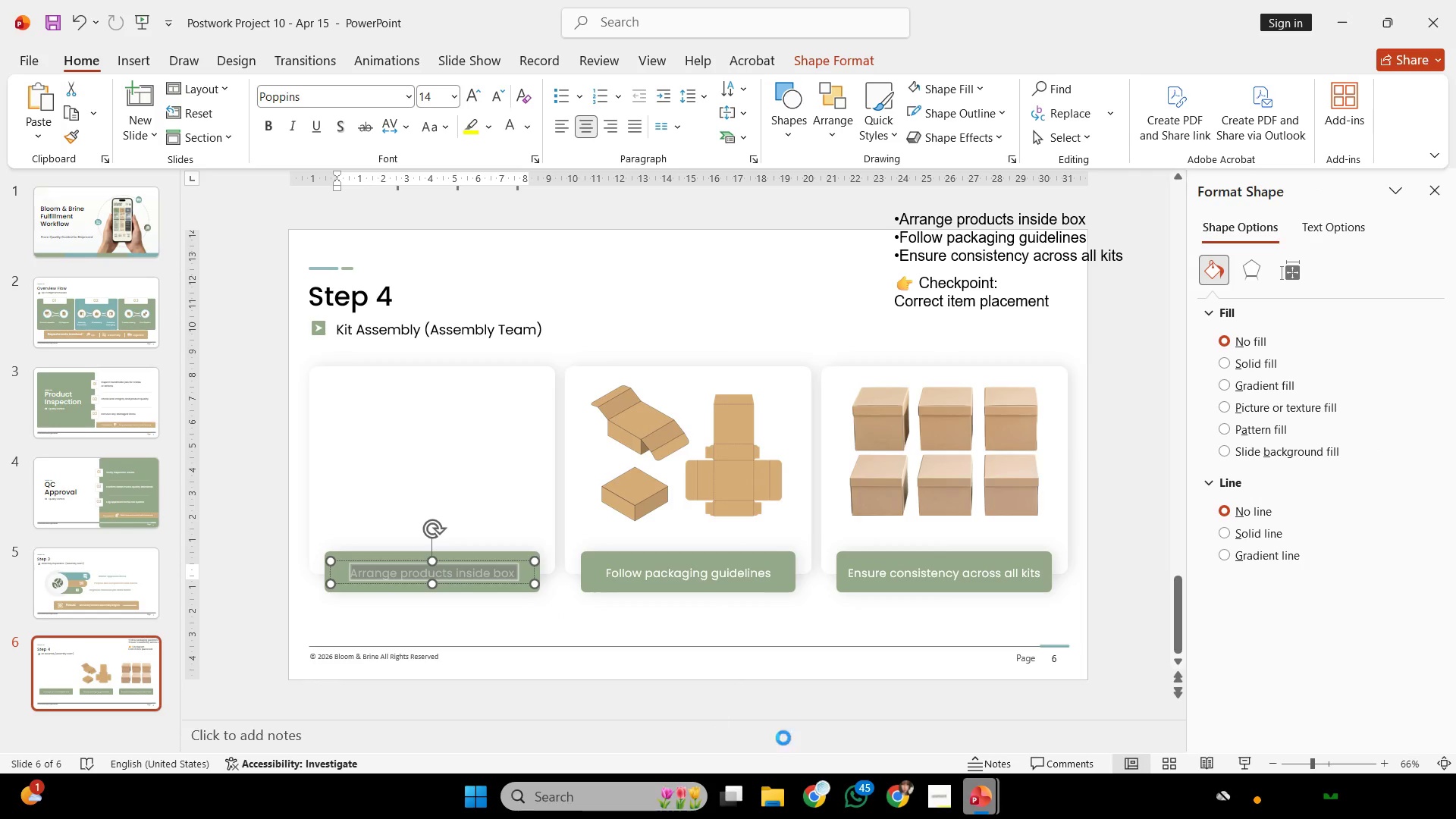 
key(Control+C)
 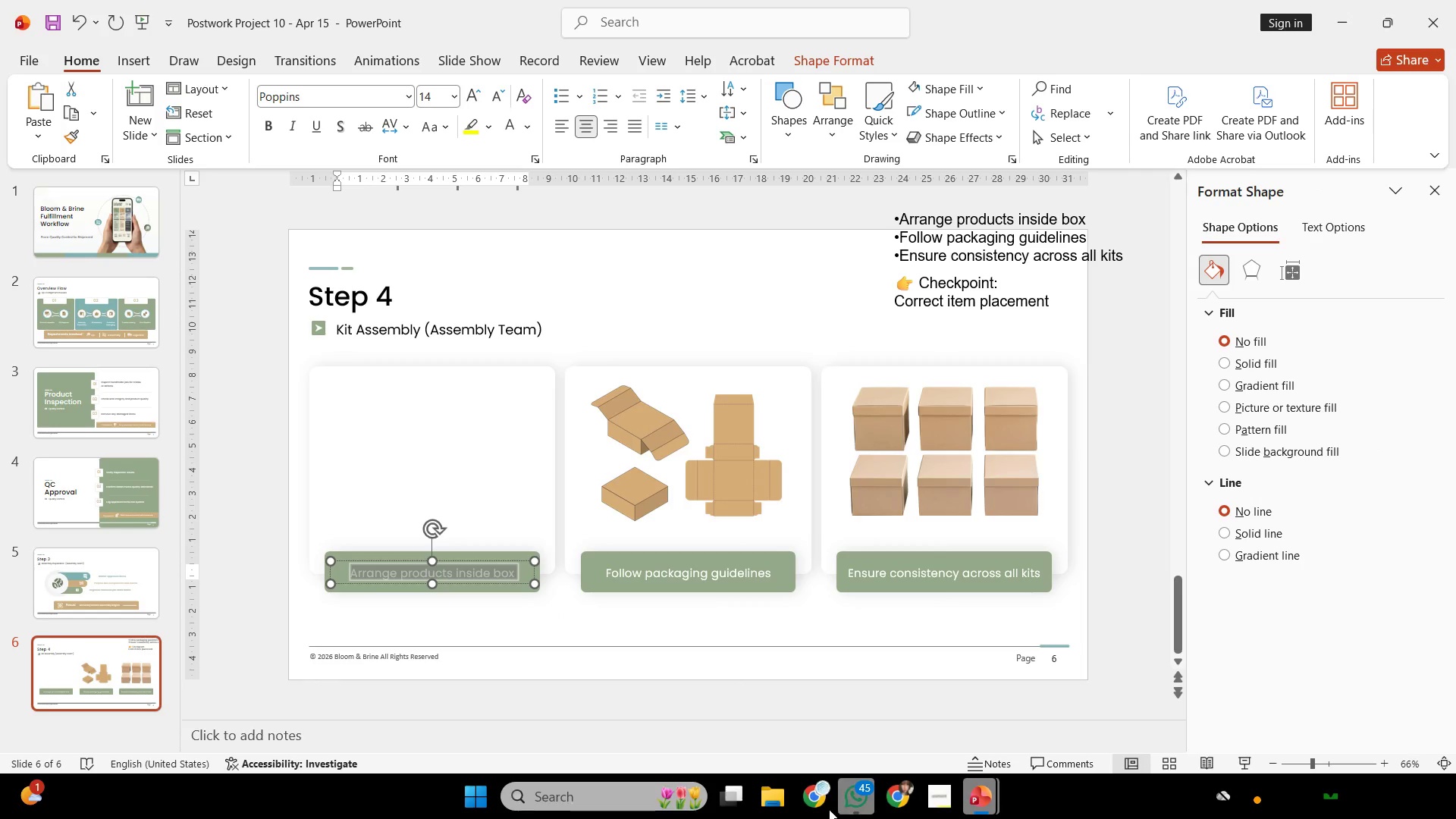 
left_click([827, 808])
 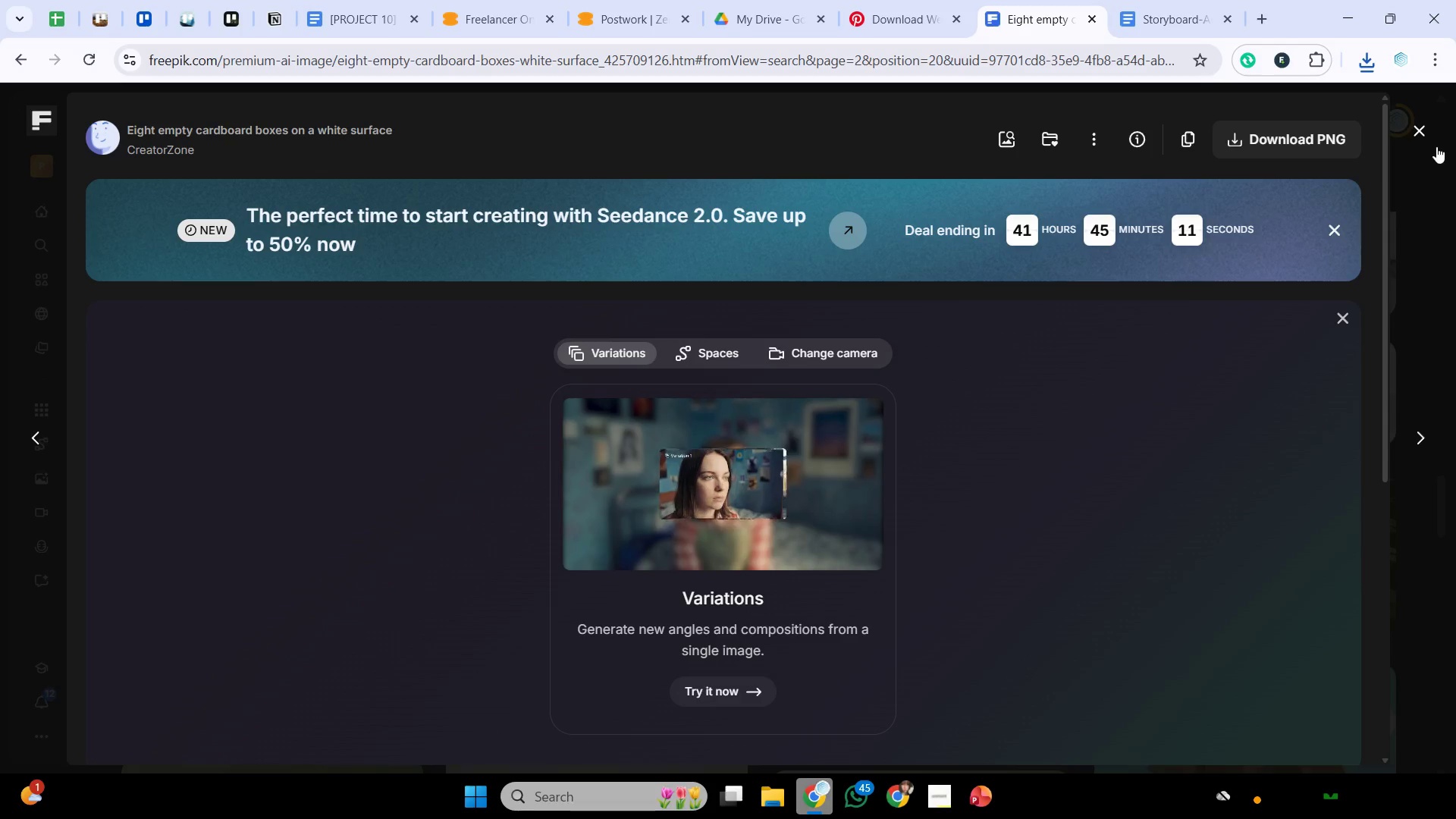 
left_click([1417, 136])
 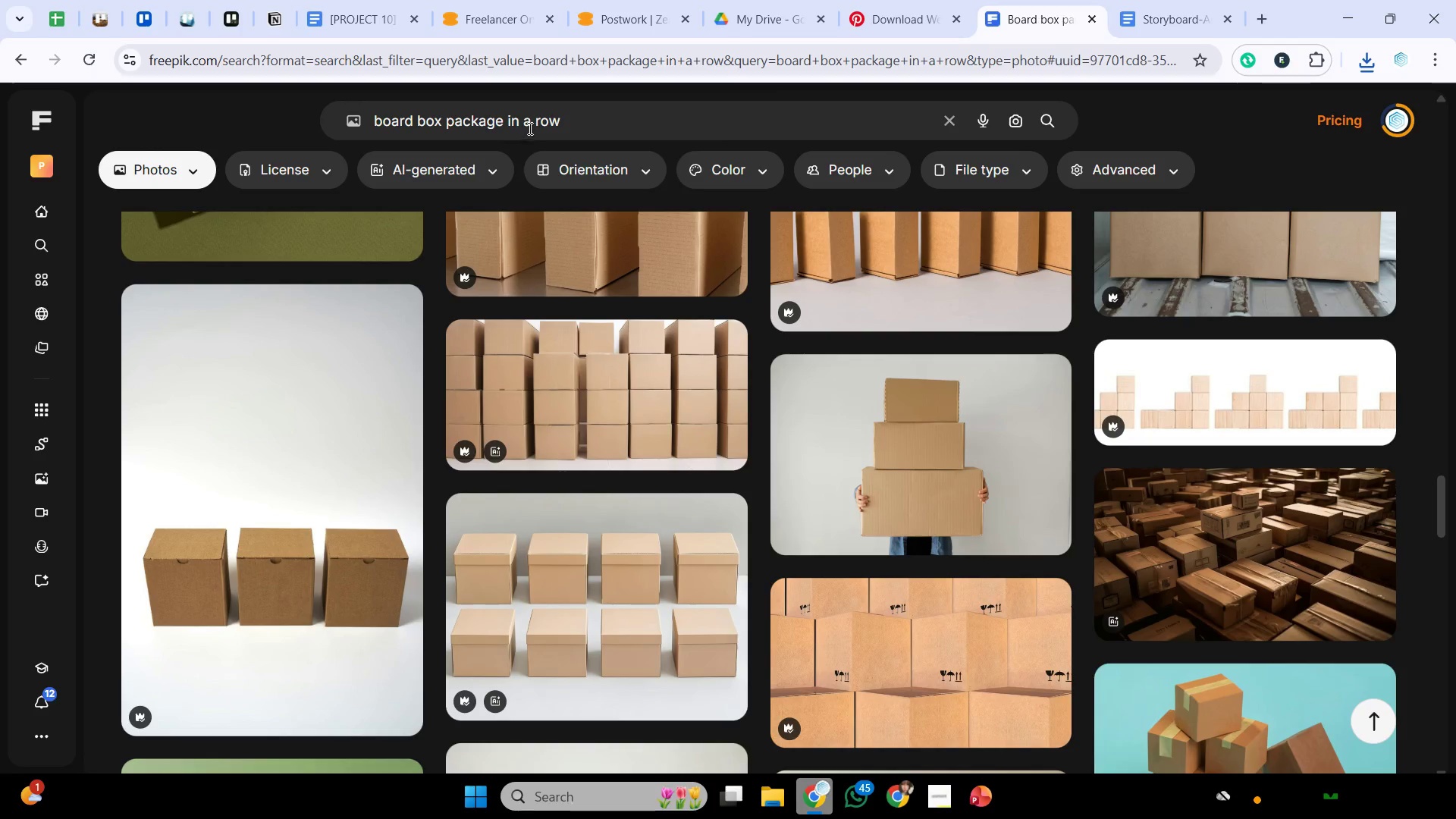 
left_click_drag(start_coordinate=[593, 114], to_coordinate=[0, 128])
 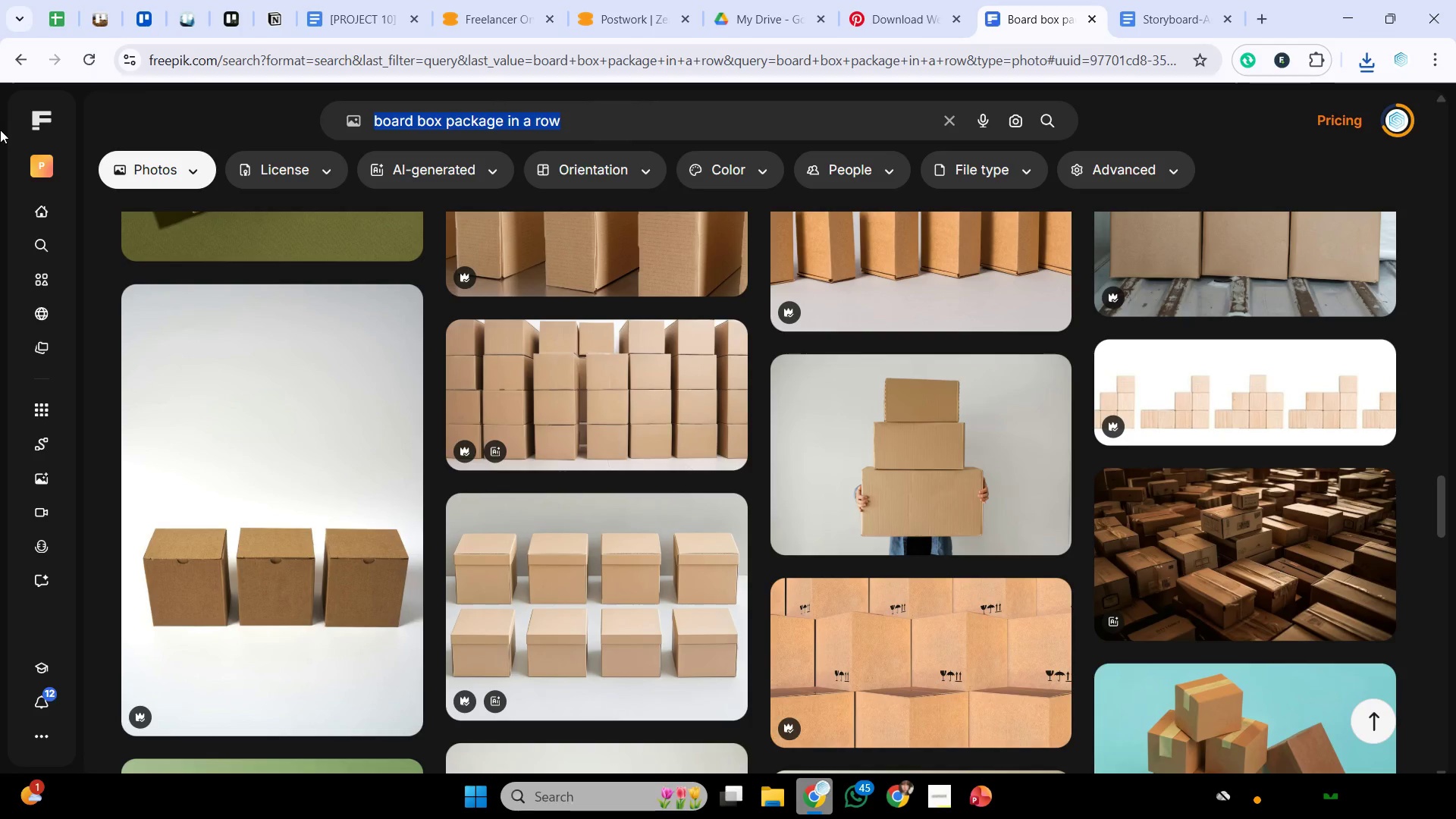 
key(Control+V)
 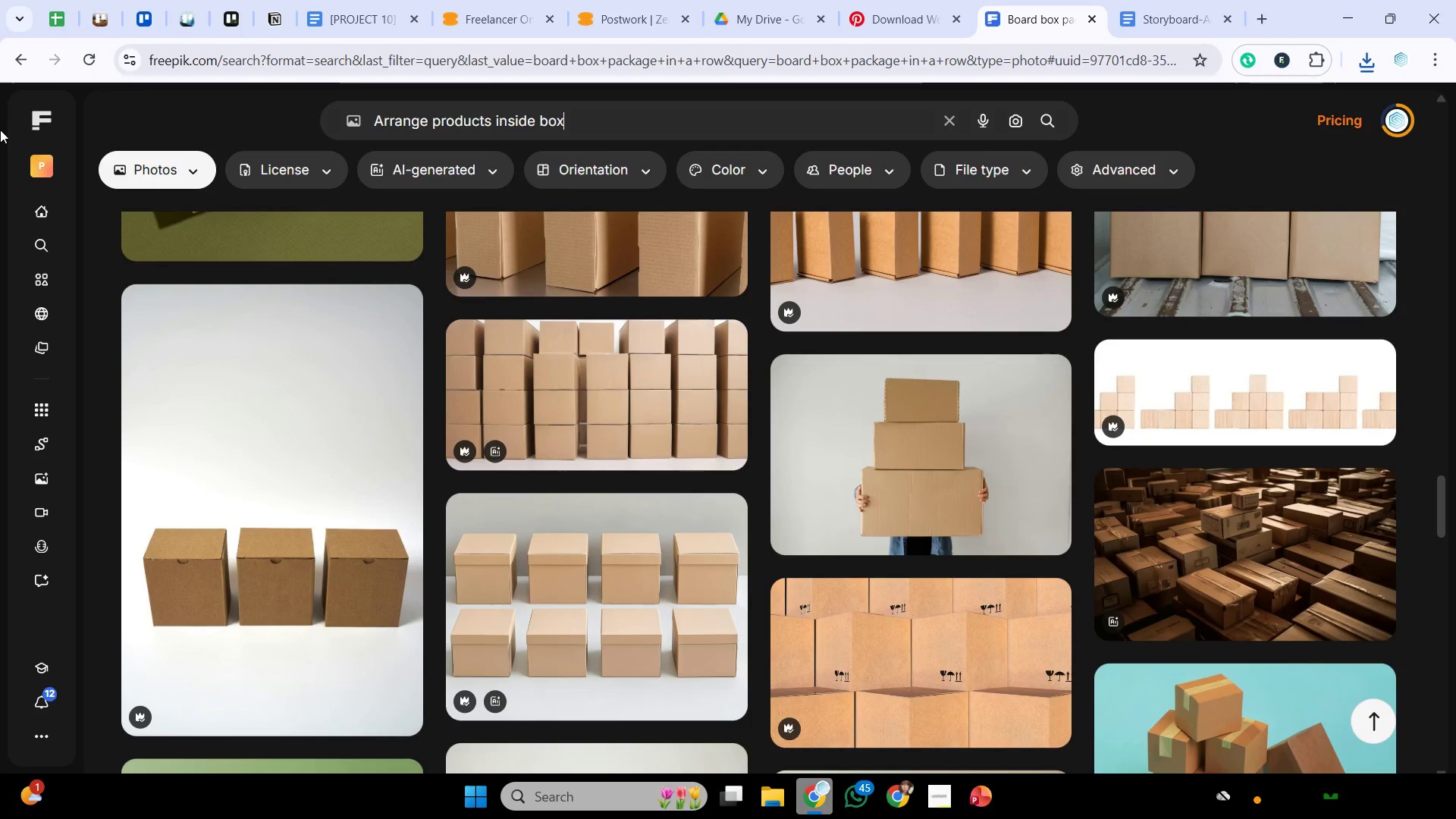 
key(Enter)
 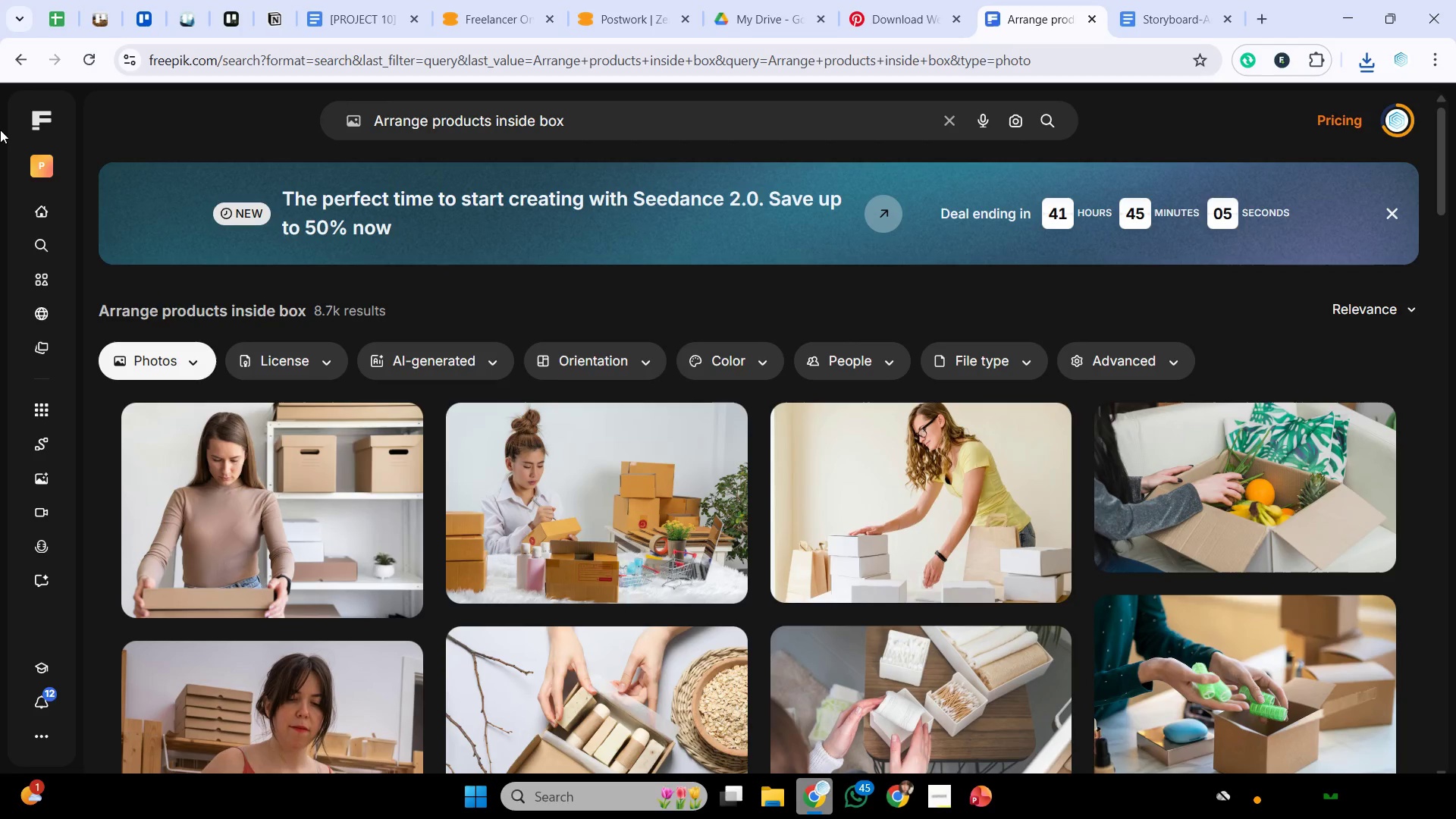 
scroll: coordinate [1085, 428], scroll_direction: down, amount: 9.0
 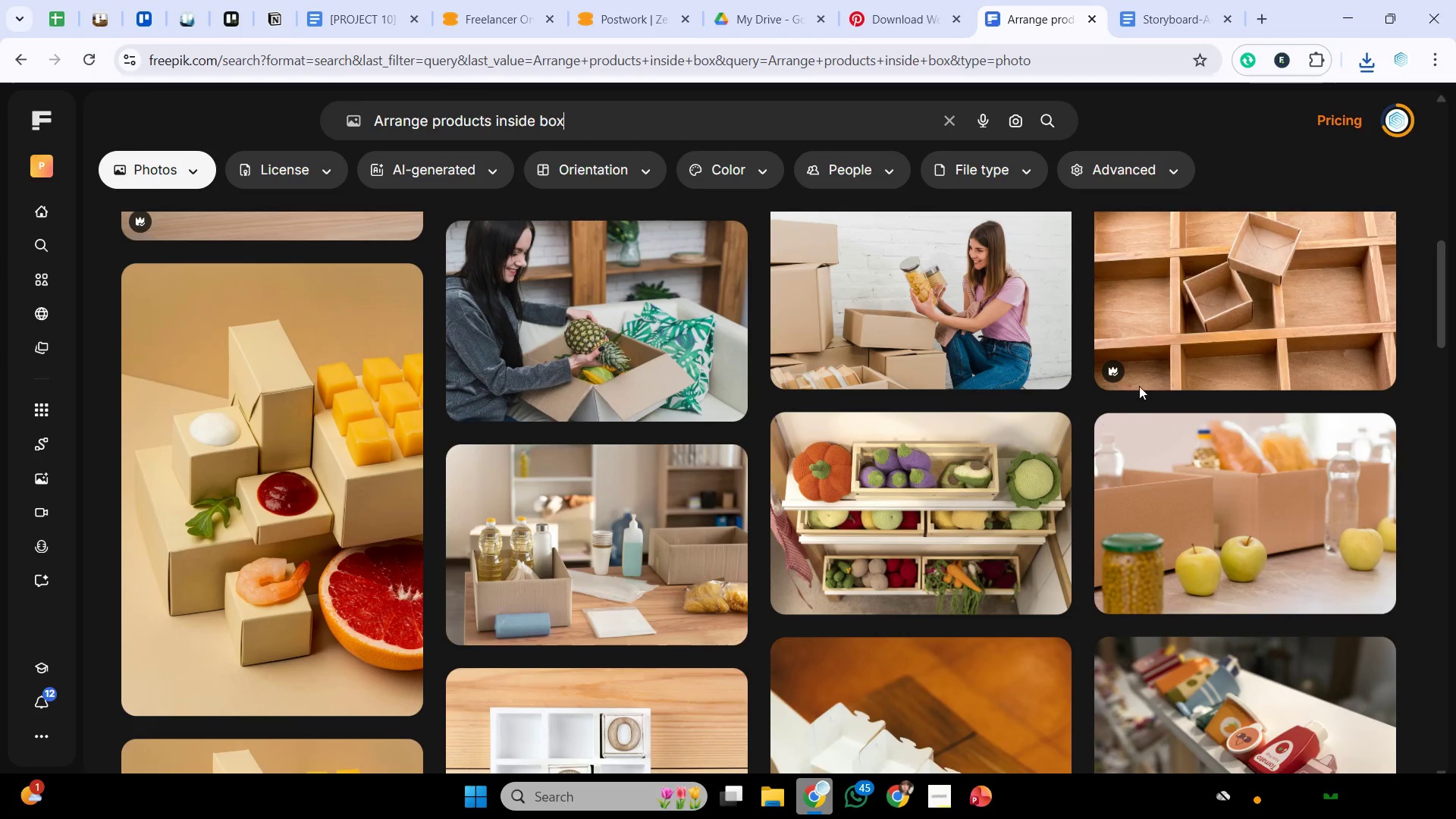 
scroll: coordinate [949, 355], scroll_direction: down, amount: 8.0
 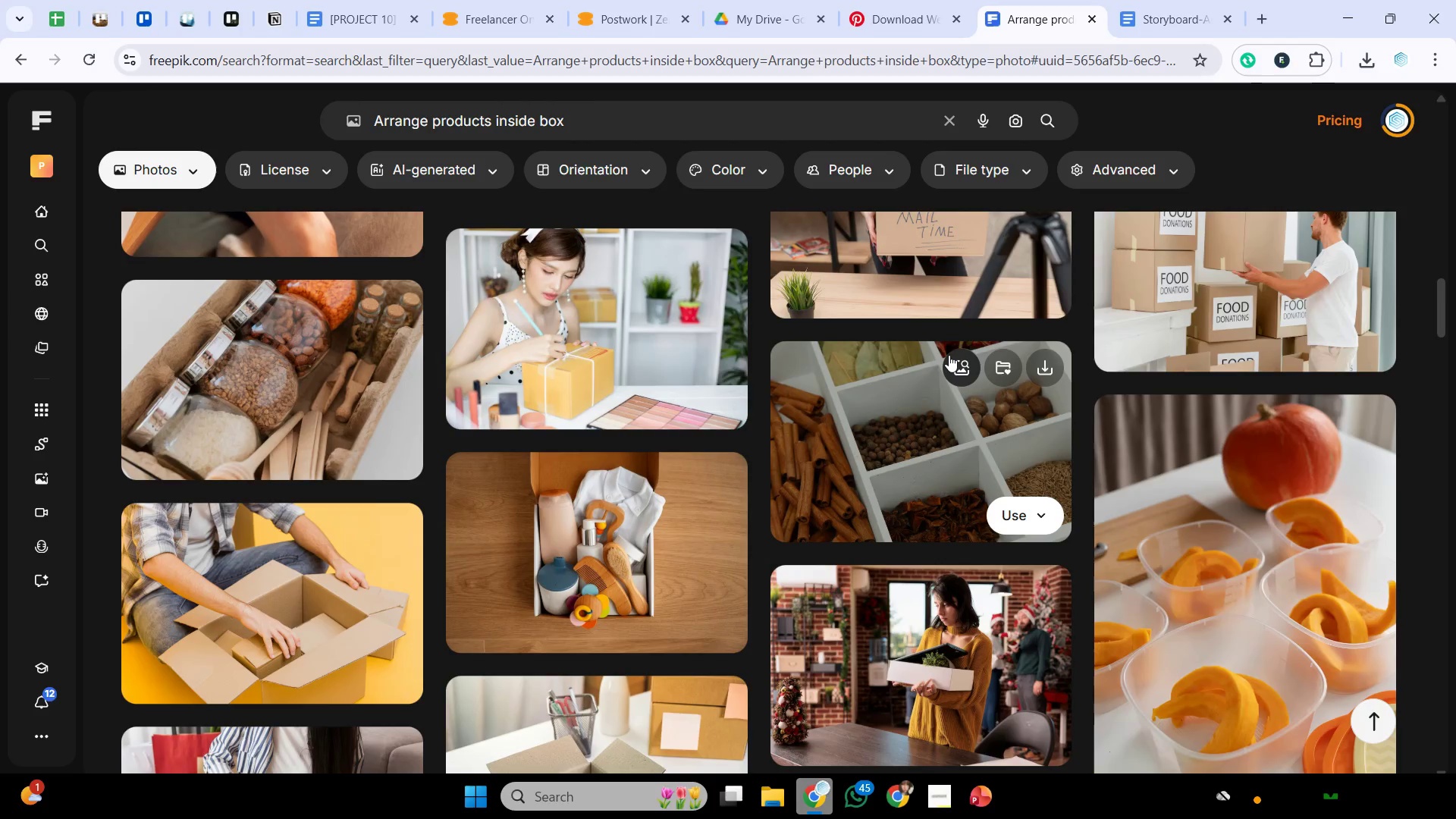 
scroll: coordinate [918, 278], scroll_direction: down, amount: 3.0
 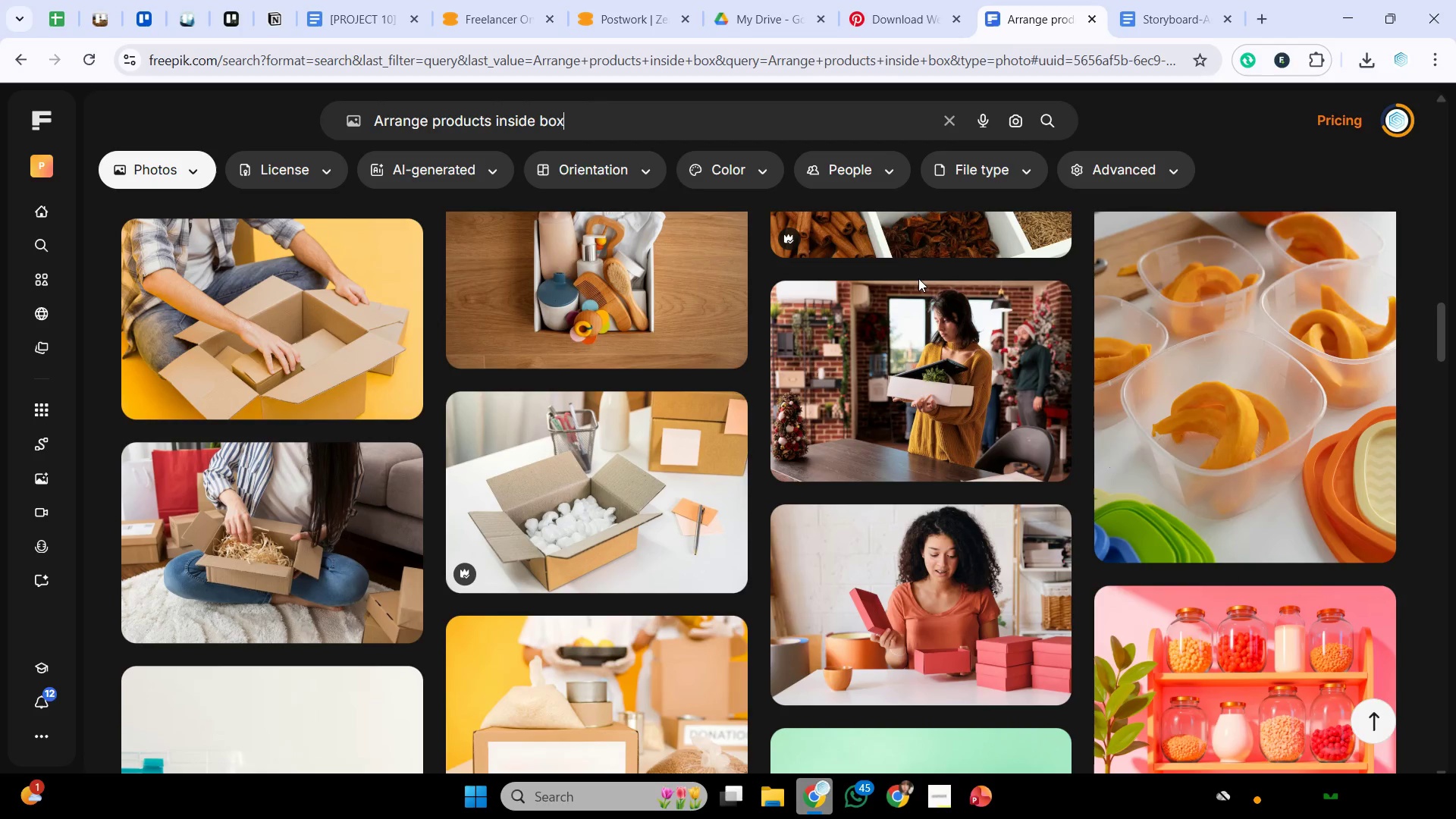 
mouse_move([1036, 356])
 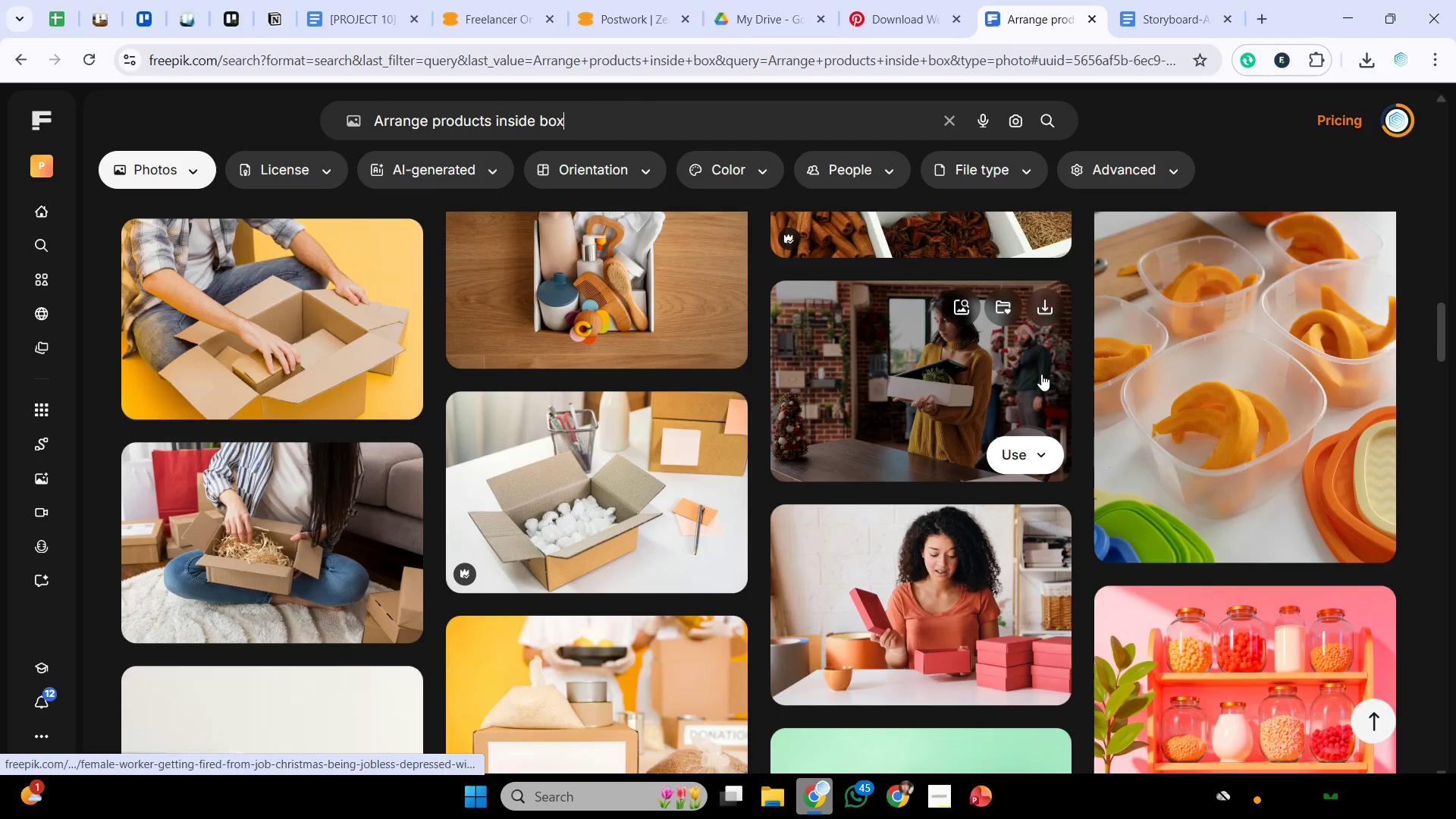 
scroll: coordinate [1038, 361], scroll_direction: down, amount: 6.0
 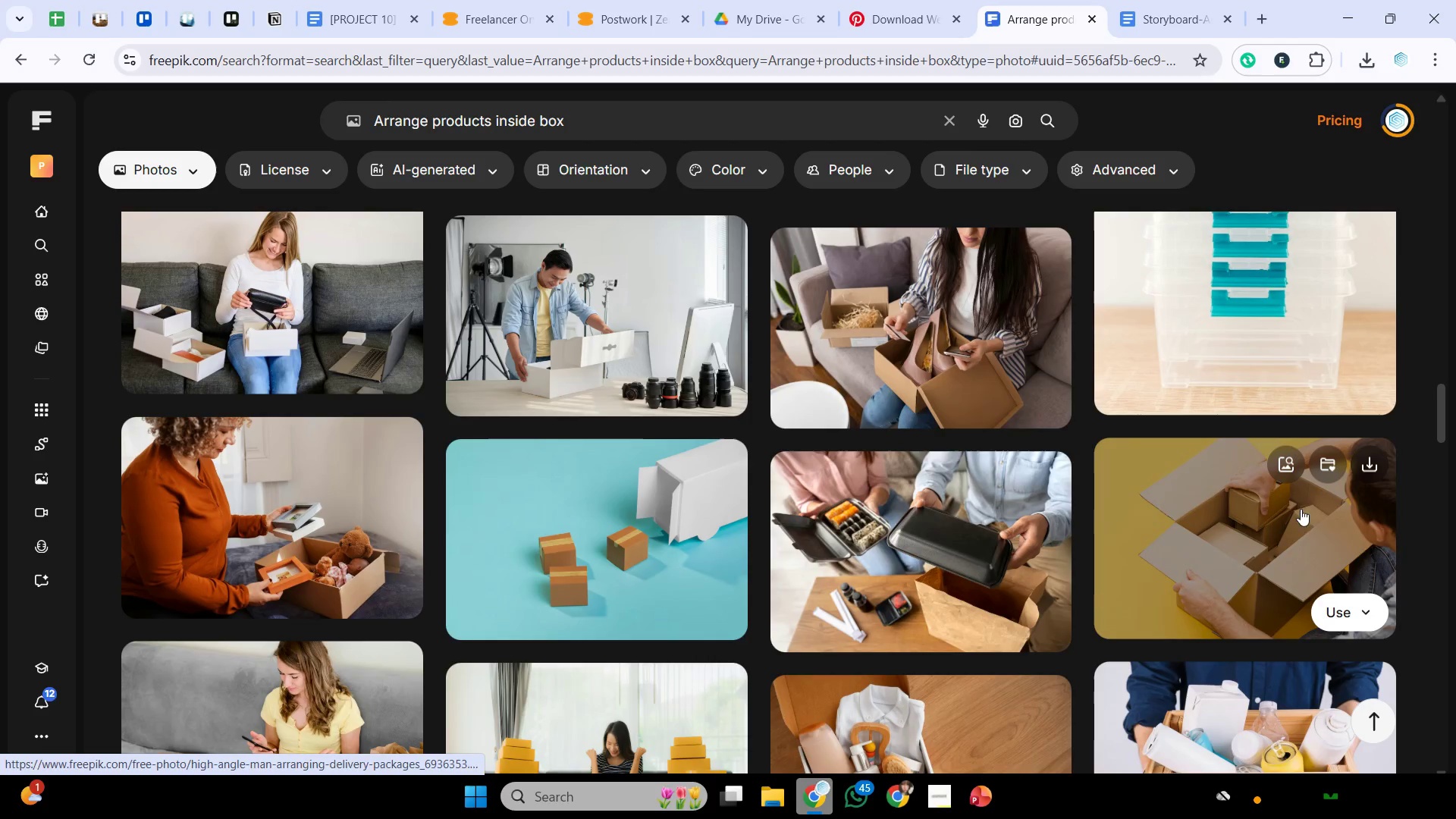 
left_click([1298, 537])
 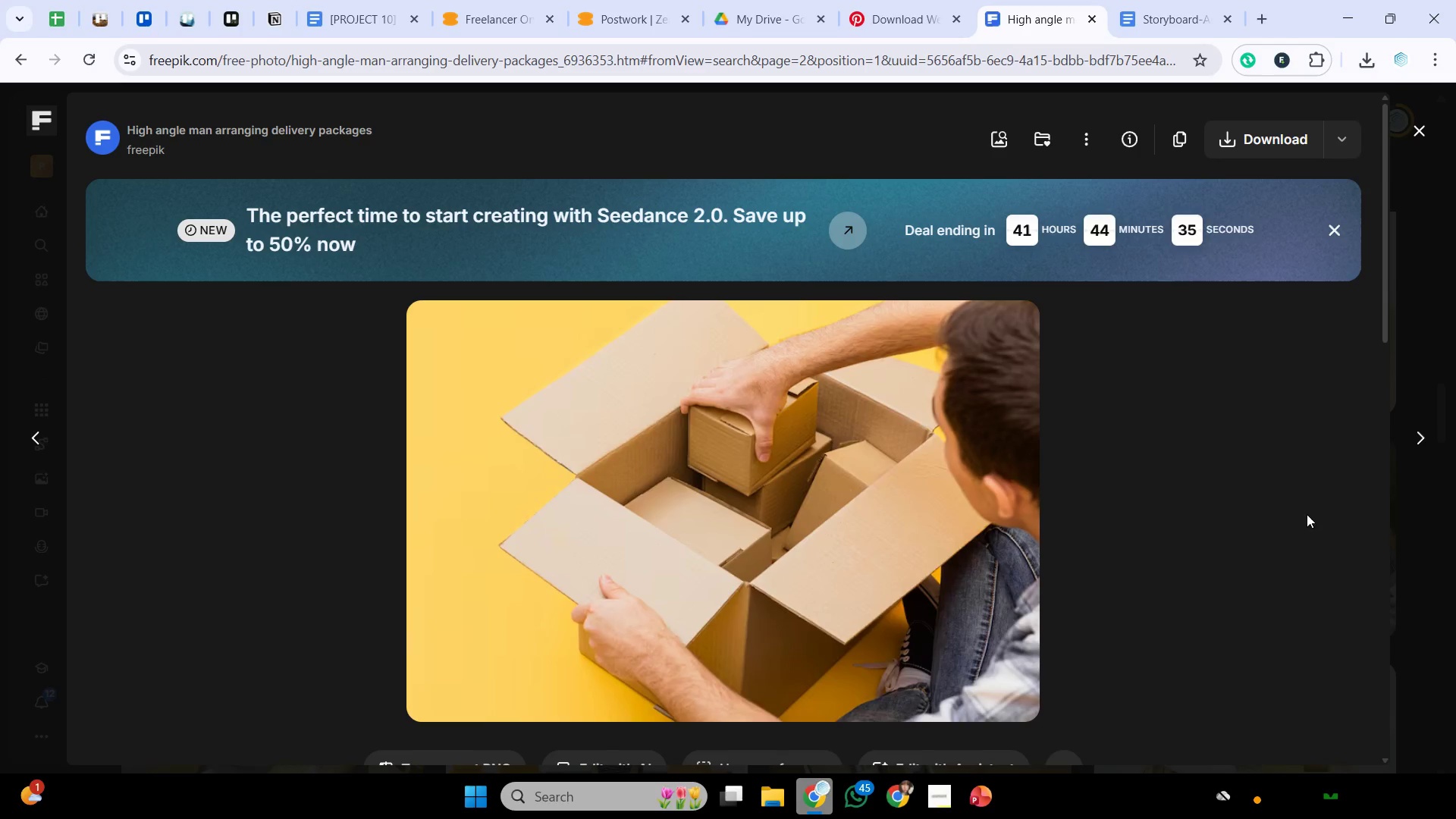 
scroll: coordinate [1204, 517], scroll_direction: down, amount: 9.0
 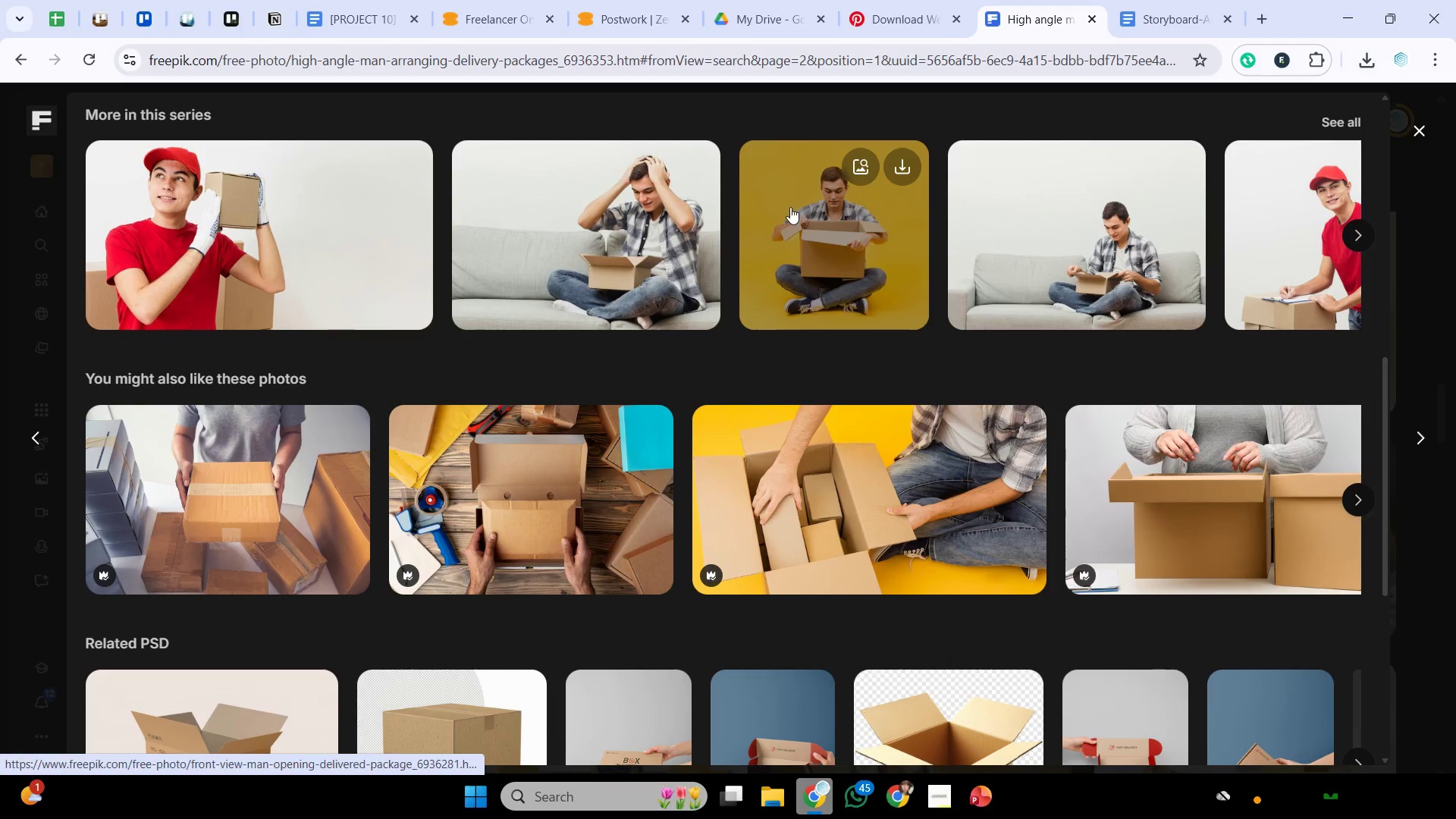 
wait(5.98)
 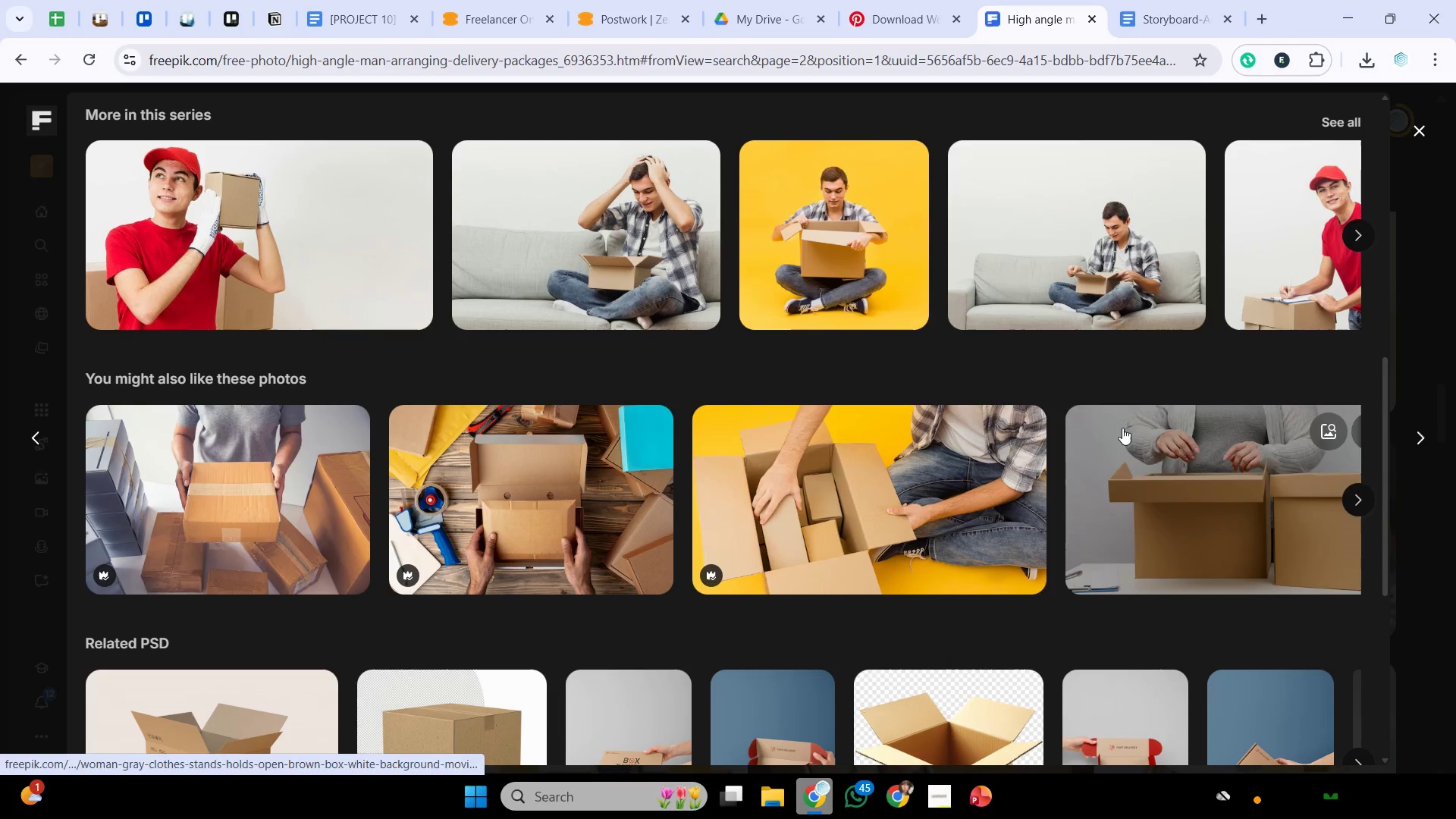 
left_click([1366, 500])
 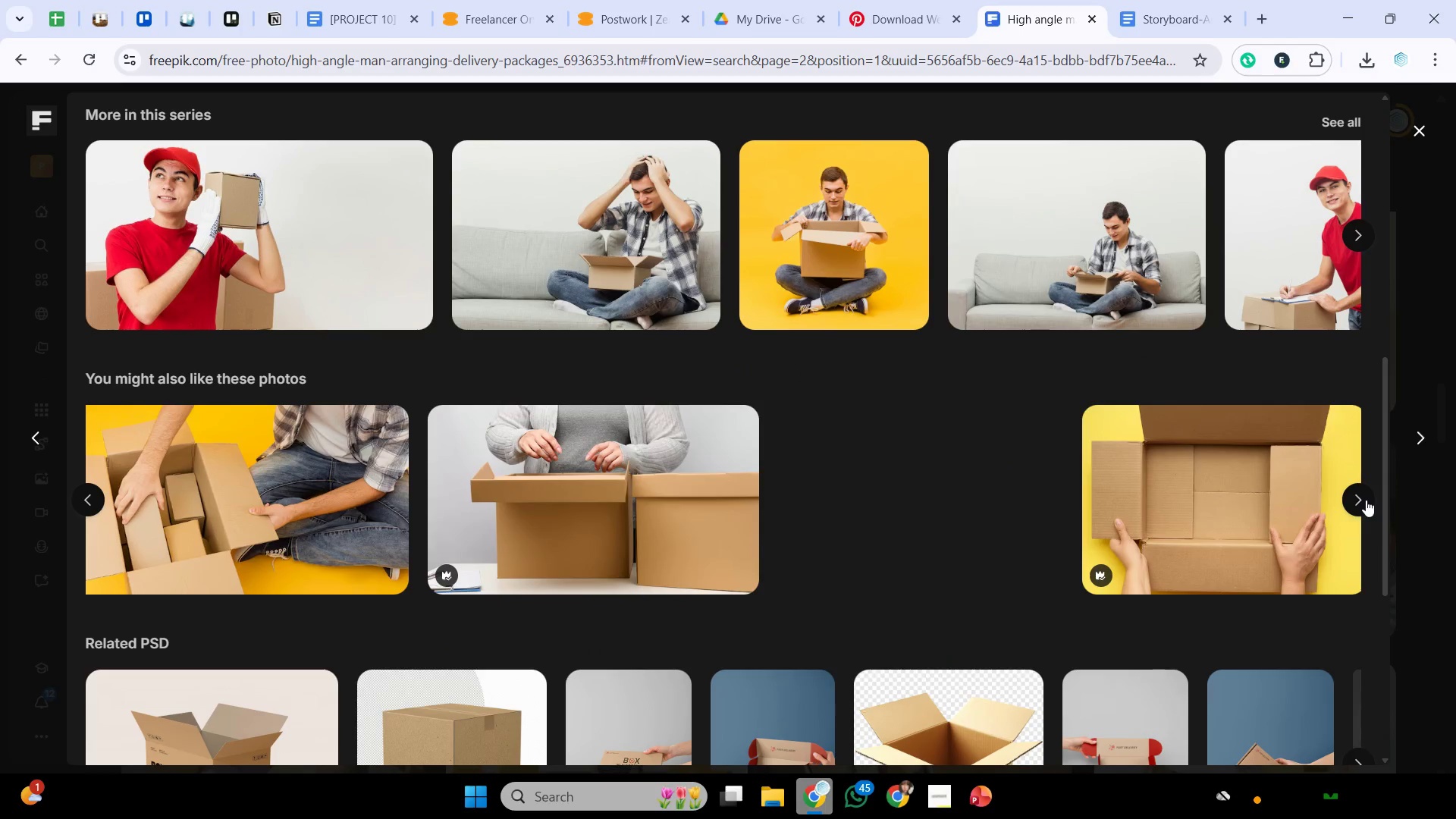 
left_click([1366, 500])
 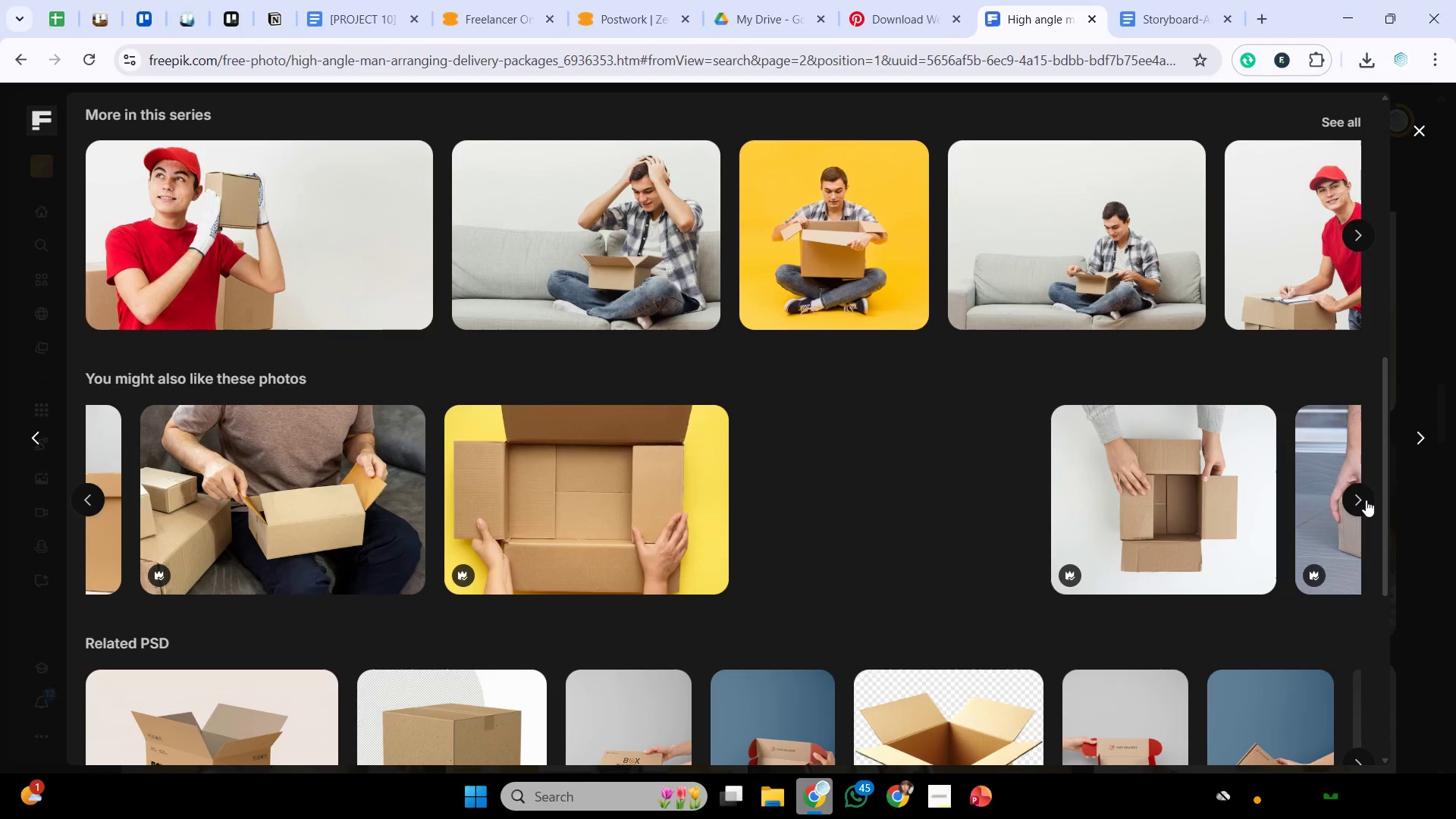 
left_click([1366, 500])
 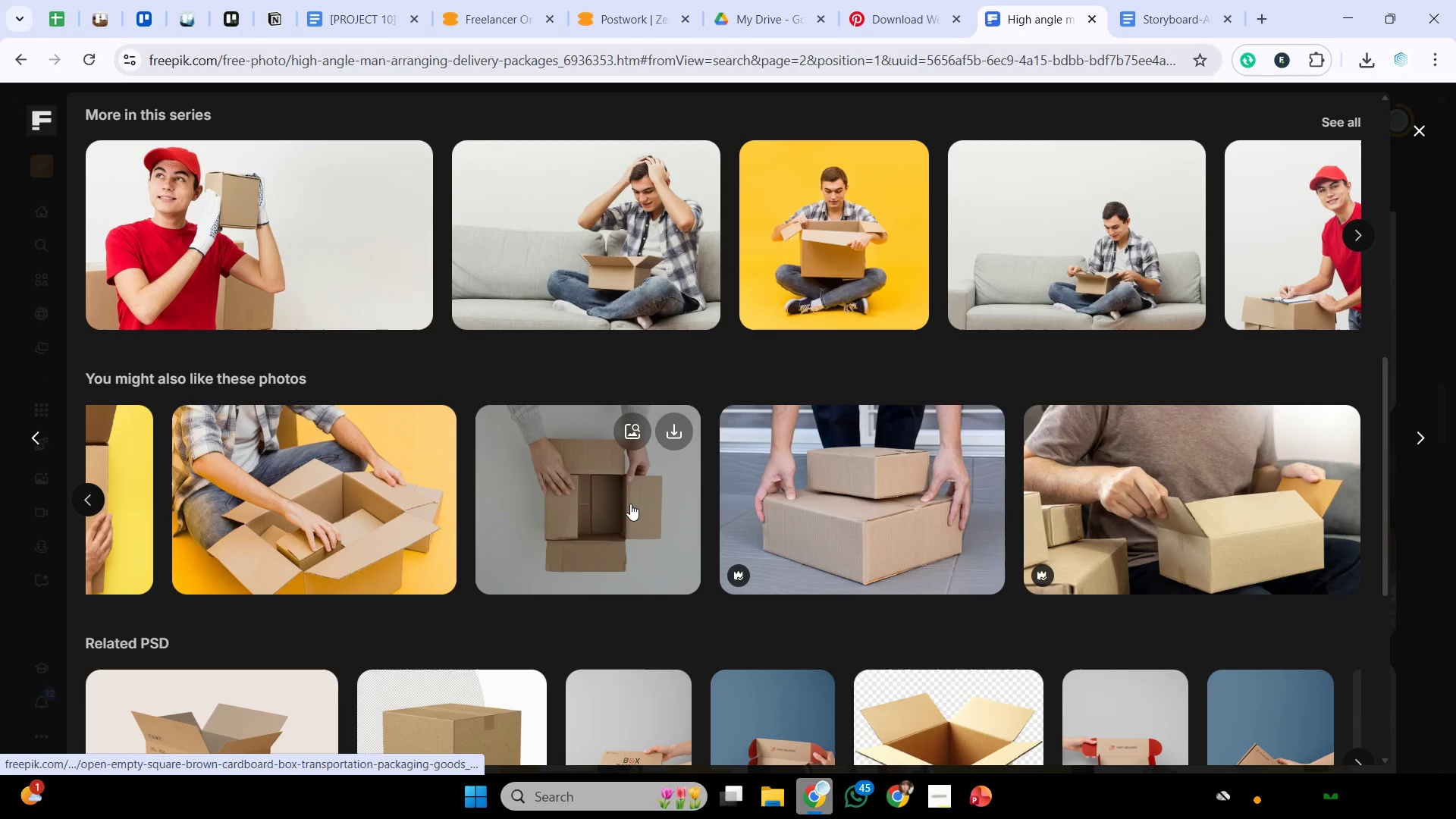 
left_click([630, 504])
 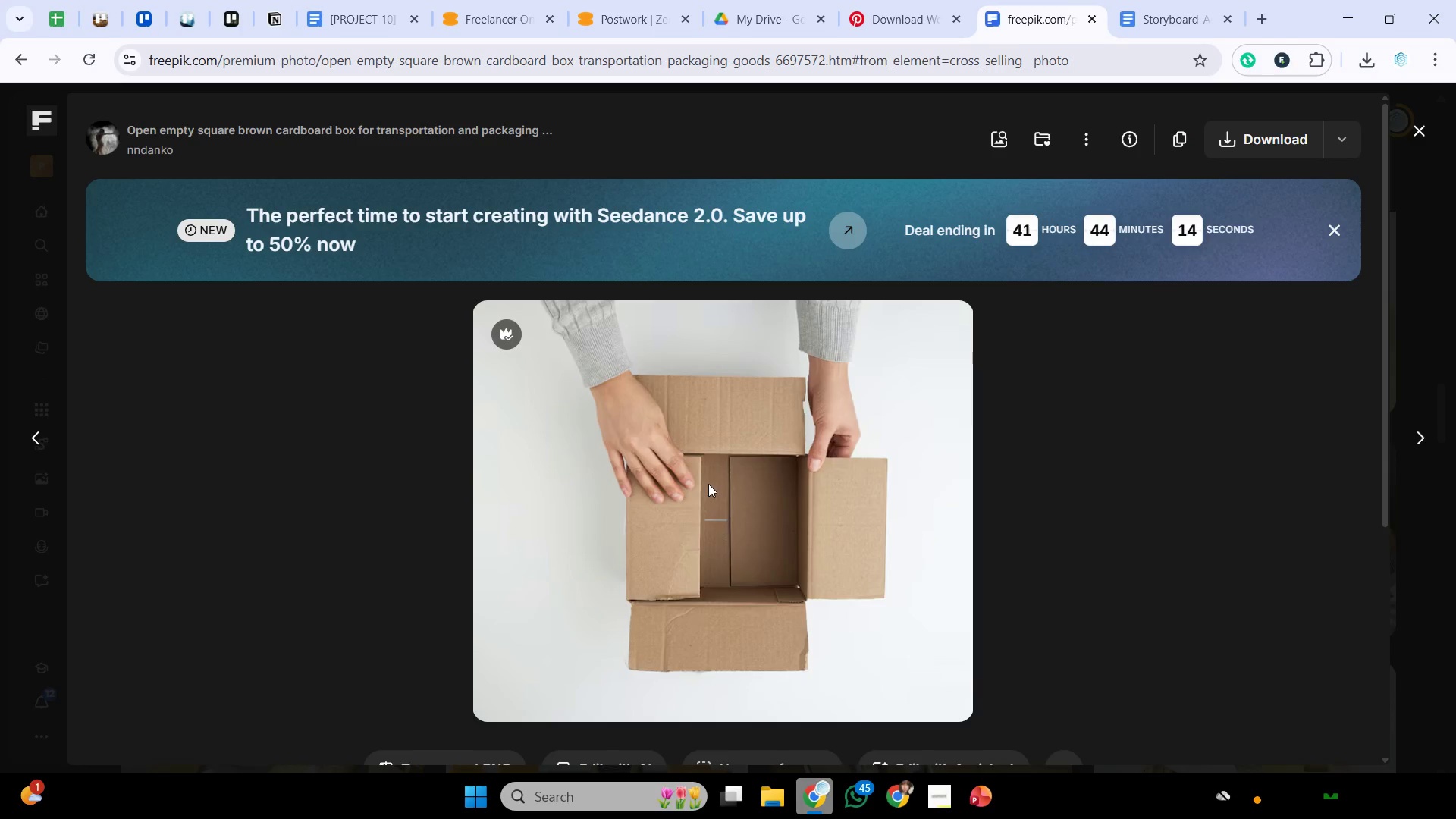 
scroll: coordinate [835, 462], scroll_direction: down, amount: 3.0
 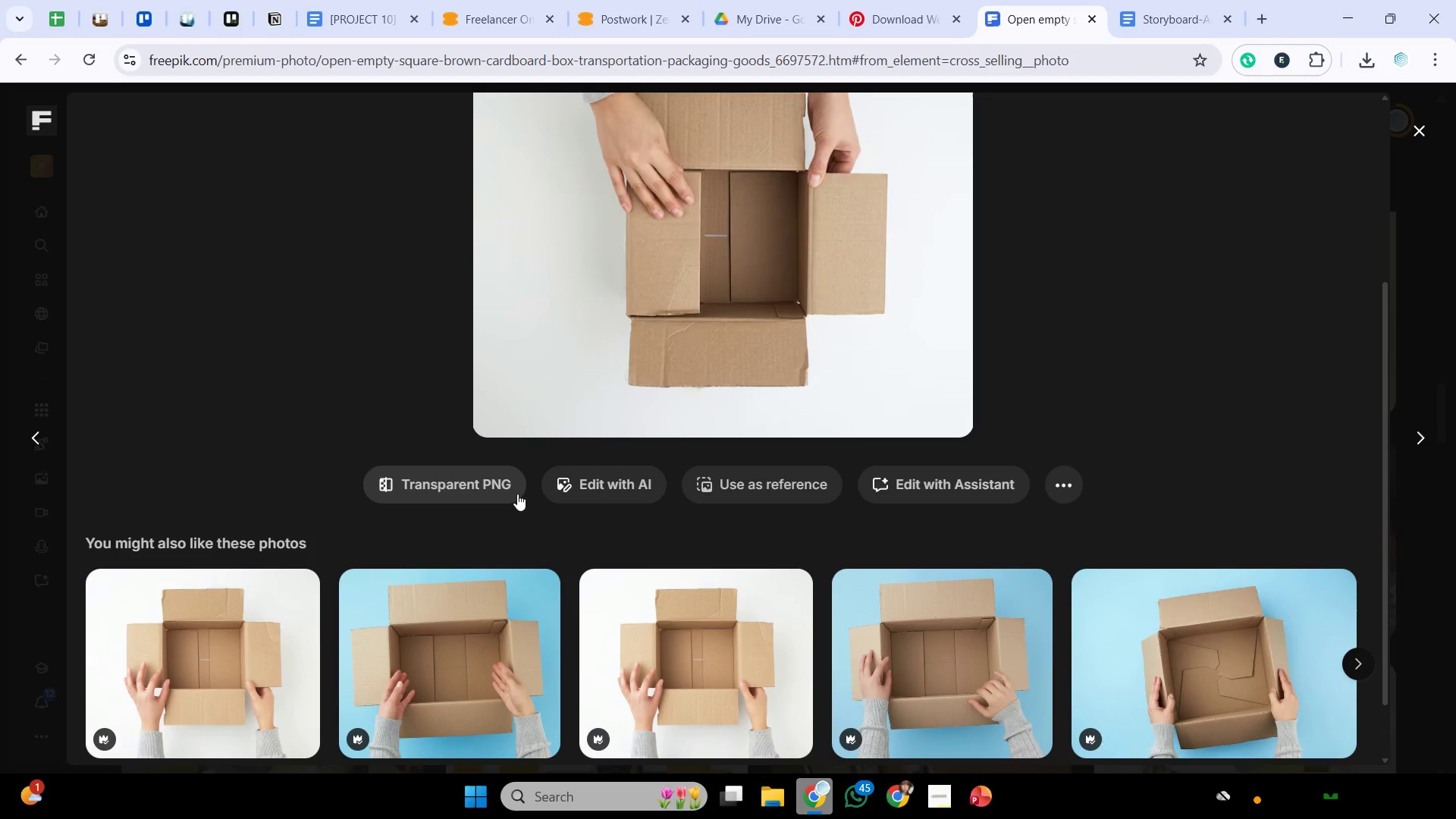 
left_click([498, 493])
 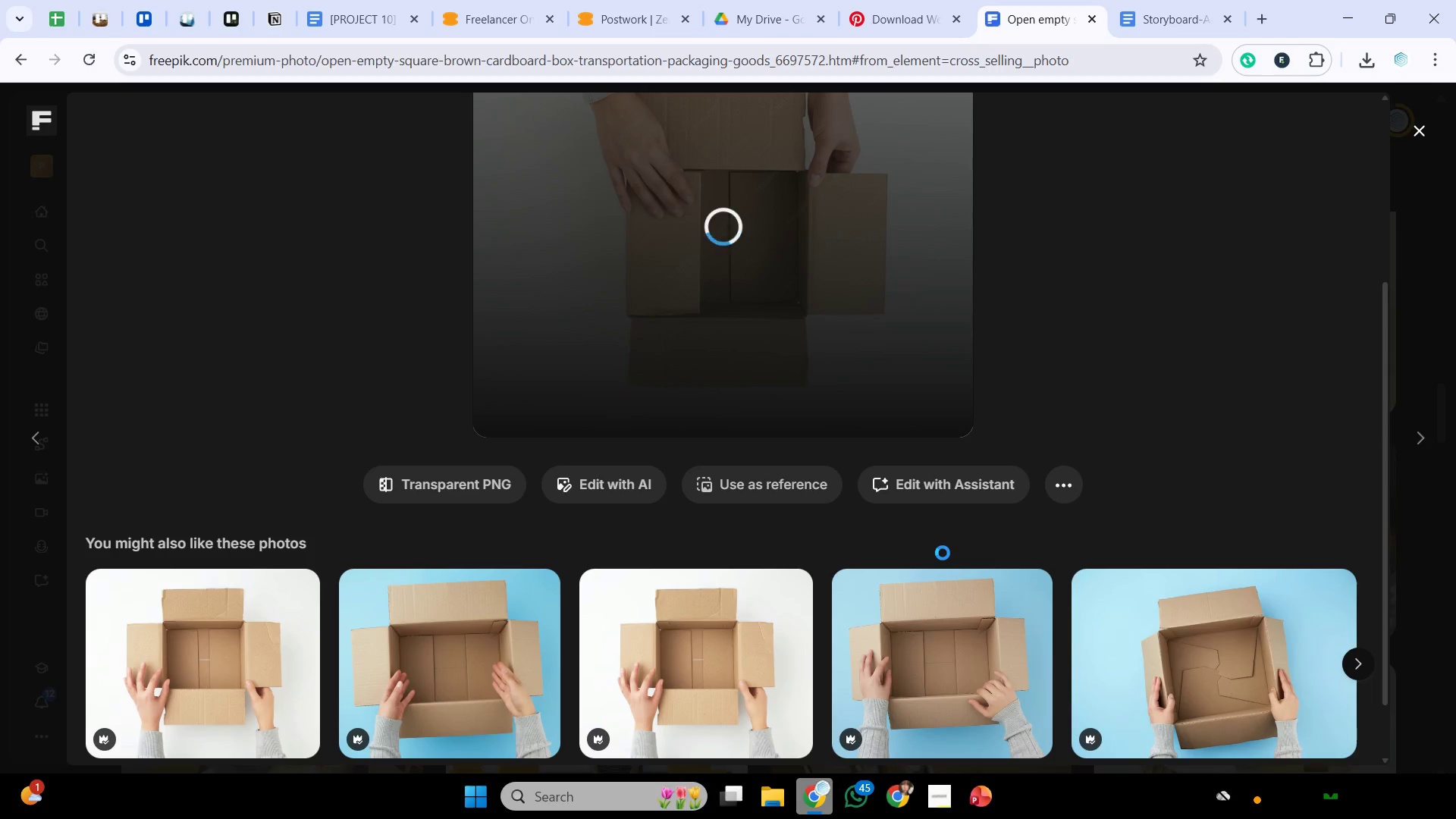 
wait(7.91)
 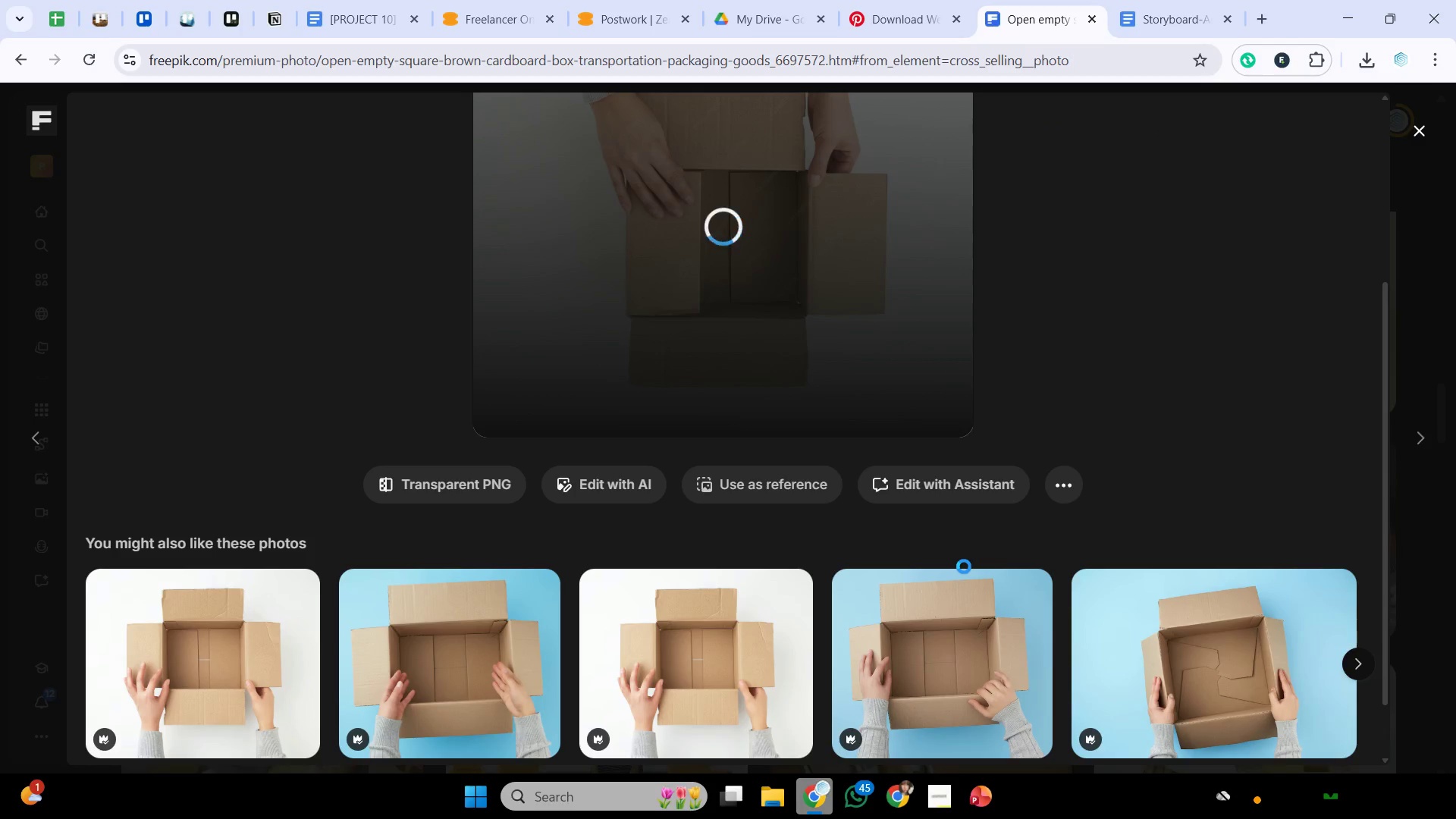 
scroll: coordinate [1191, 412], scroll_direction: up, amount: 2.0
 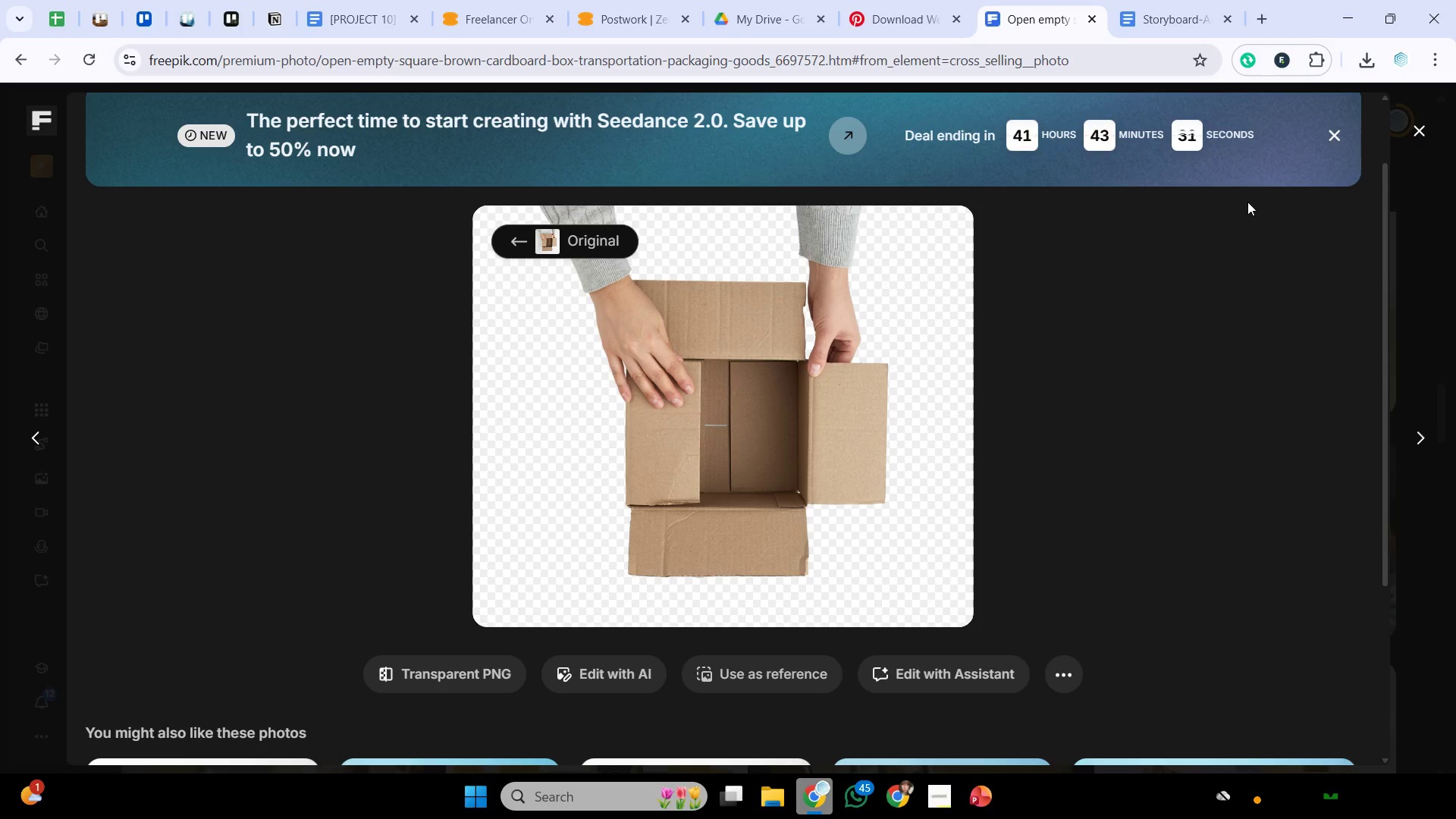 
wait(37.46)
 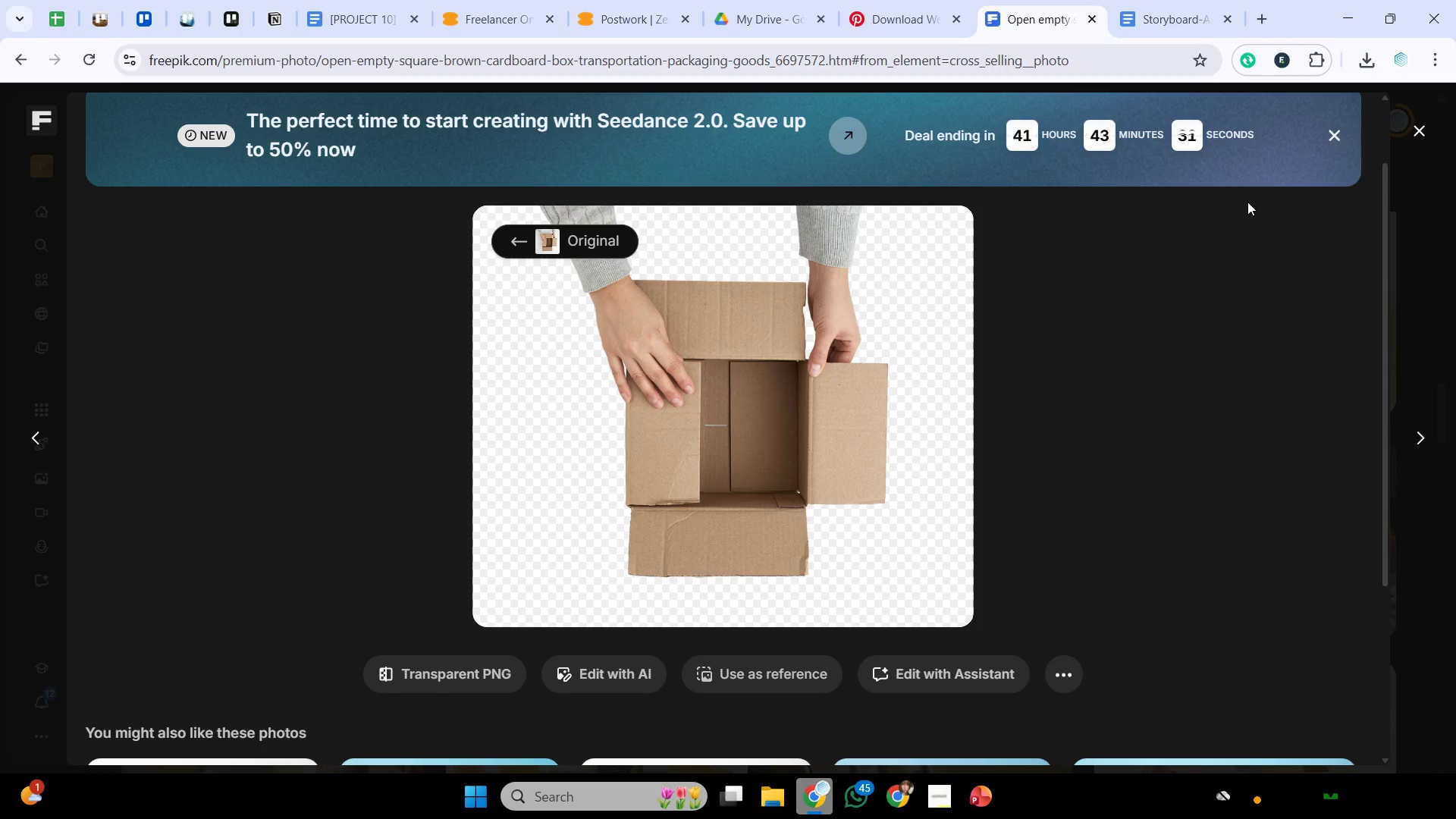 
left_click([985, 810])
 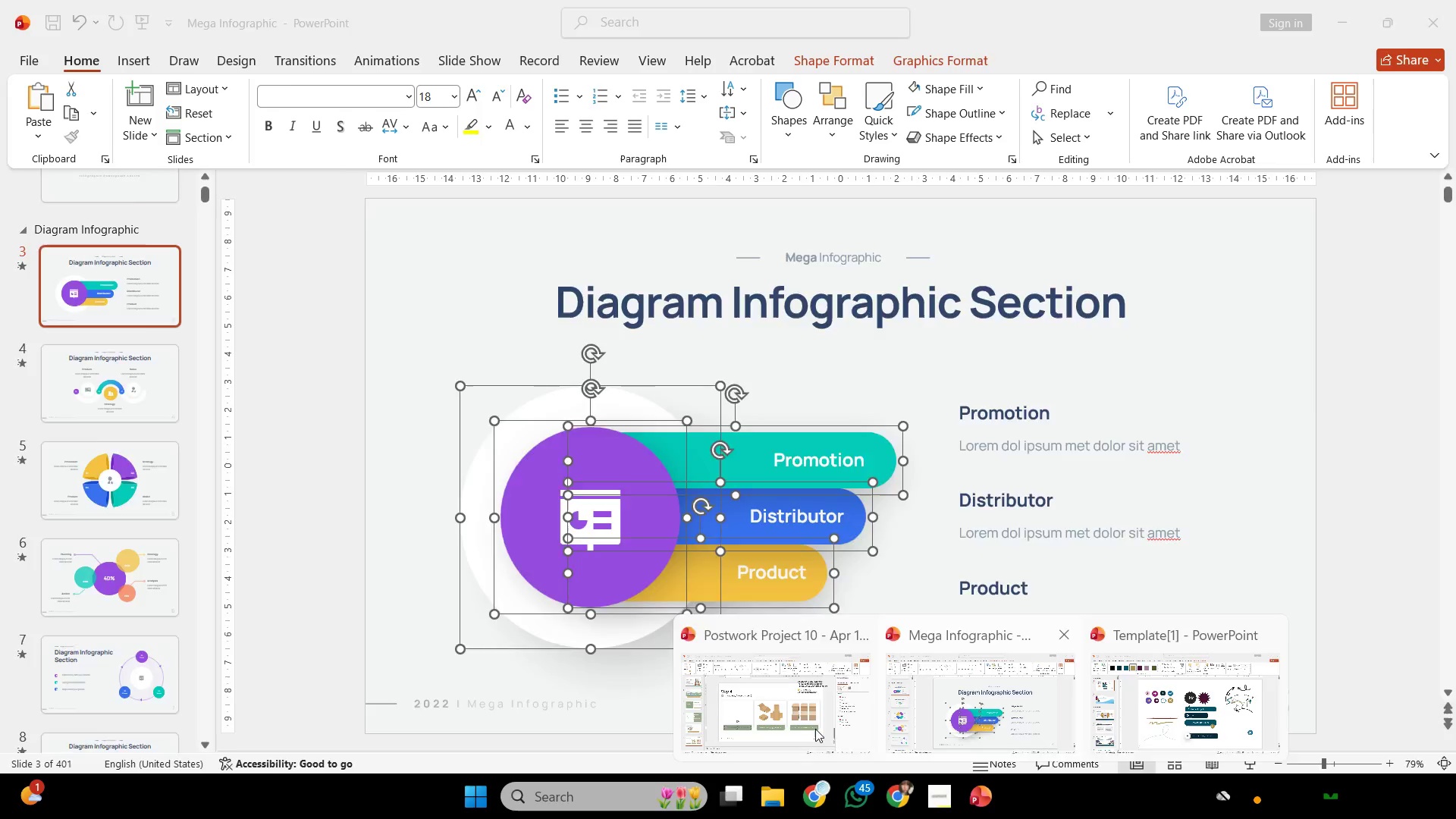 
left_click([807, 726])
 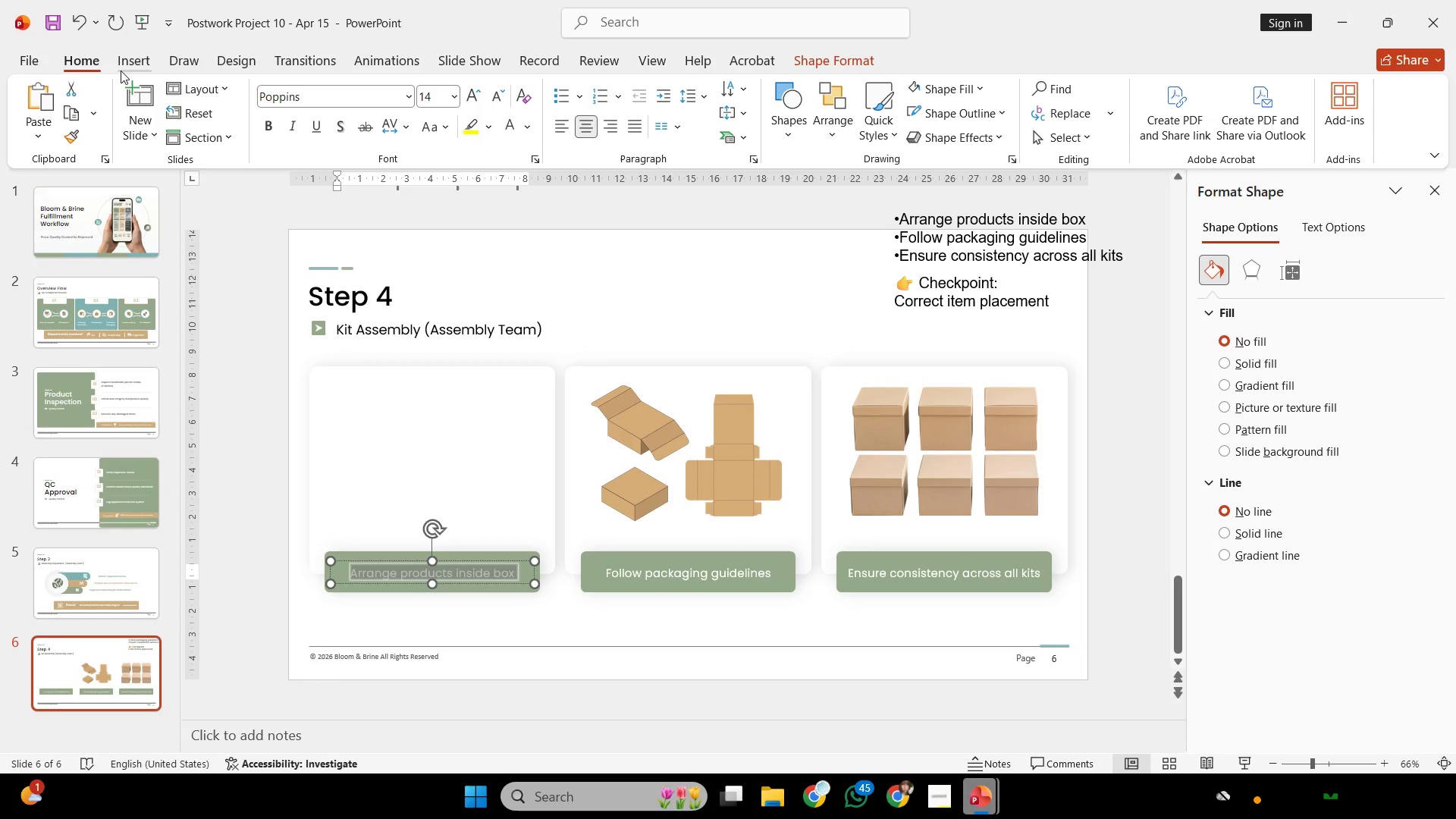 
left_click([121, 62])
 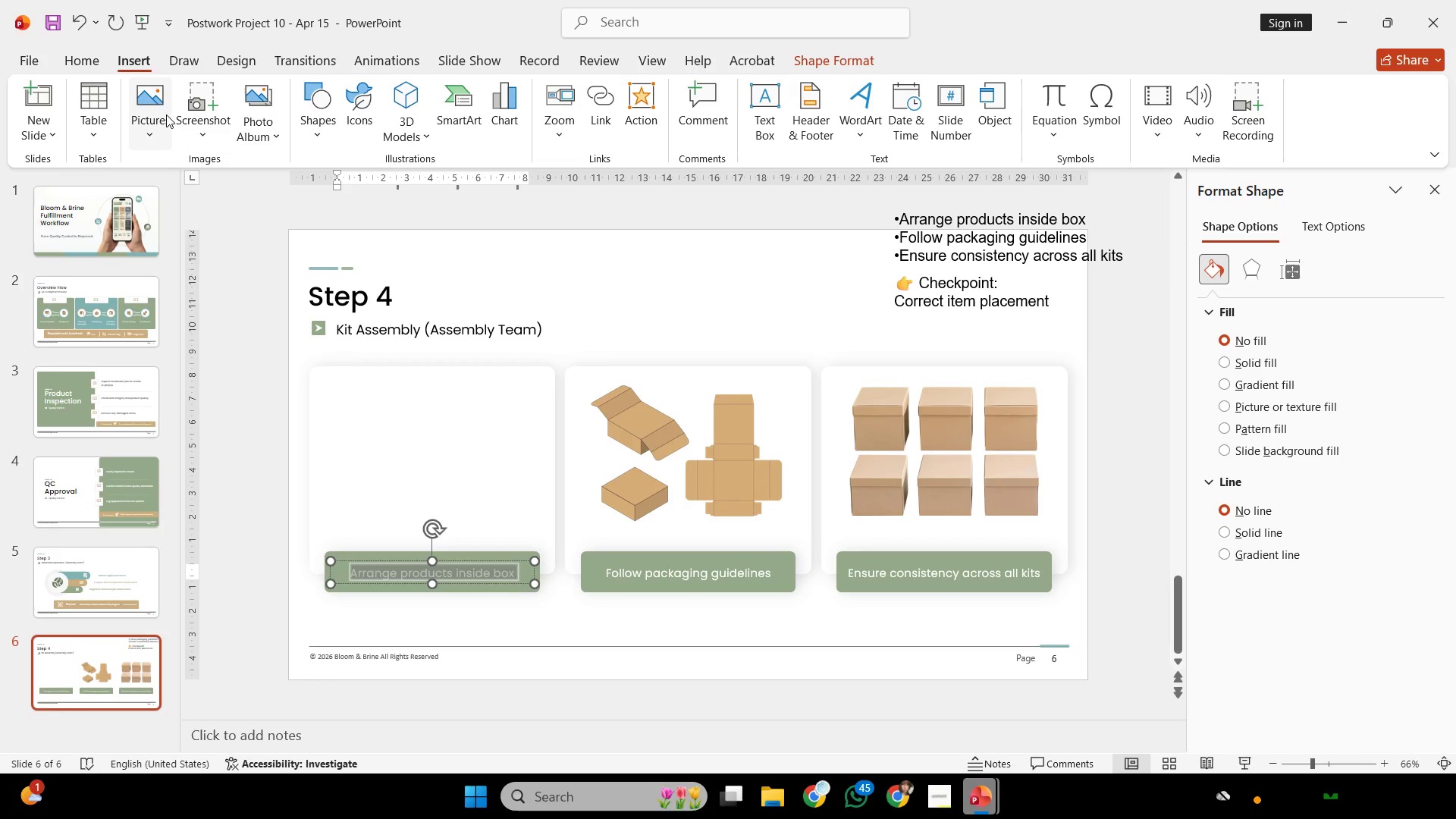 
left_click([160, 108])
 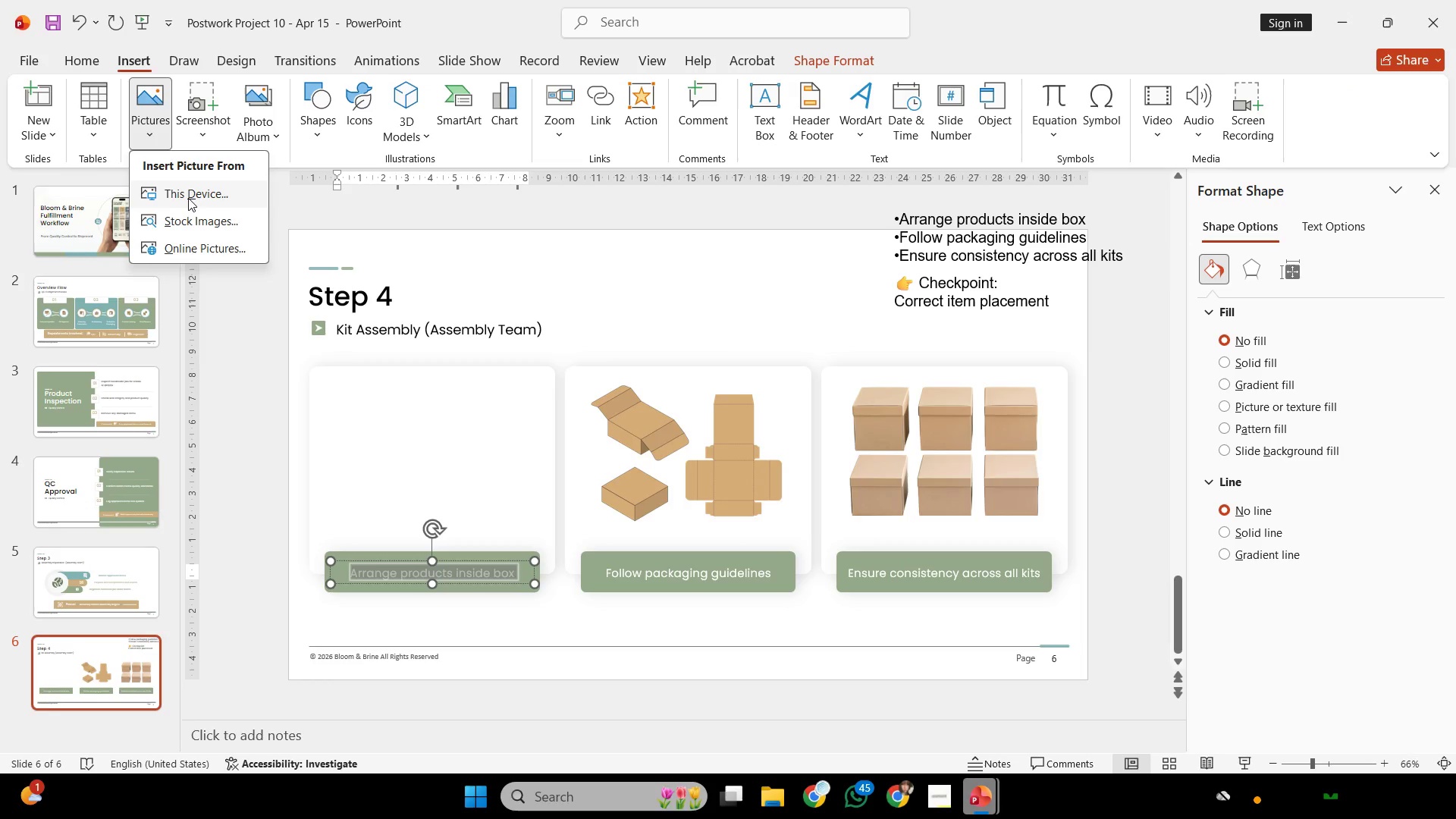 
left_click([188, 198])
 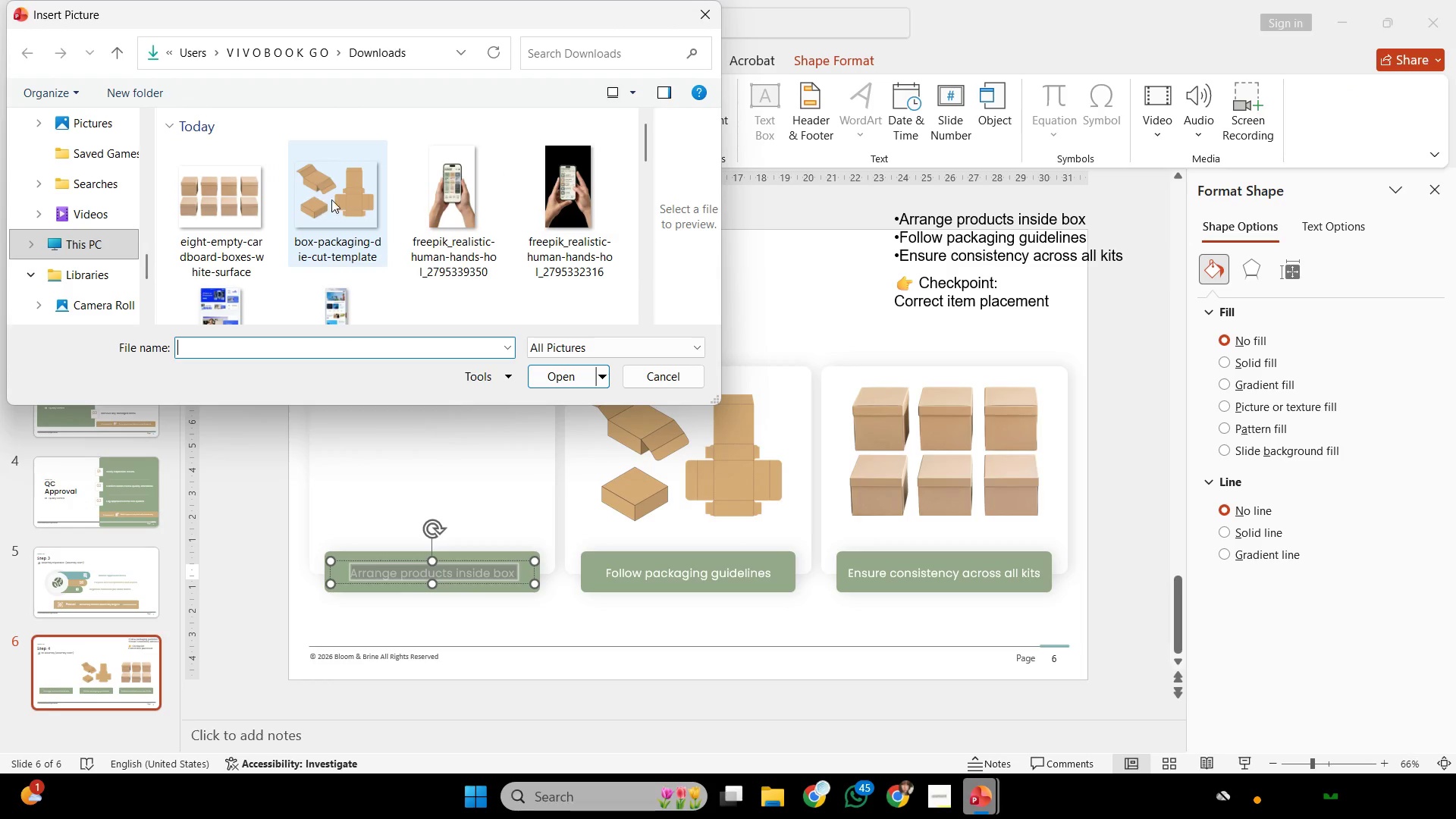 
wait(5.25)
 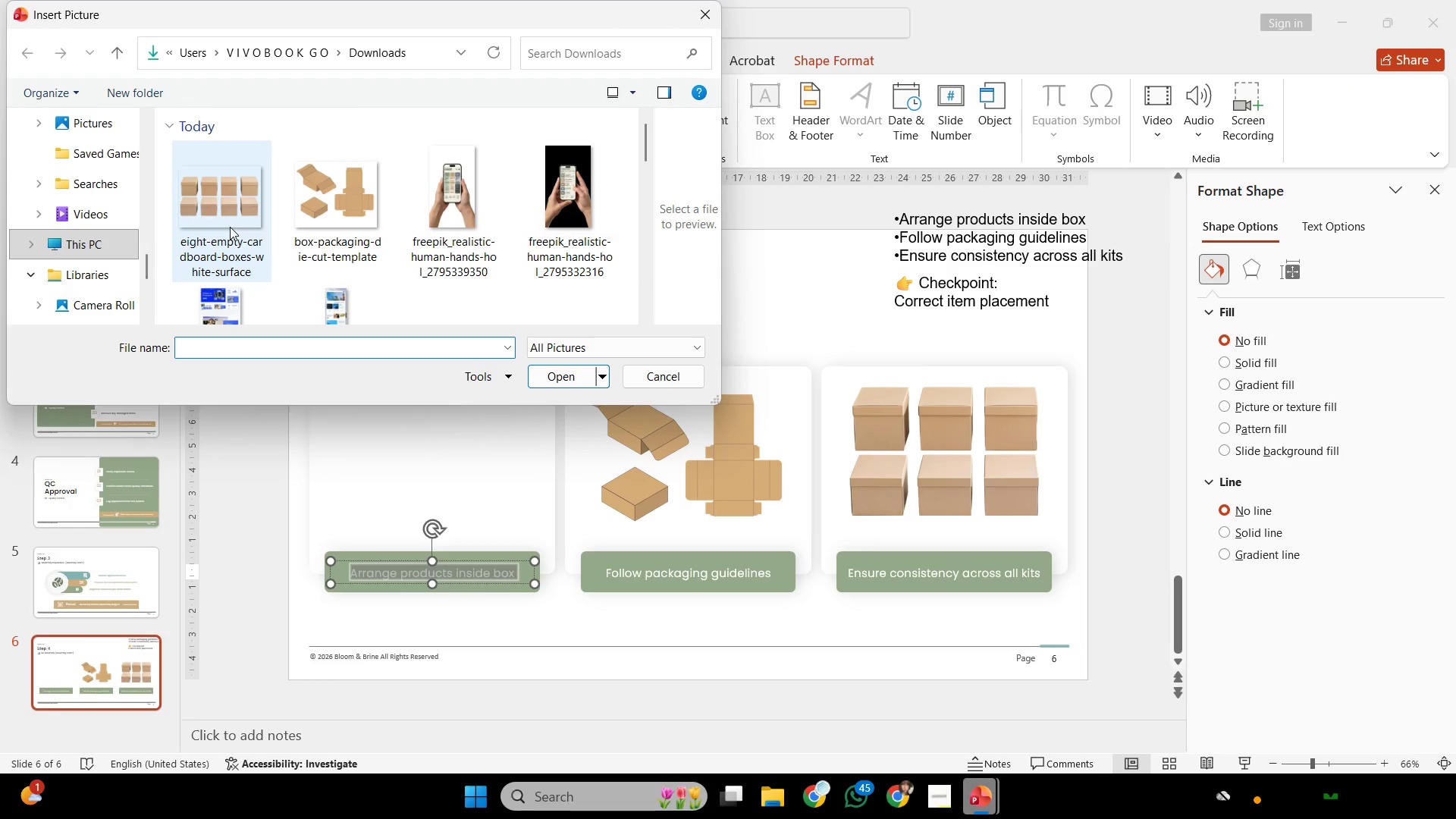 
left_click([810, 794])
 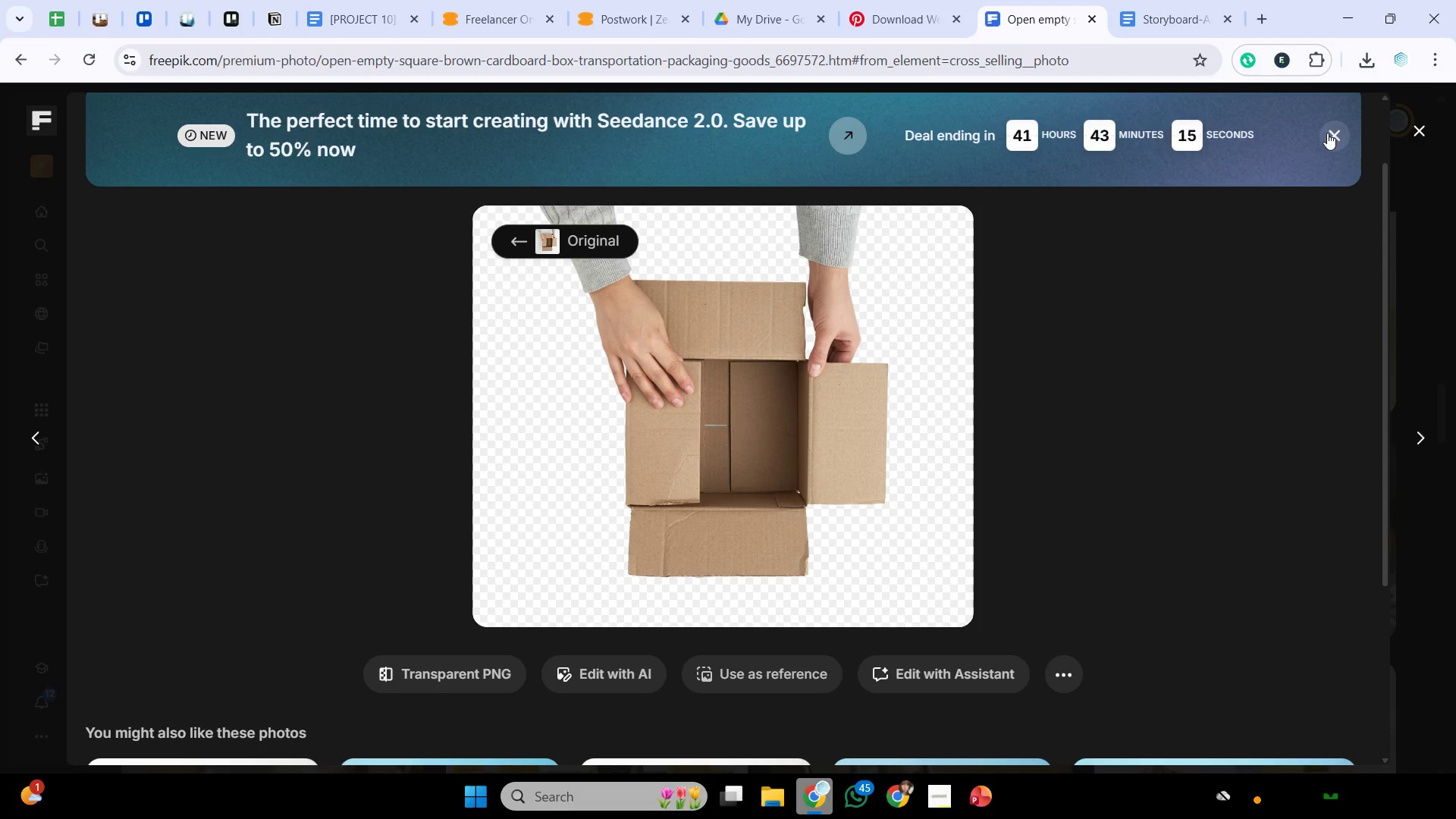 
left_click([1329, 133])
 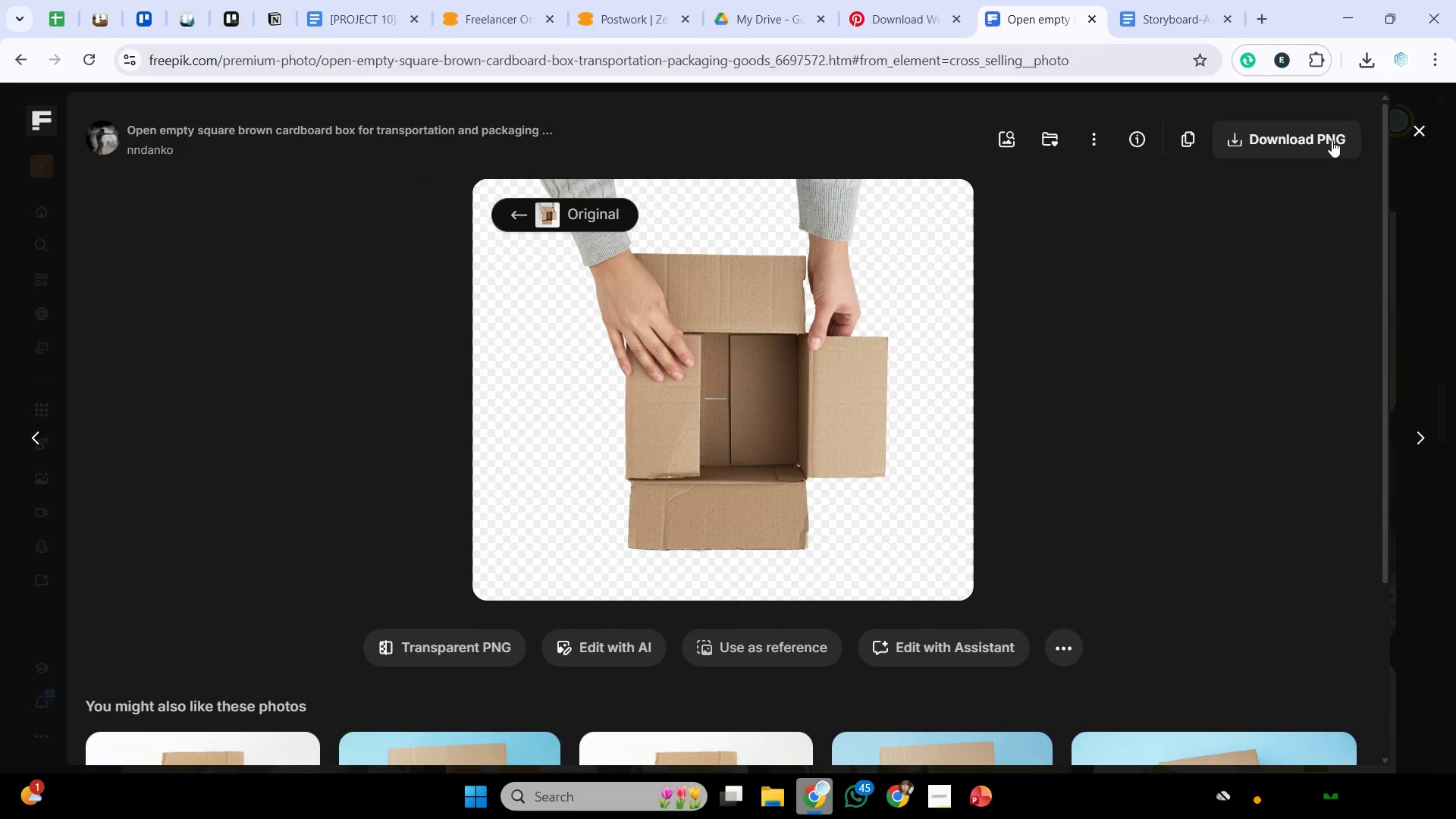 
left_click([1332, 139])
 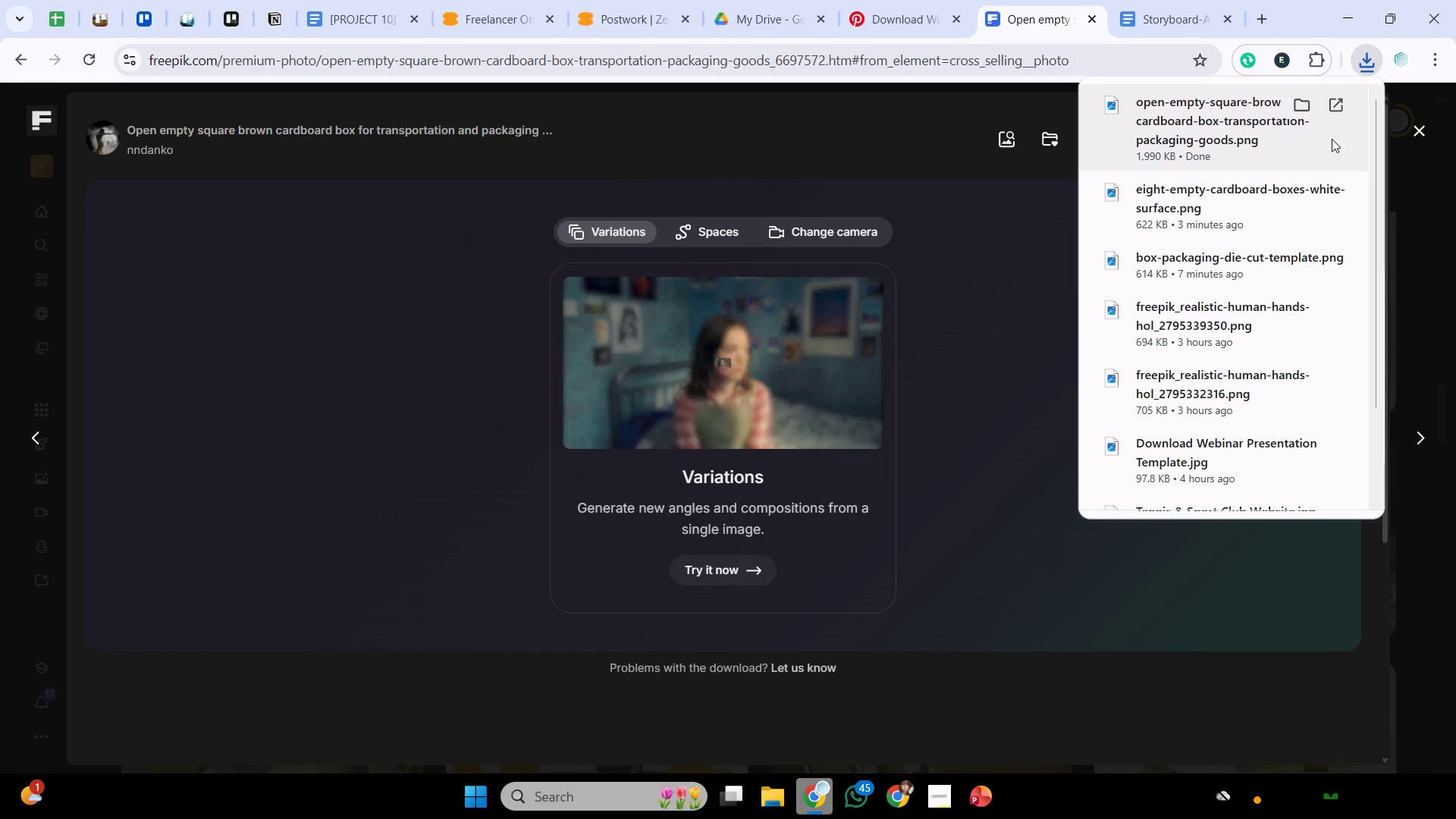 
wait(8.58)
 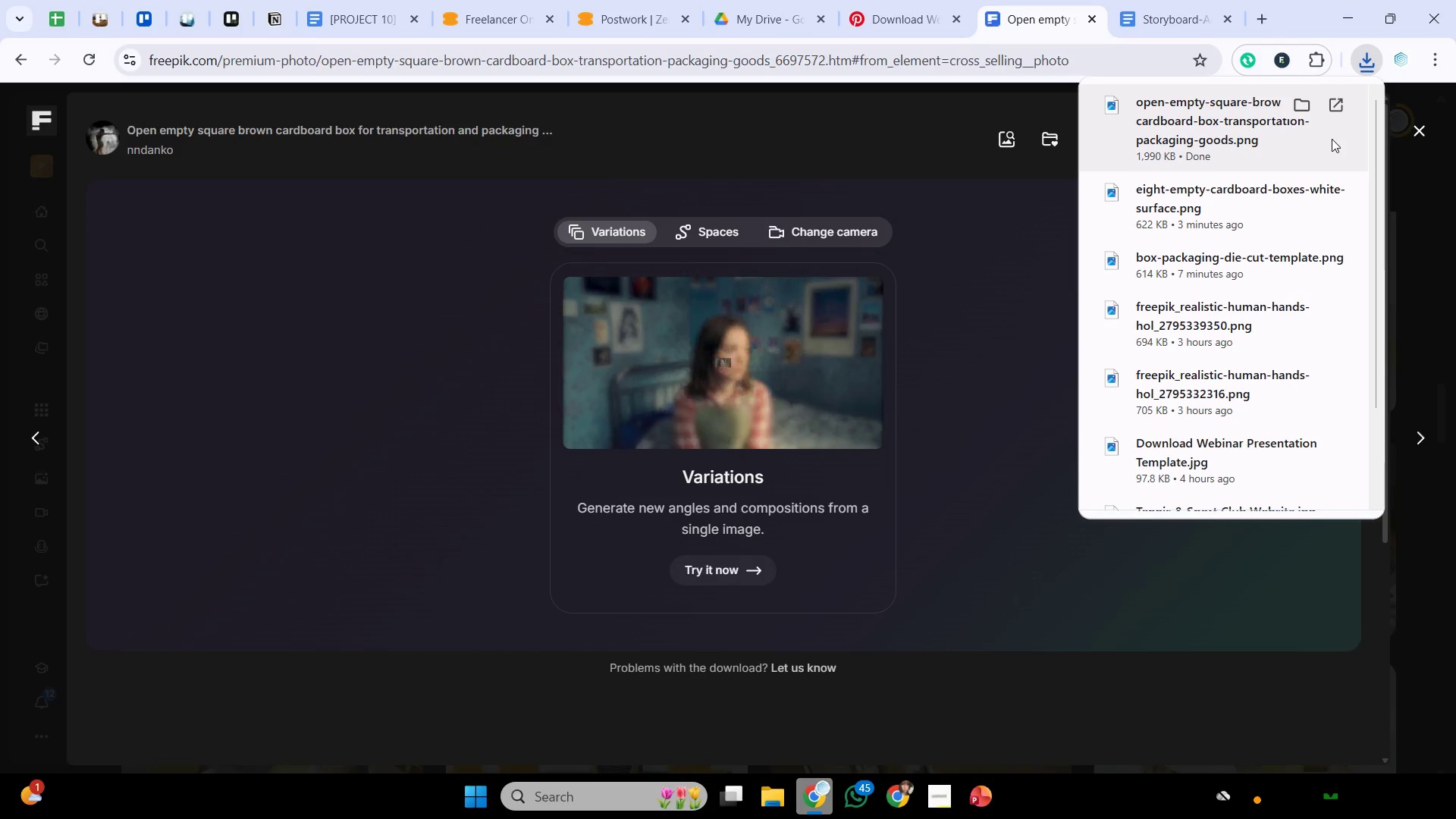 
key(F1)
 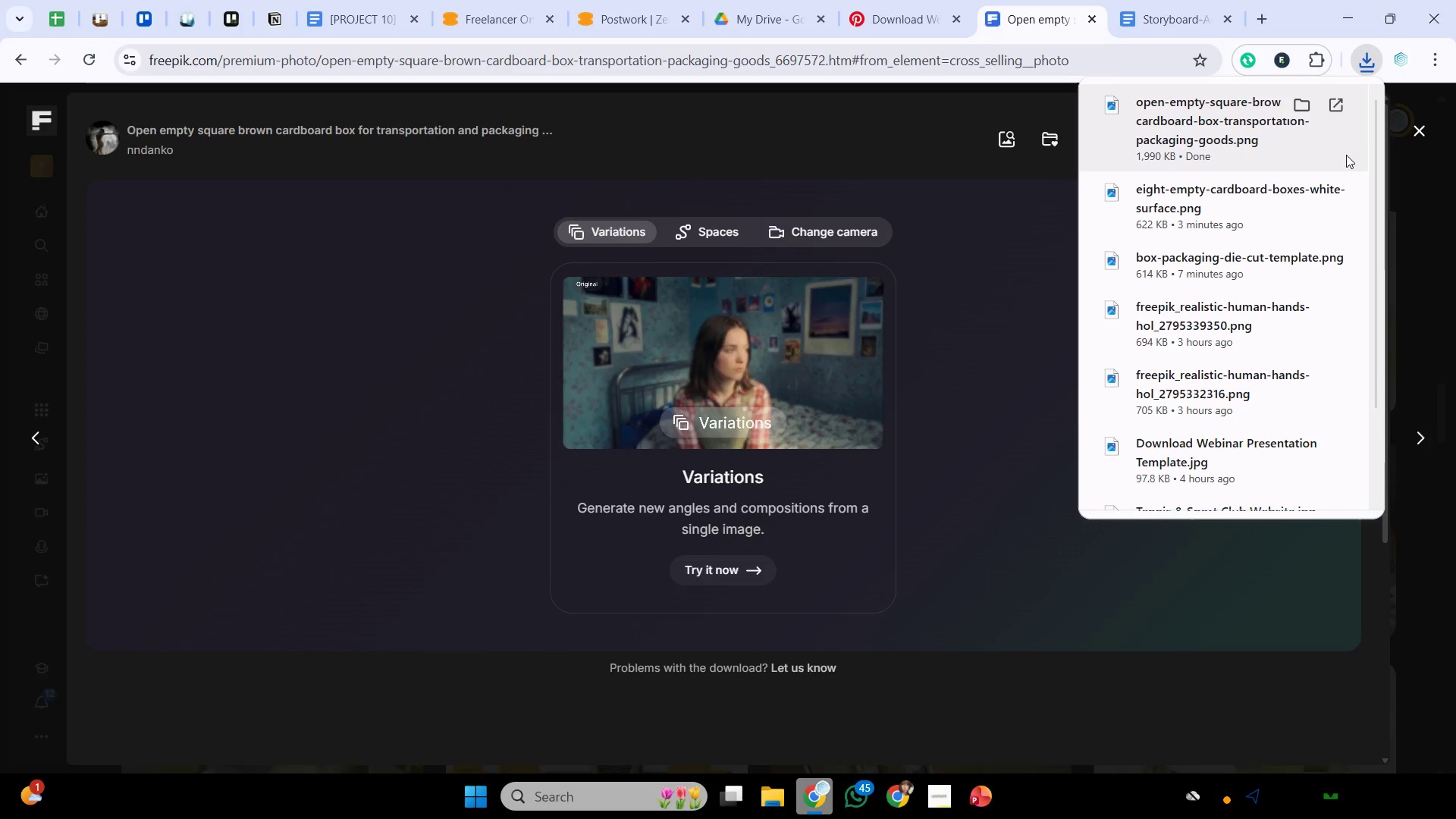 
key(Backquote)
 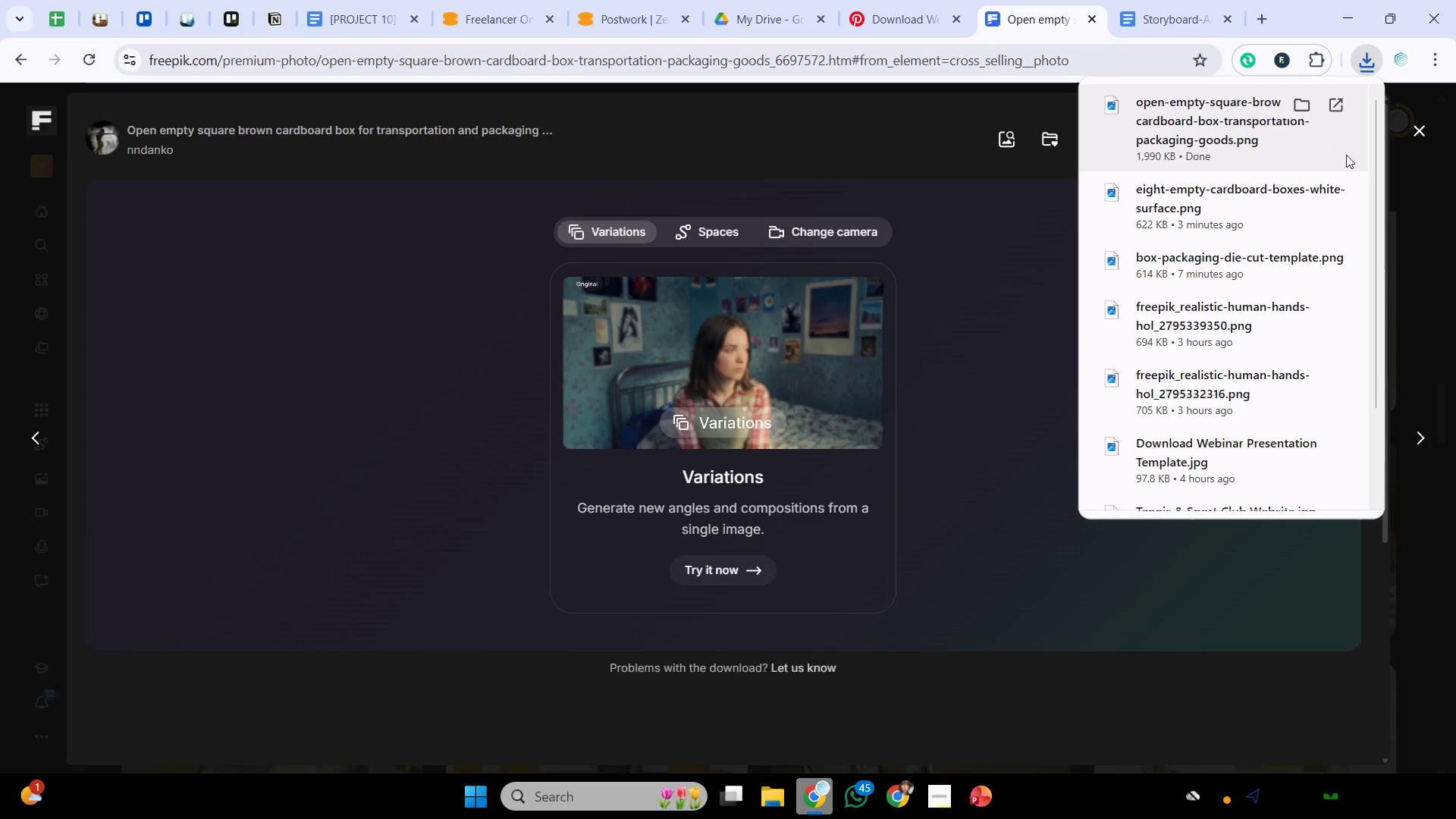 
key(1)
 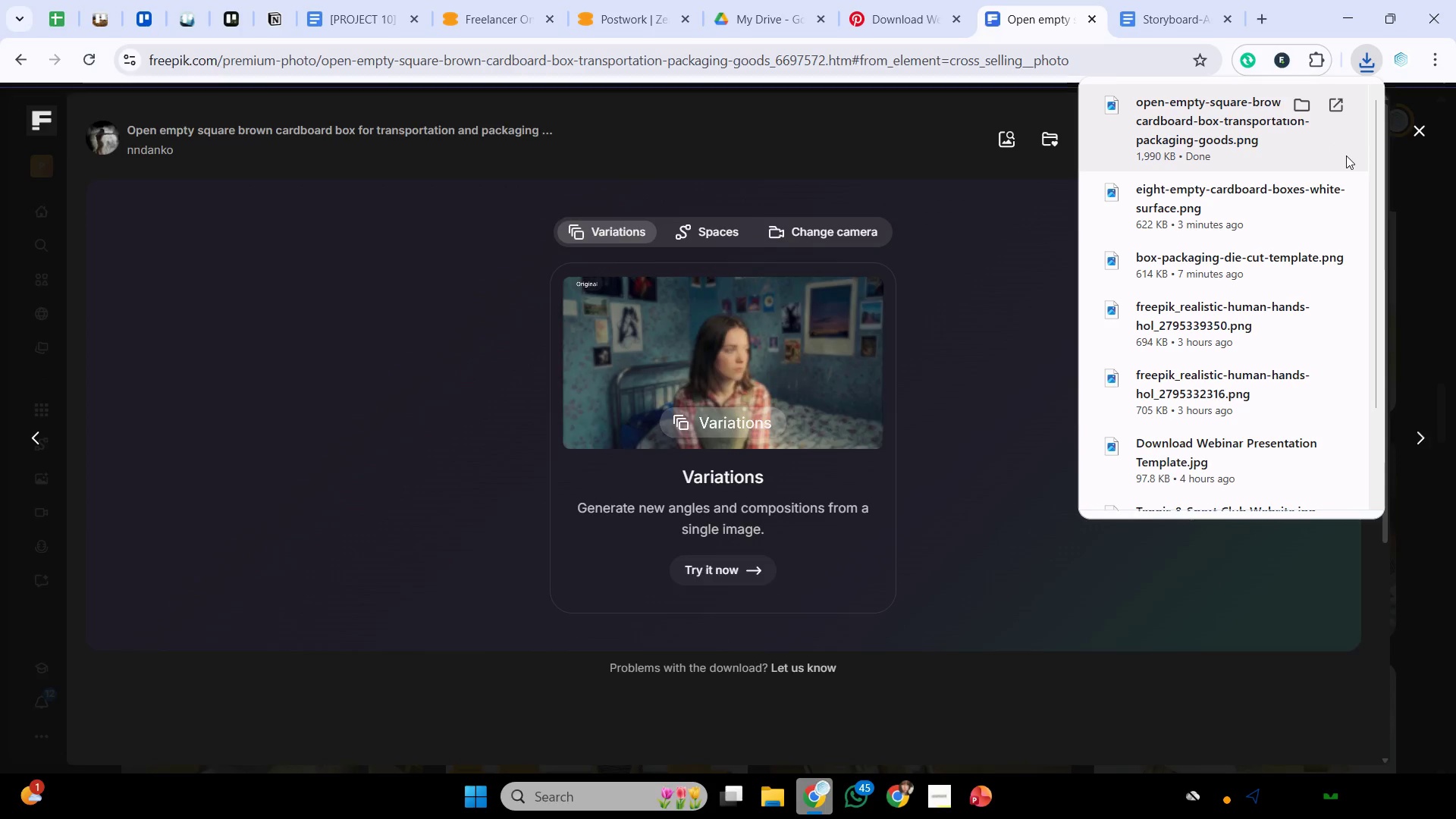 
key(Tab)
 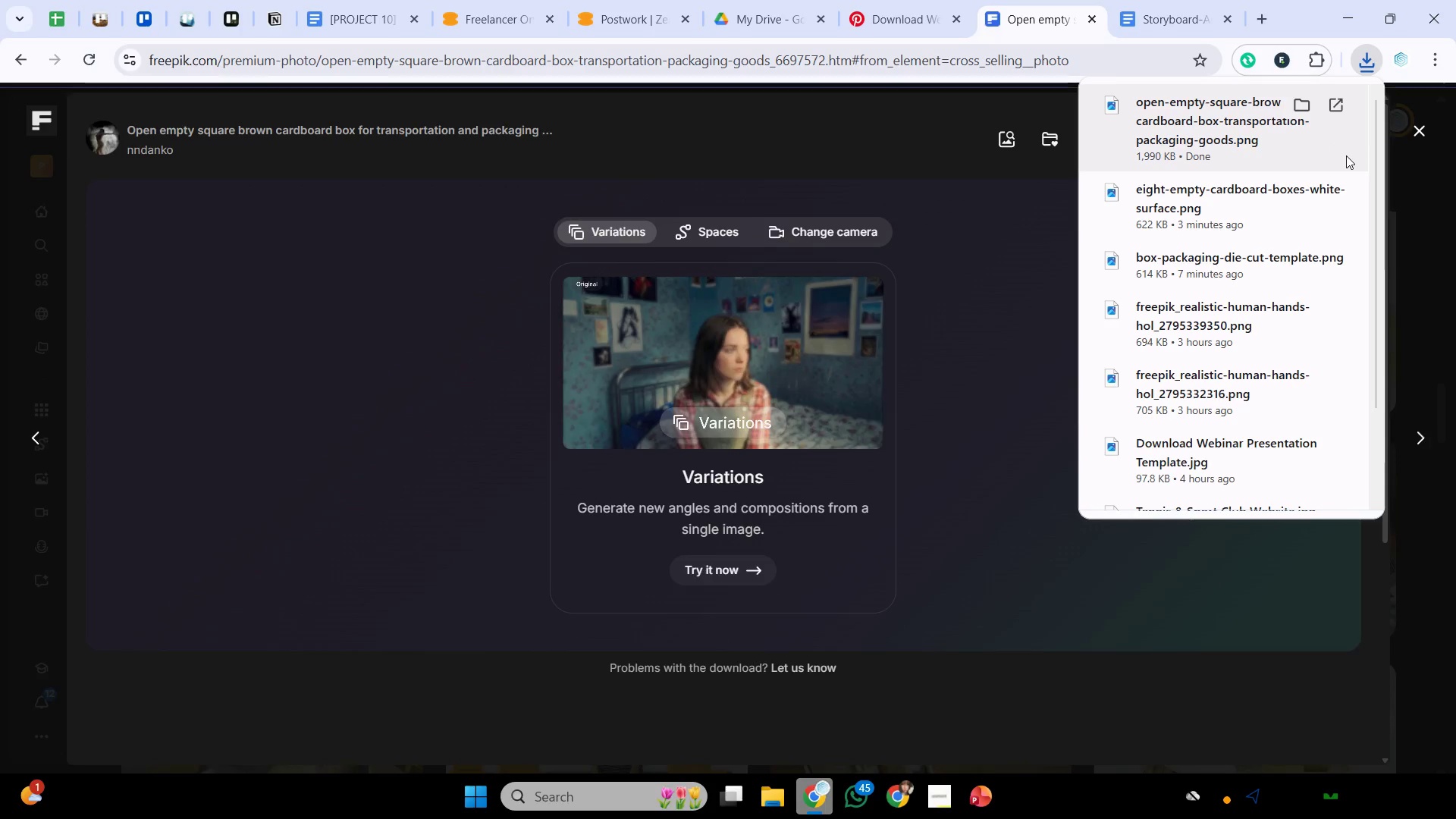 
key(Q)
 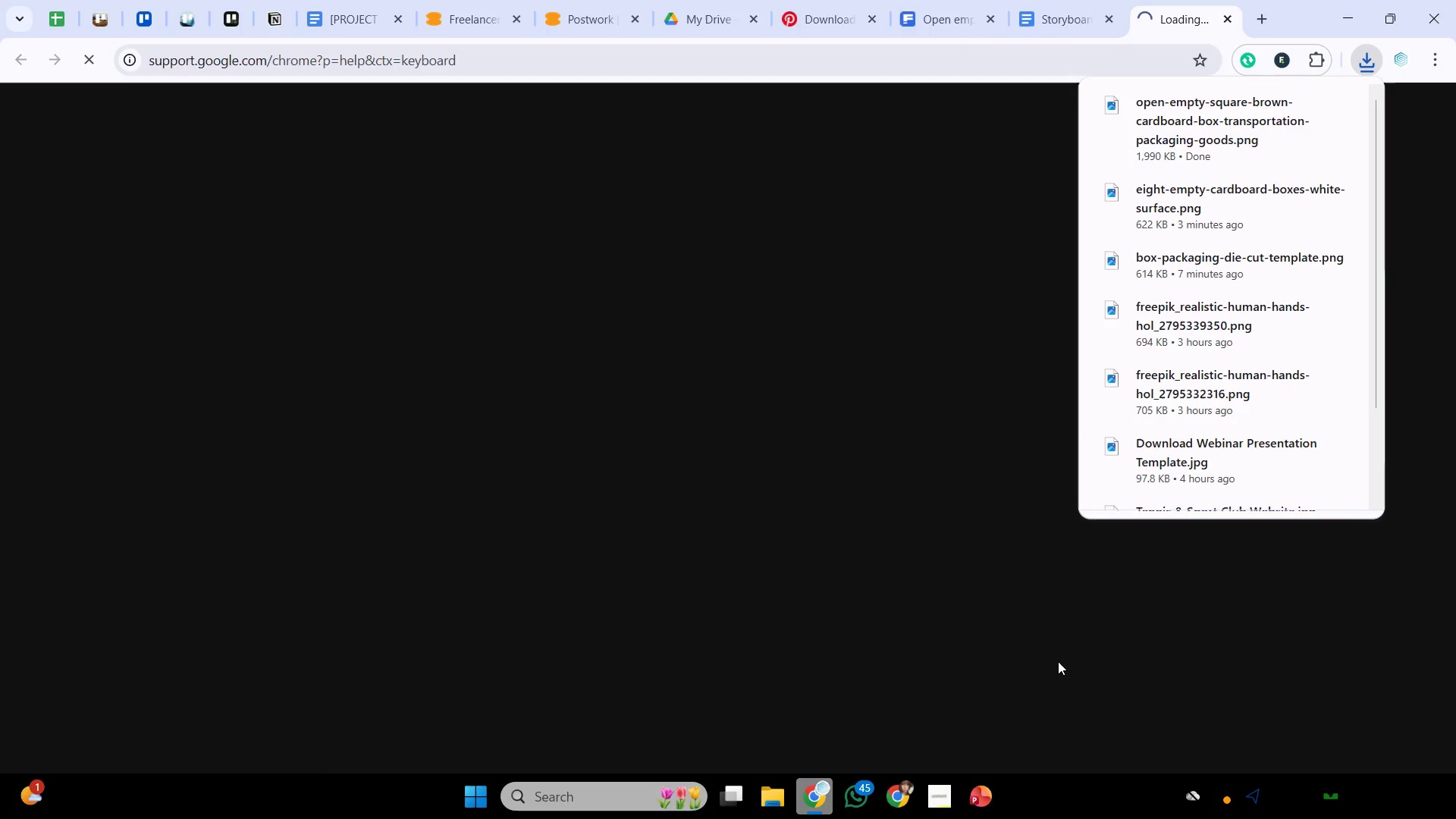 
left_click([994, 786])
 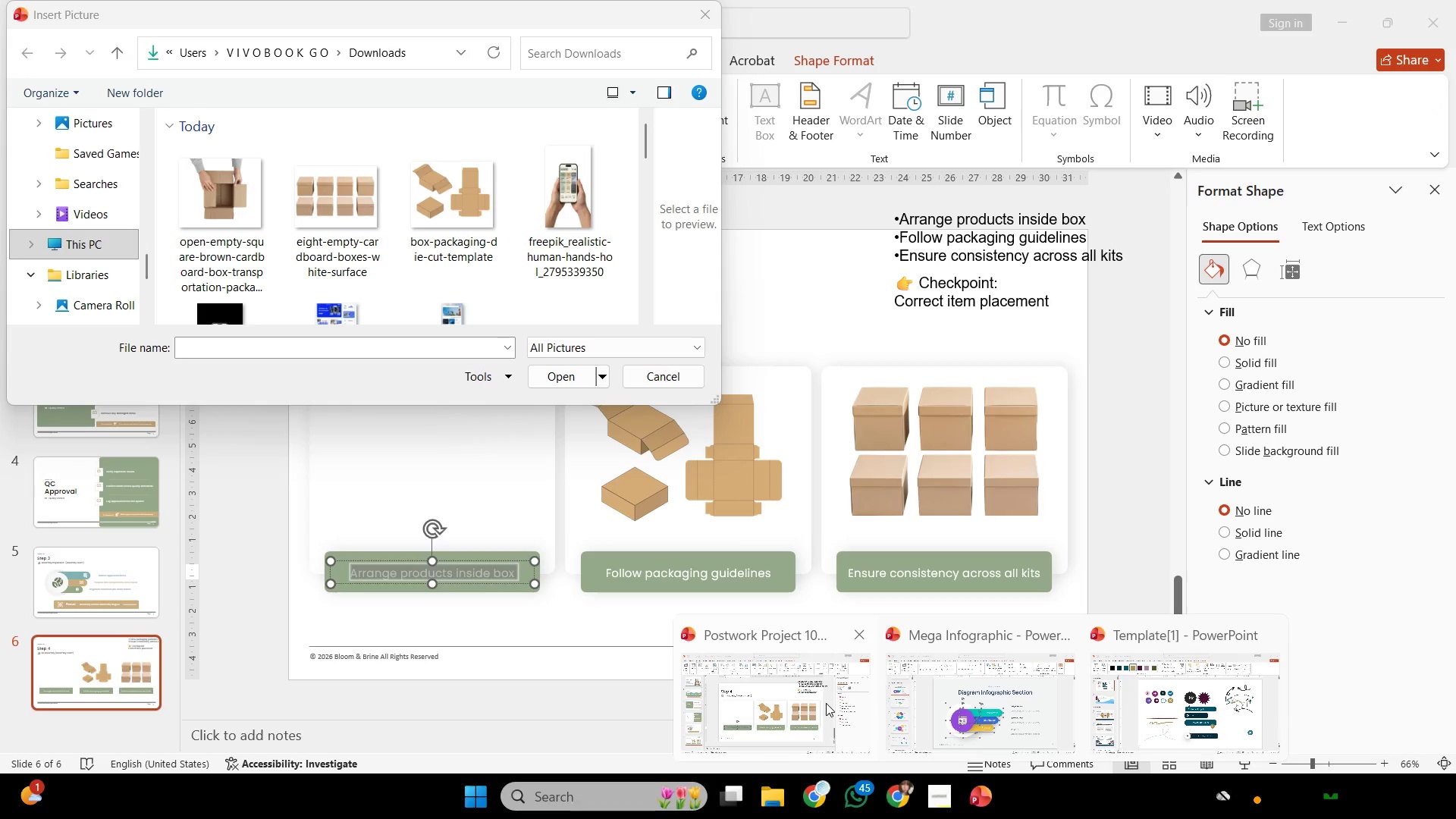 
left_click([825, 703])
 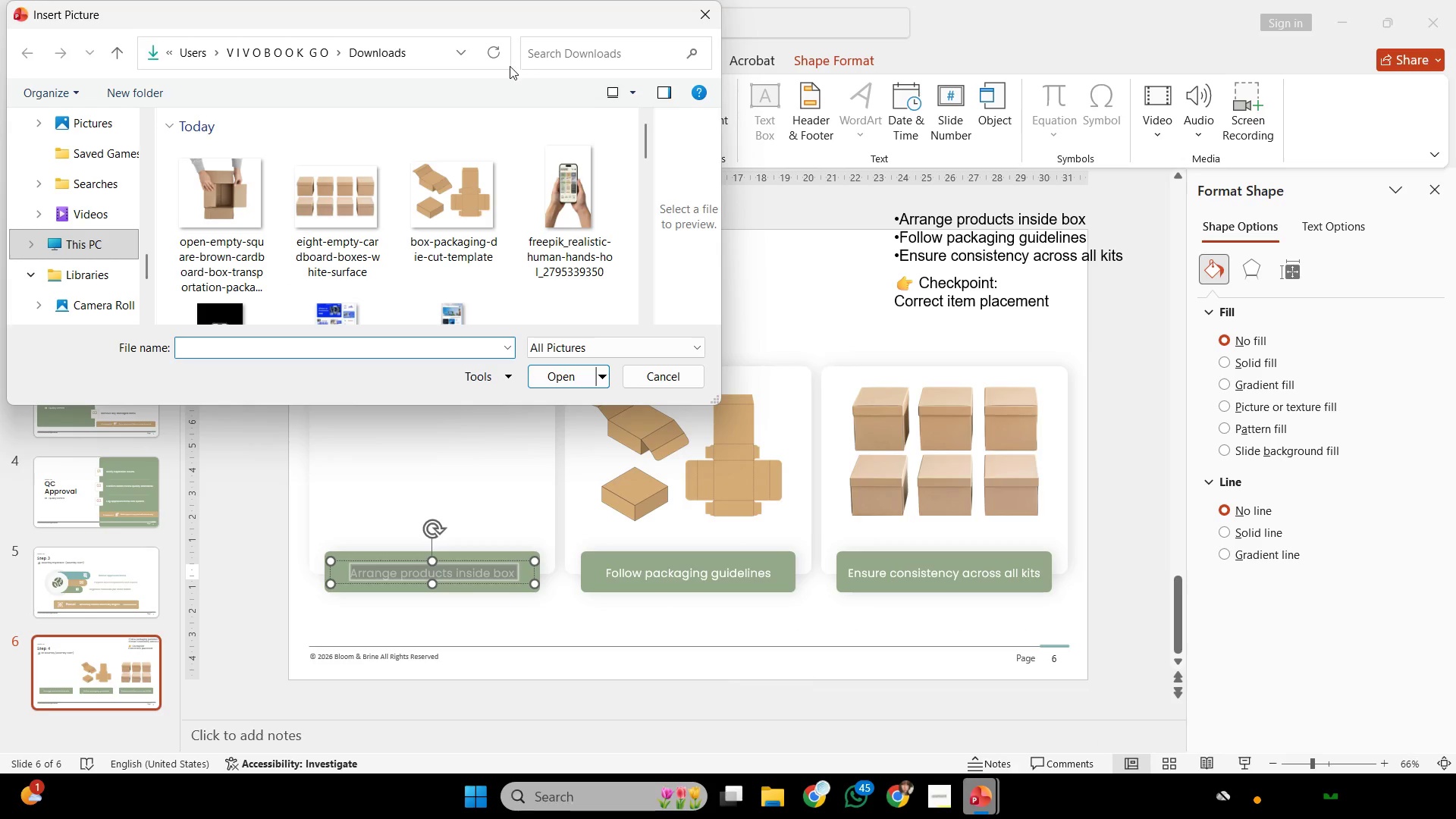 
left_click([501, 58])
 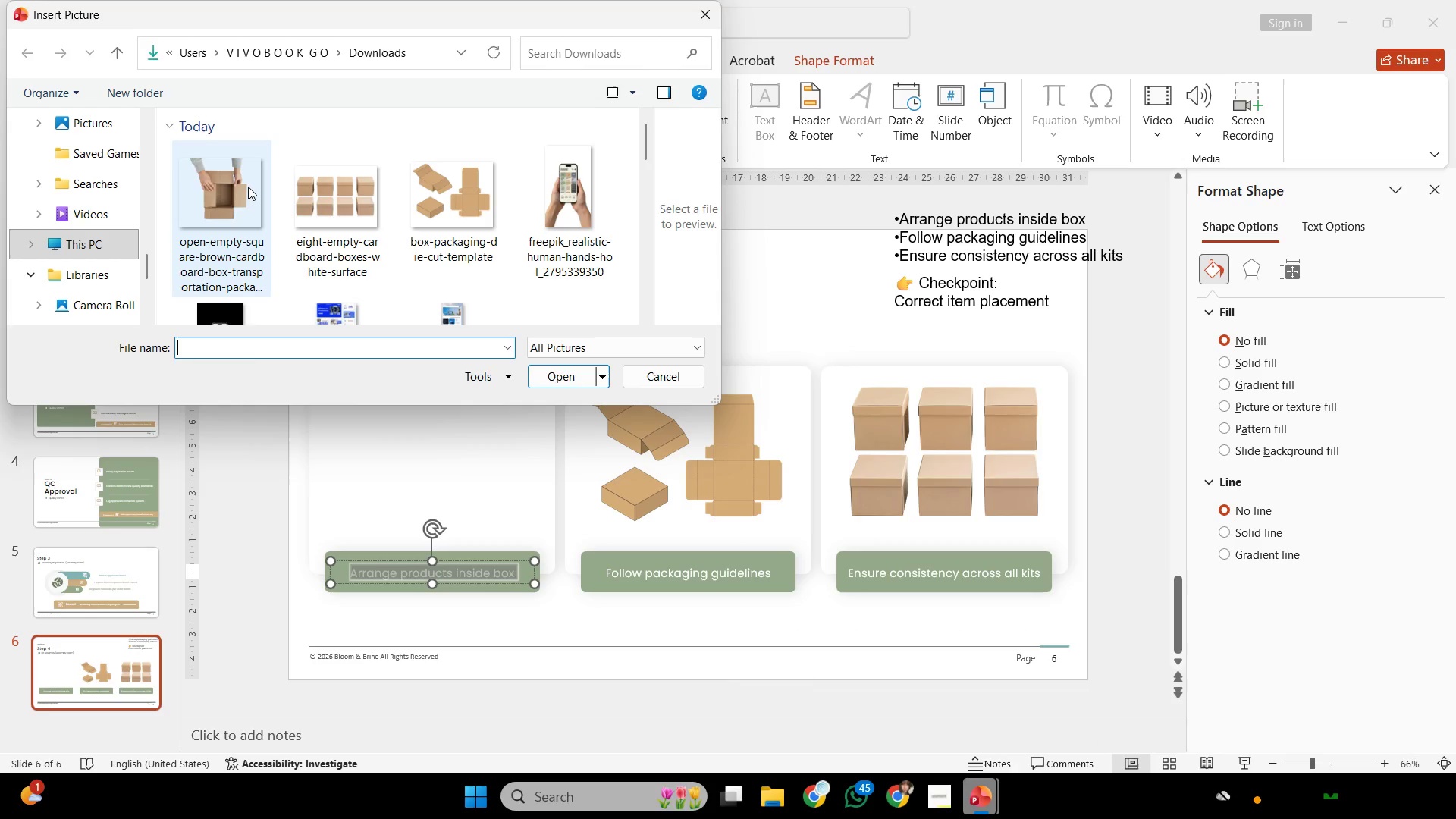 
double_click([247, 185])
 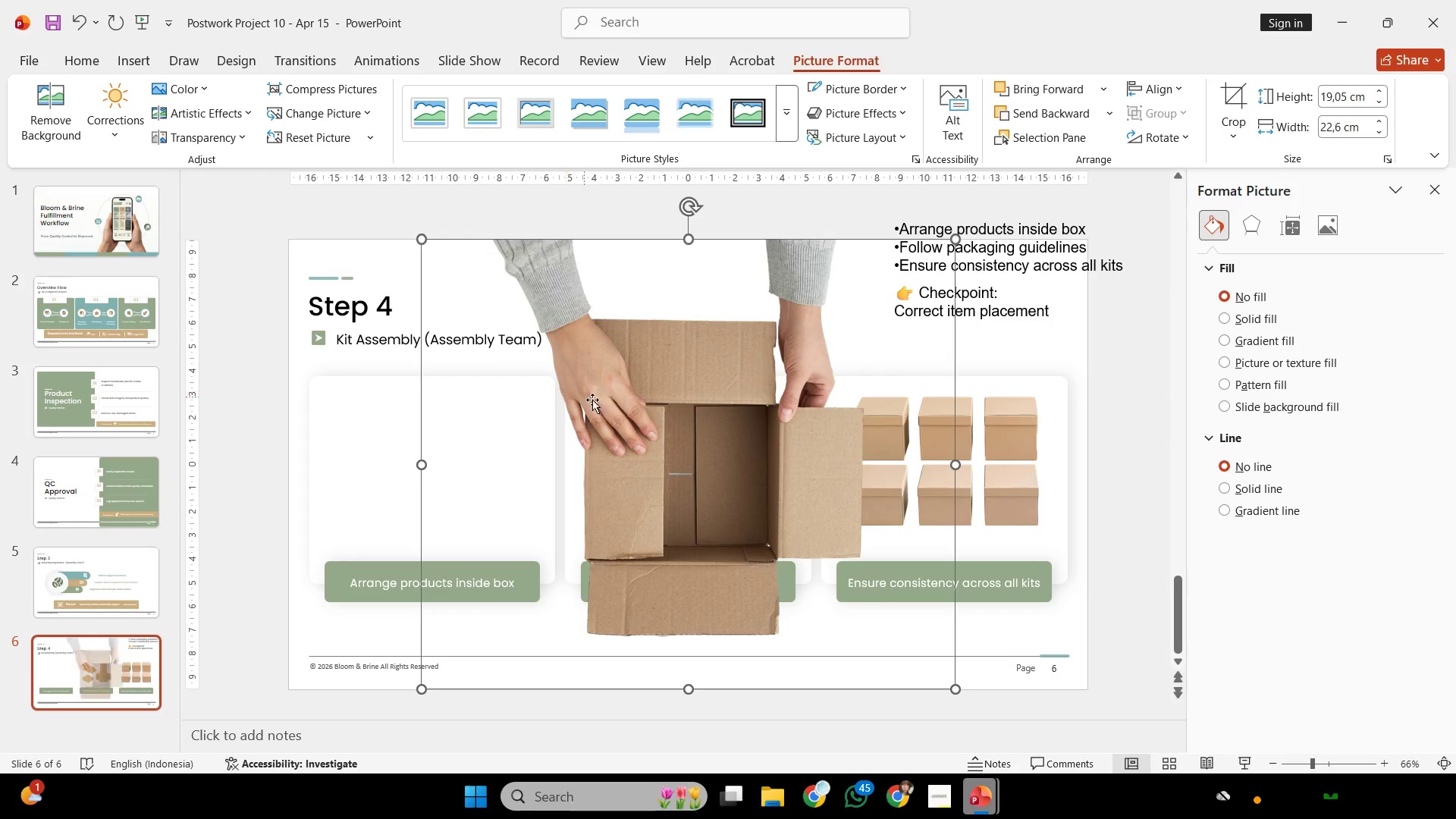 
left_click_drag(start_coordinate=[689, 400], to_coordinate=[623, 426])
 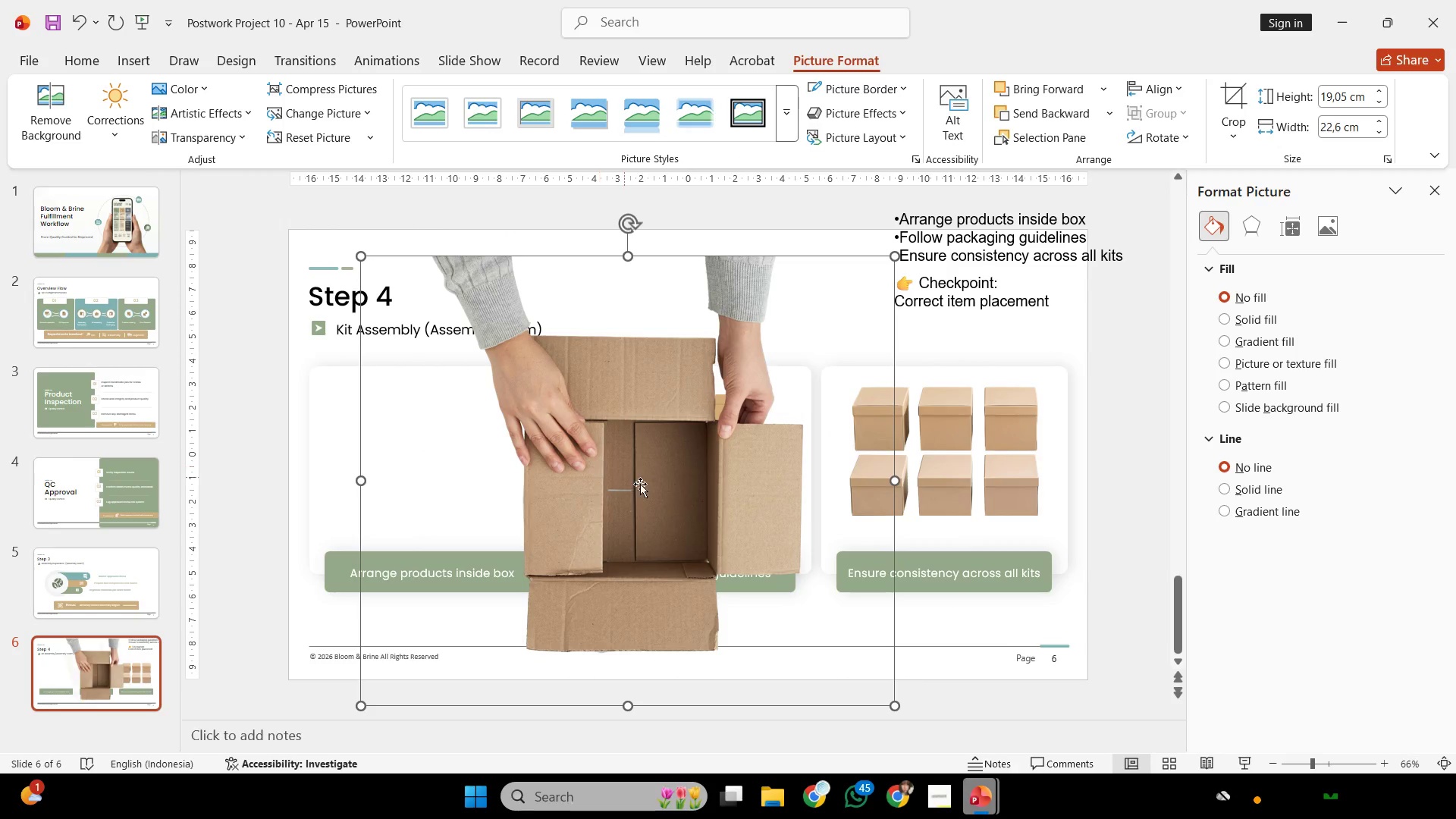 
hold_key(key=ControlLeft, duration=0.8)
scroll: coordinate [713, 535], scroll_direction: down, amount: 1.0
 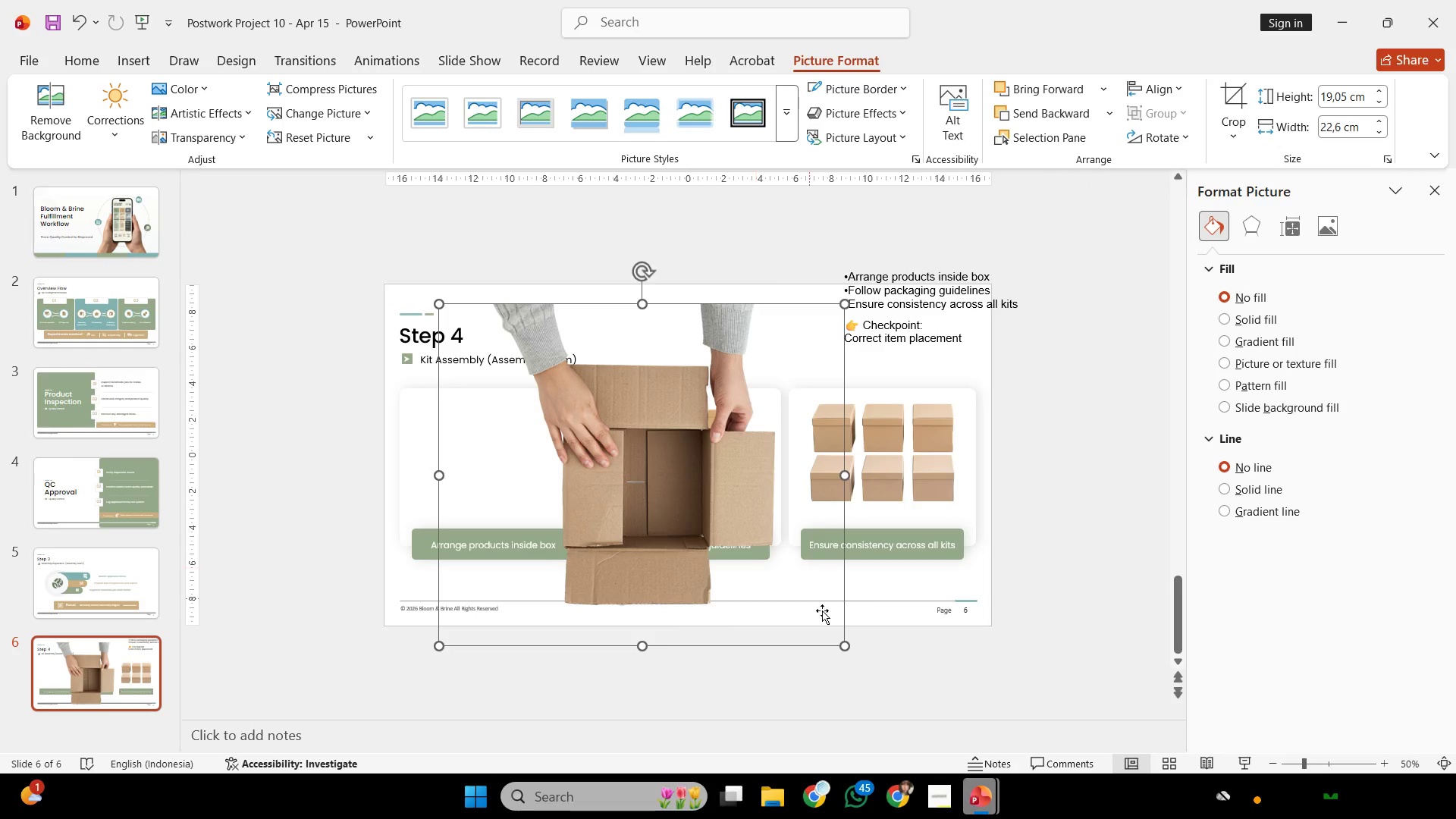 
hold_key(key=ShiftLeft, duration=1.86)
left_click_drag(start_coordinate=[845, 648], to_coordinate=[581, 464])
 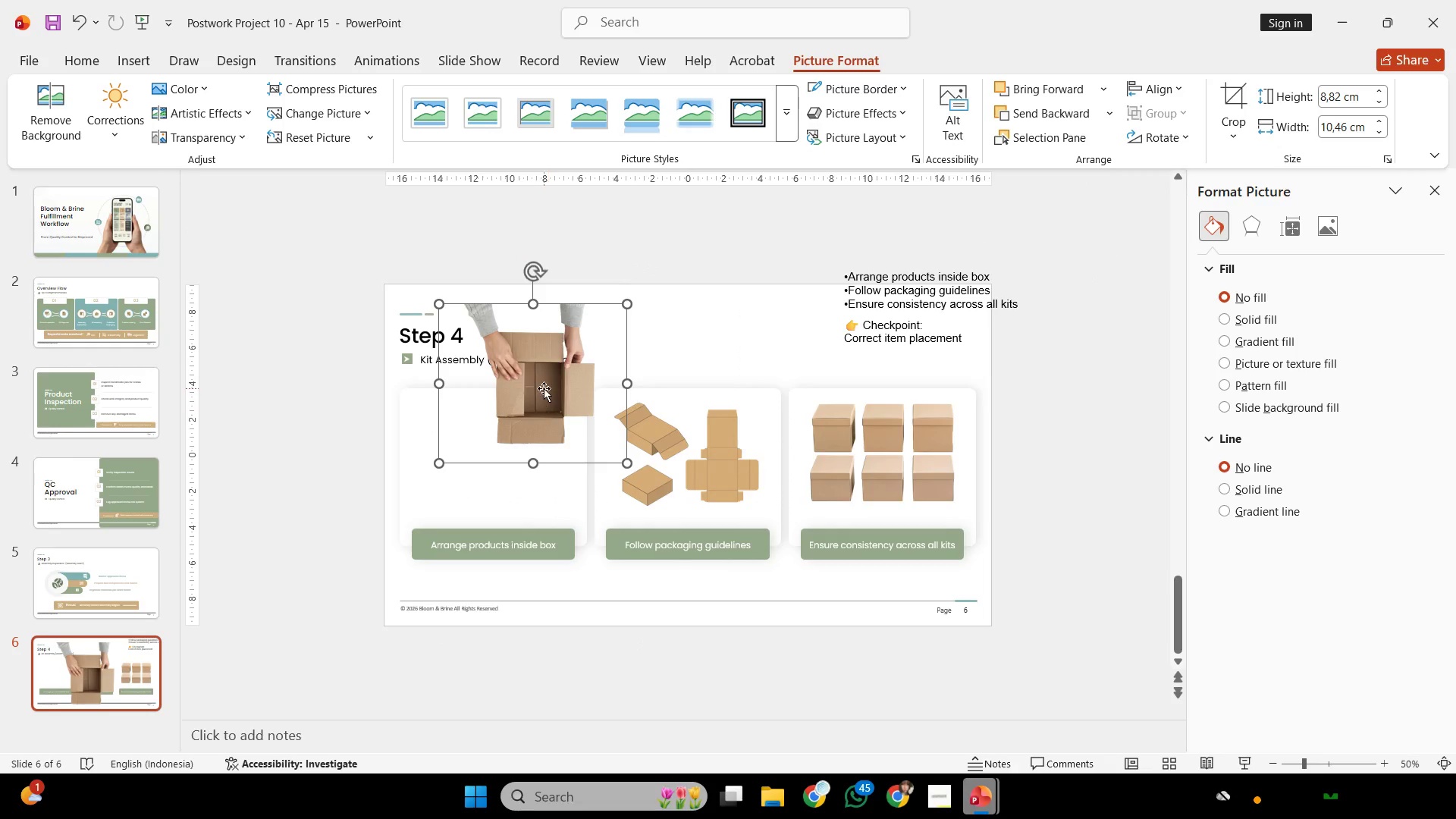 
left_click_drag(start_coordinate=[544, 388], to_coordinate=[502, 473])
 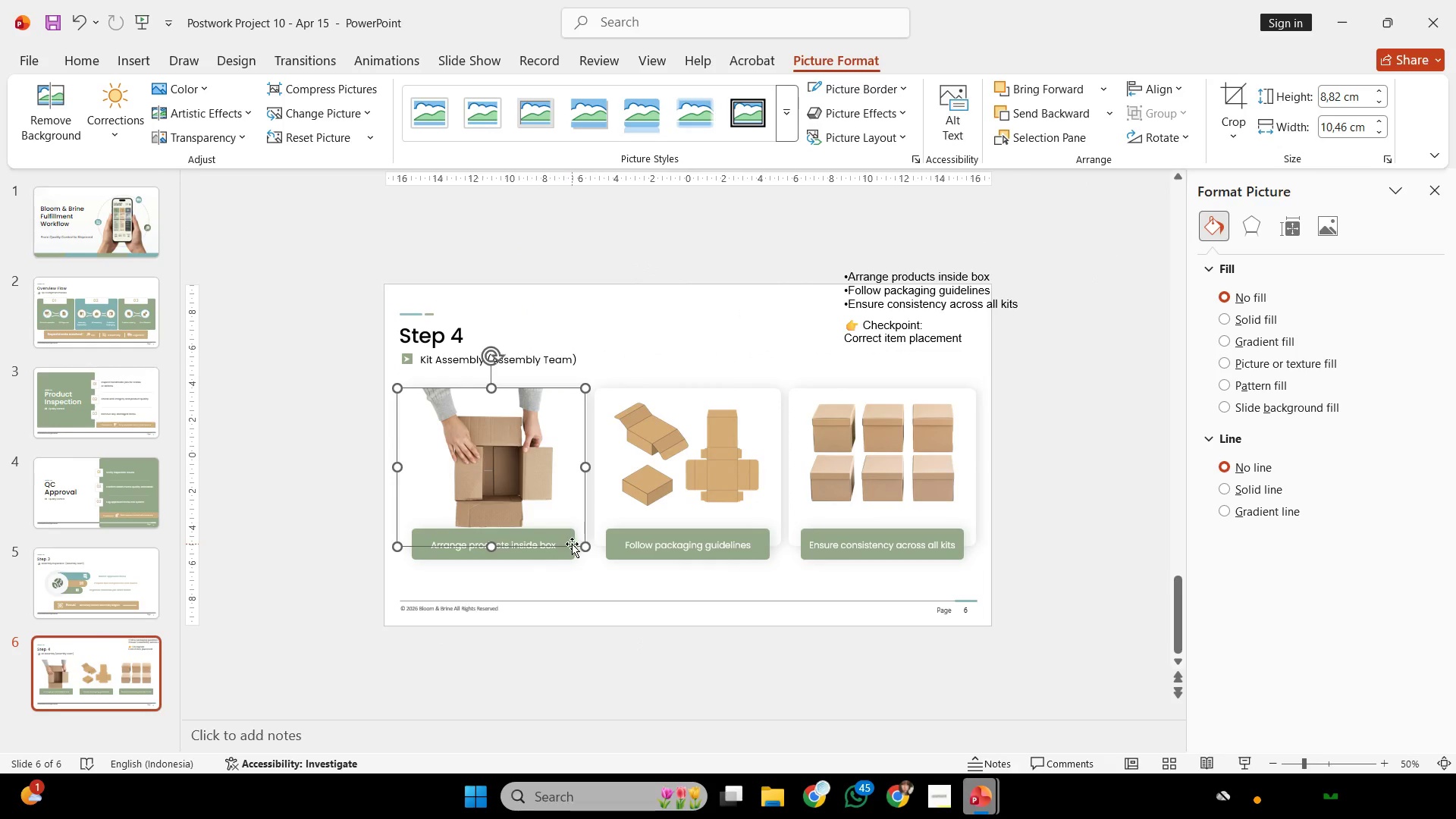 
left_click([502, 473])
 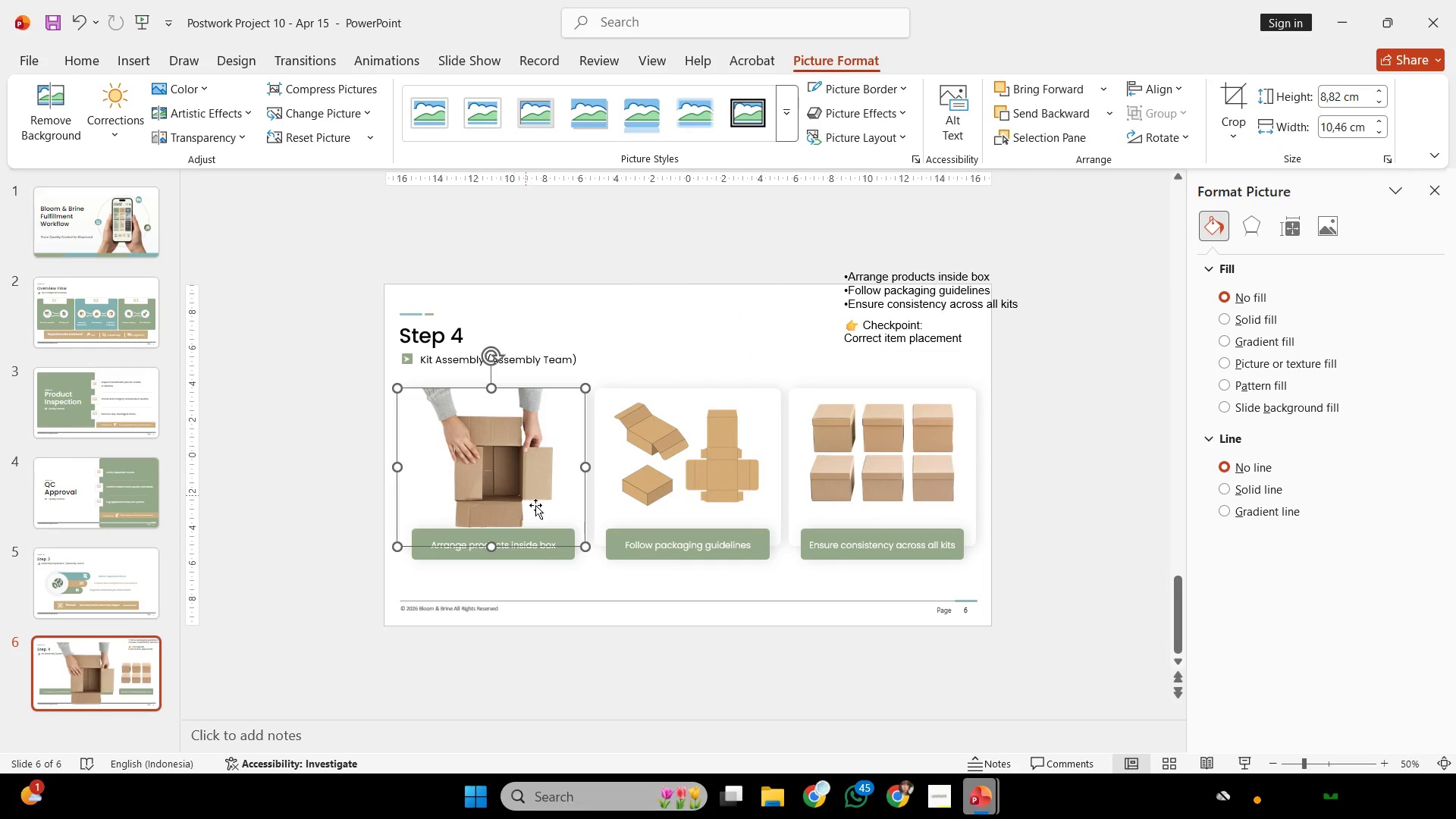 
hold_key(key=ShiftLeft, duration=2.81)
left_click_drag(start_coordinate=[586, 544], to_coordinate=[557, 502])
 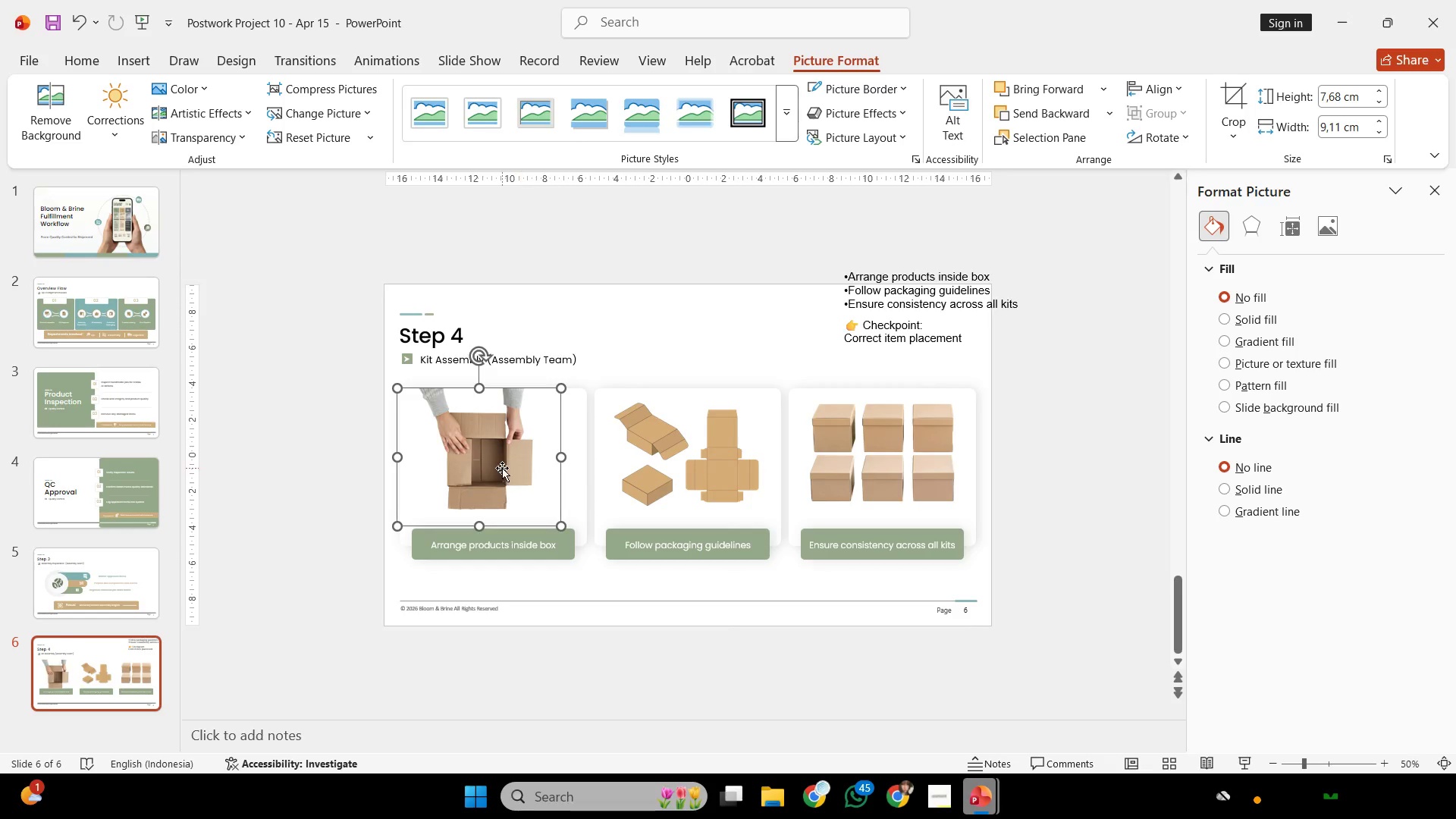 
hold_key(key=ShiftLeft, duration=2.7)
left_click_drag(start_coordinate=[501, 467], to_coordinate=[515, 463])
 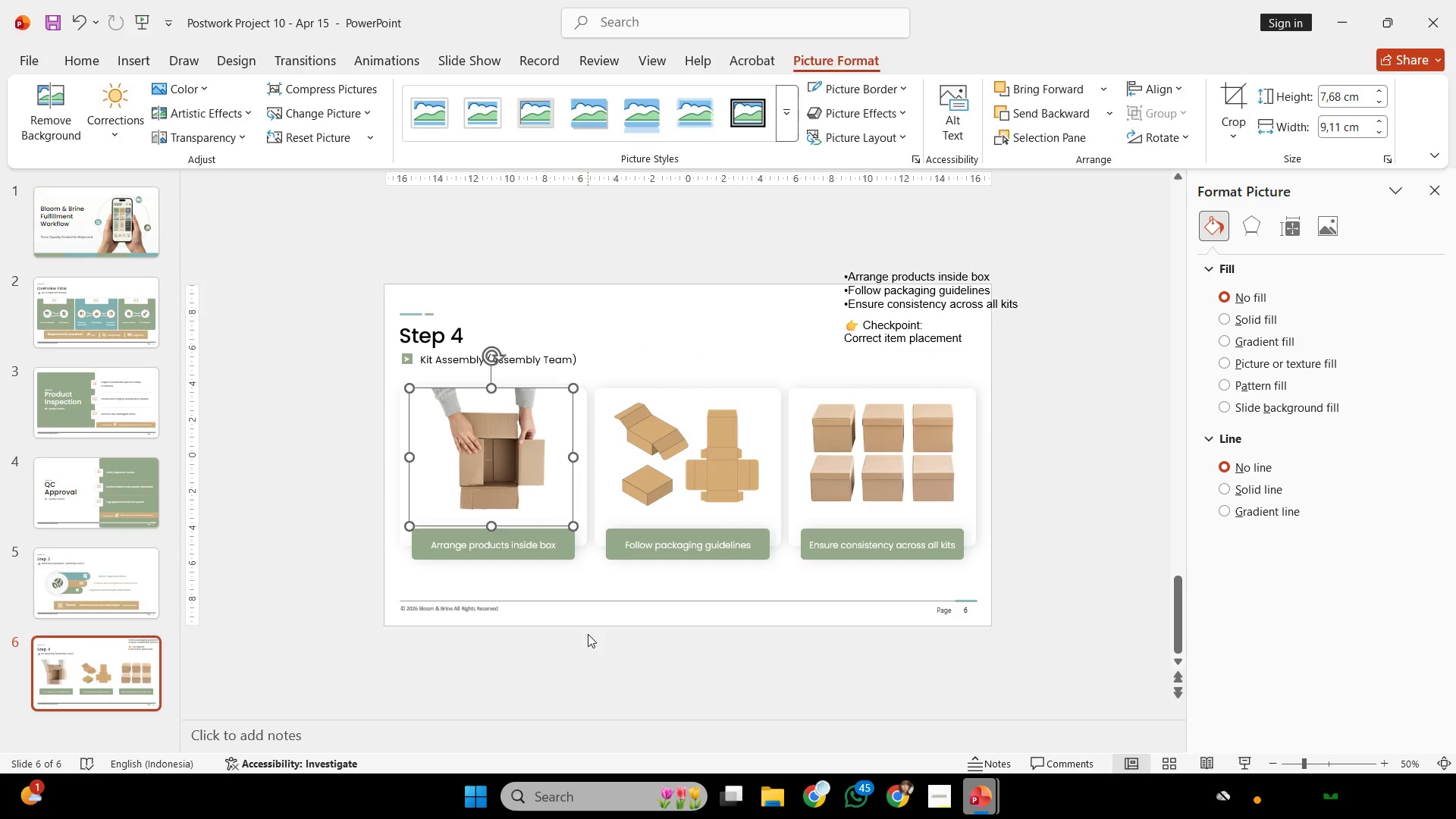 
left_click([588, 634])
 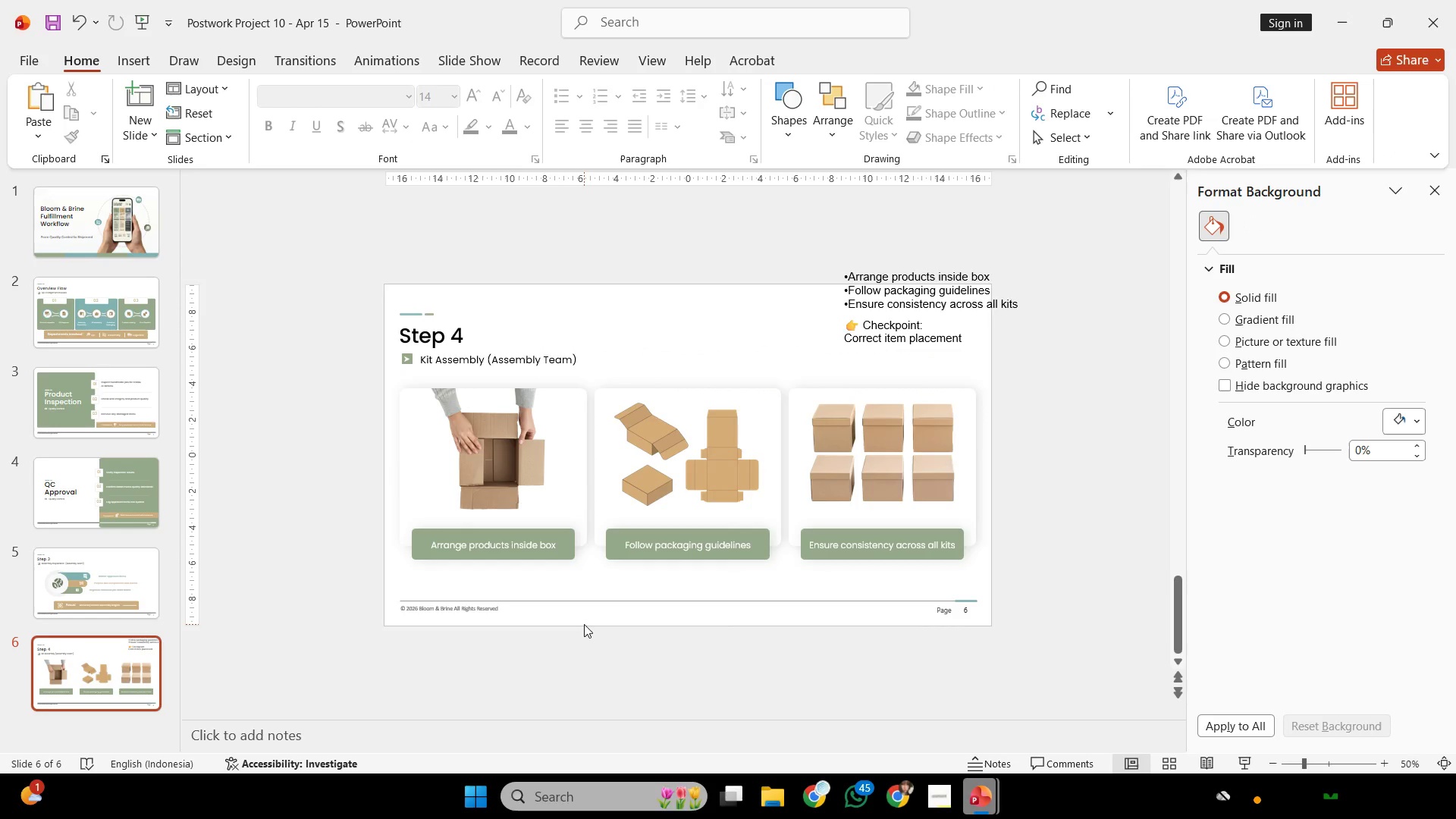 
hold_key(key=ControlLeft, duration=0.7)
scroll: coordinate [583, 620], scroll_direction: up, amount: 1.0
 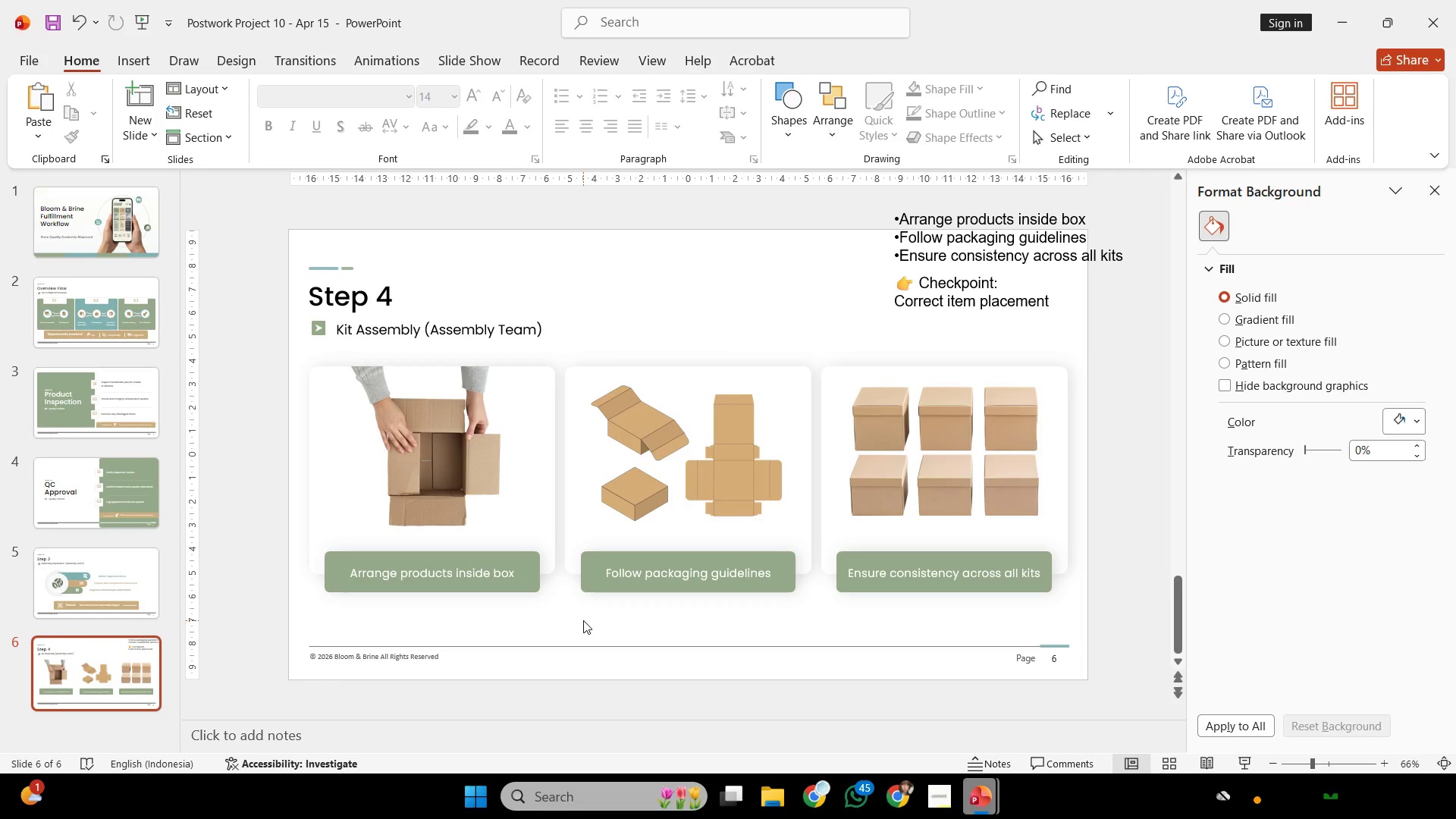 
wait(5.62)
 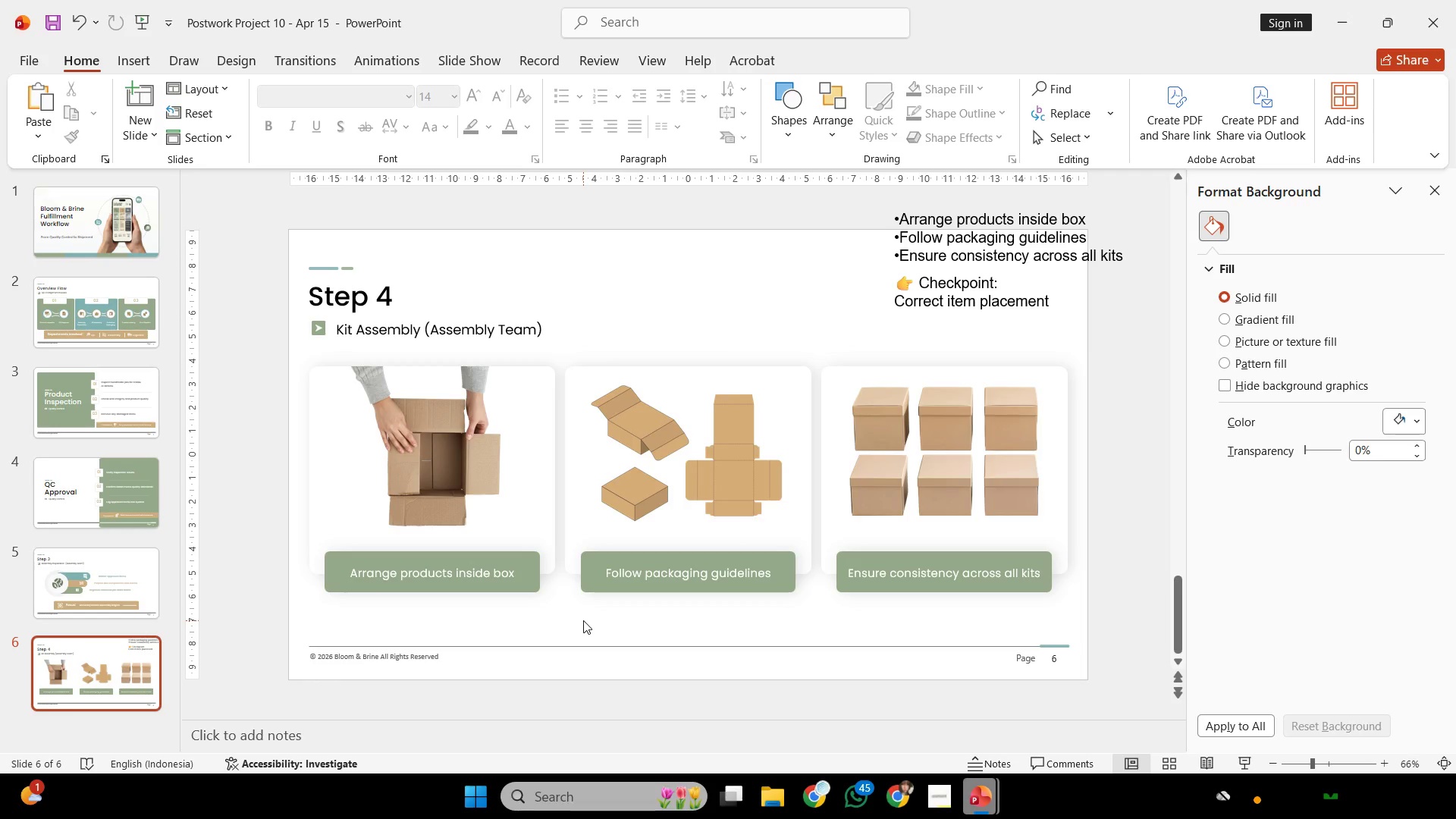 
hold_key(key=ShiftLeft, duration=1.16)
left_click([495, 474])
 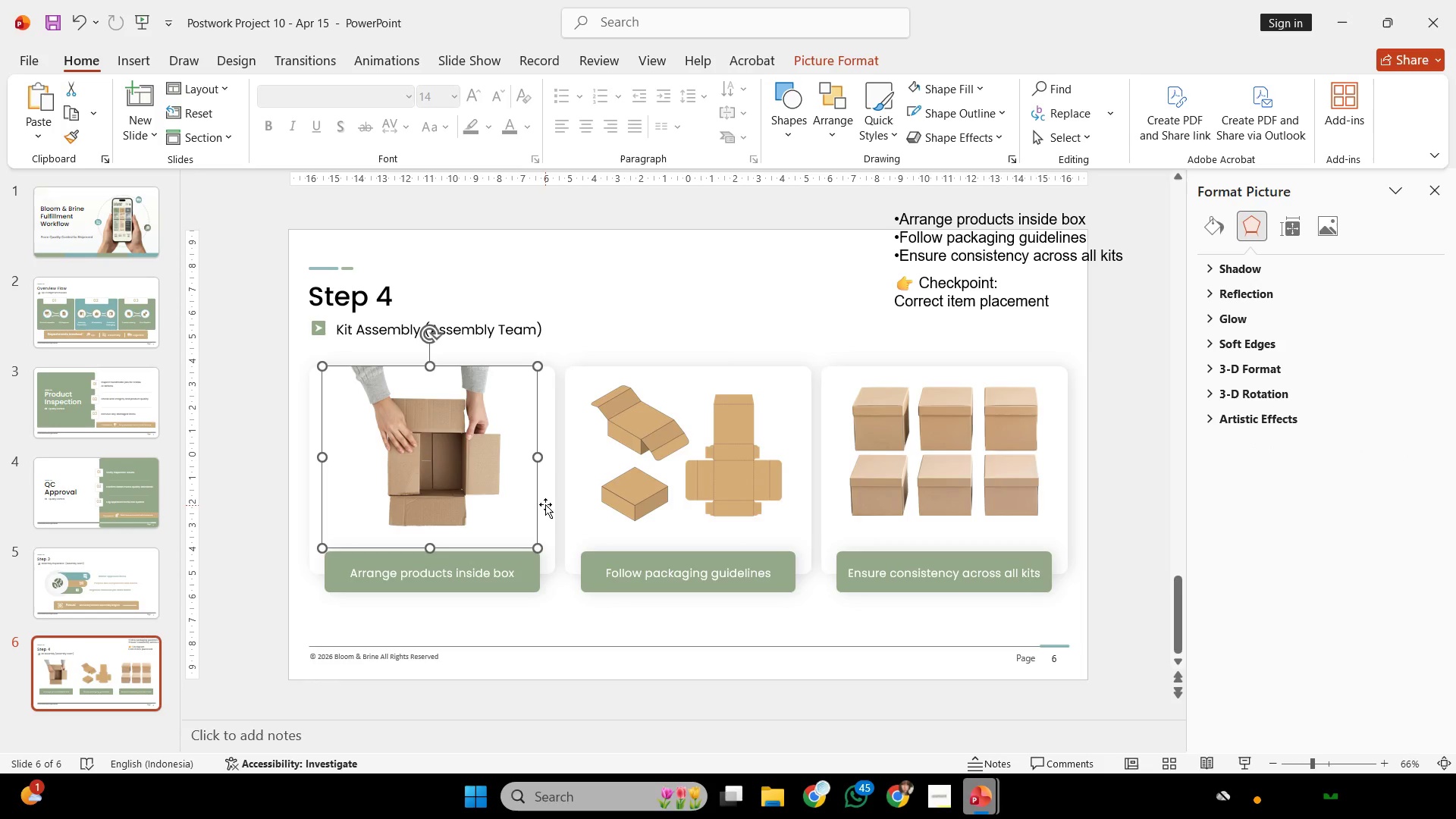 
left_click([545, 504])
 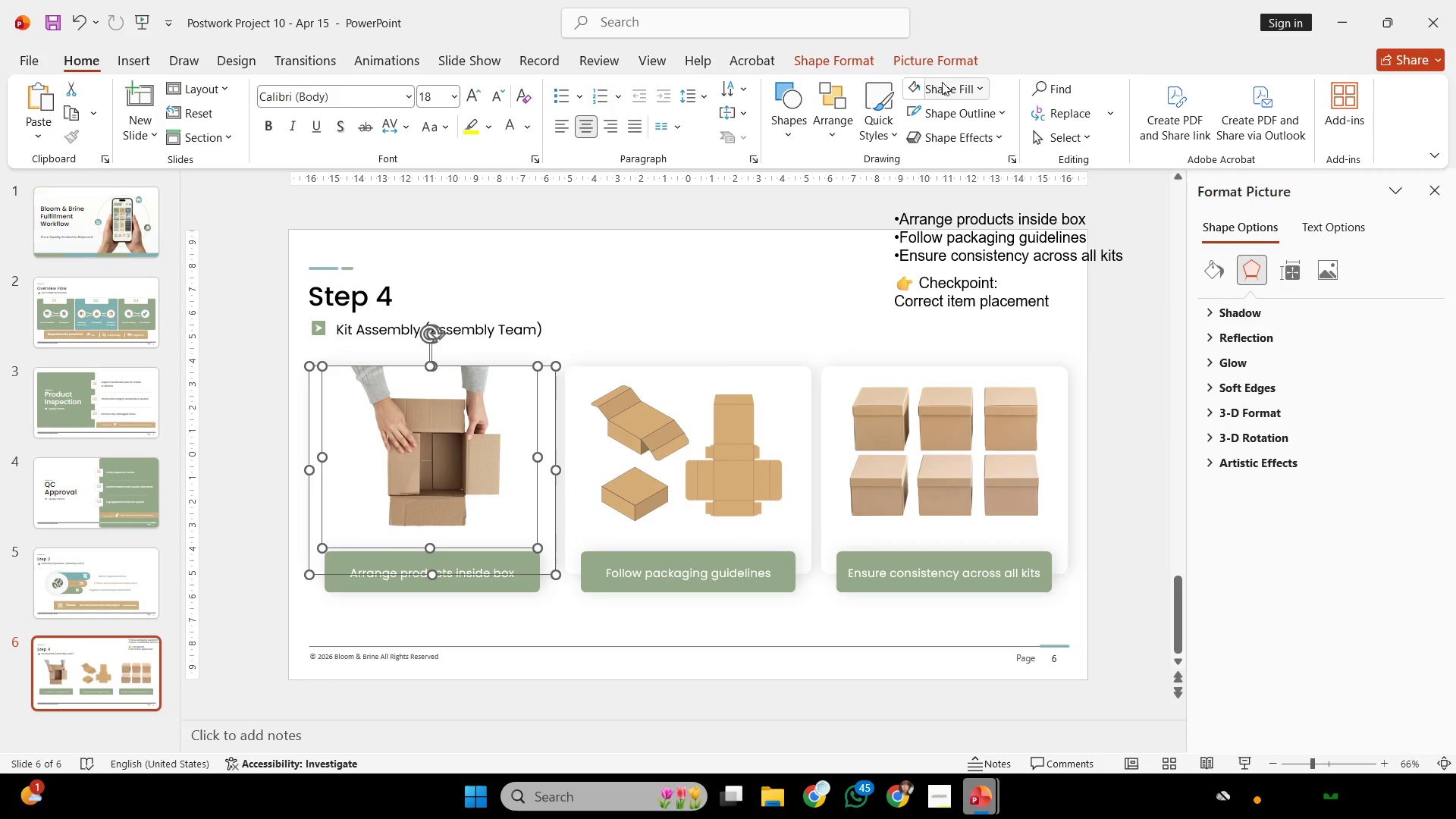 
left_click([944, 61])
 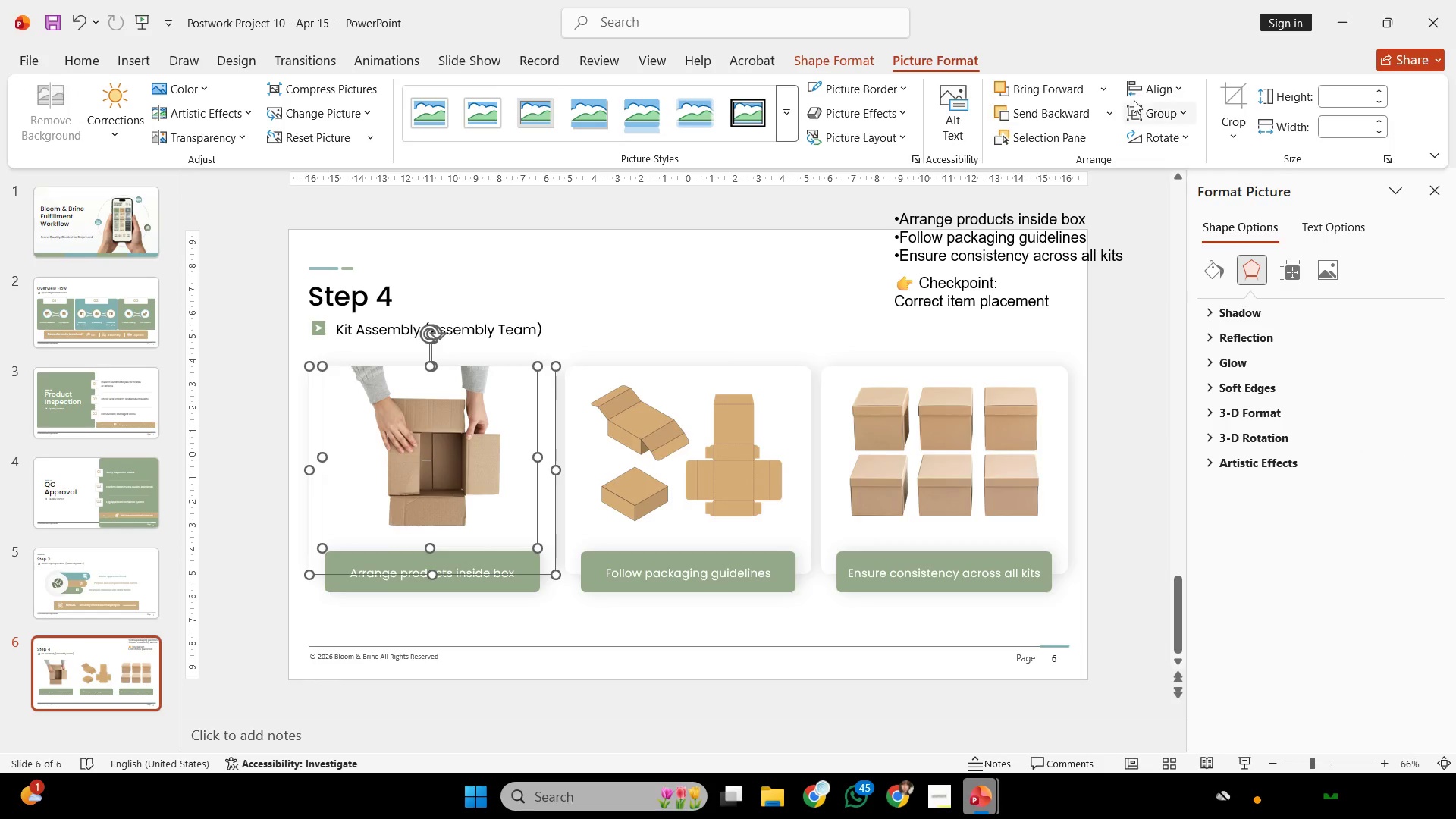 
left_click([1159, 86])
 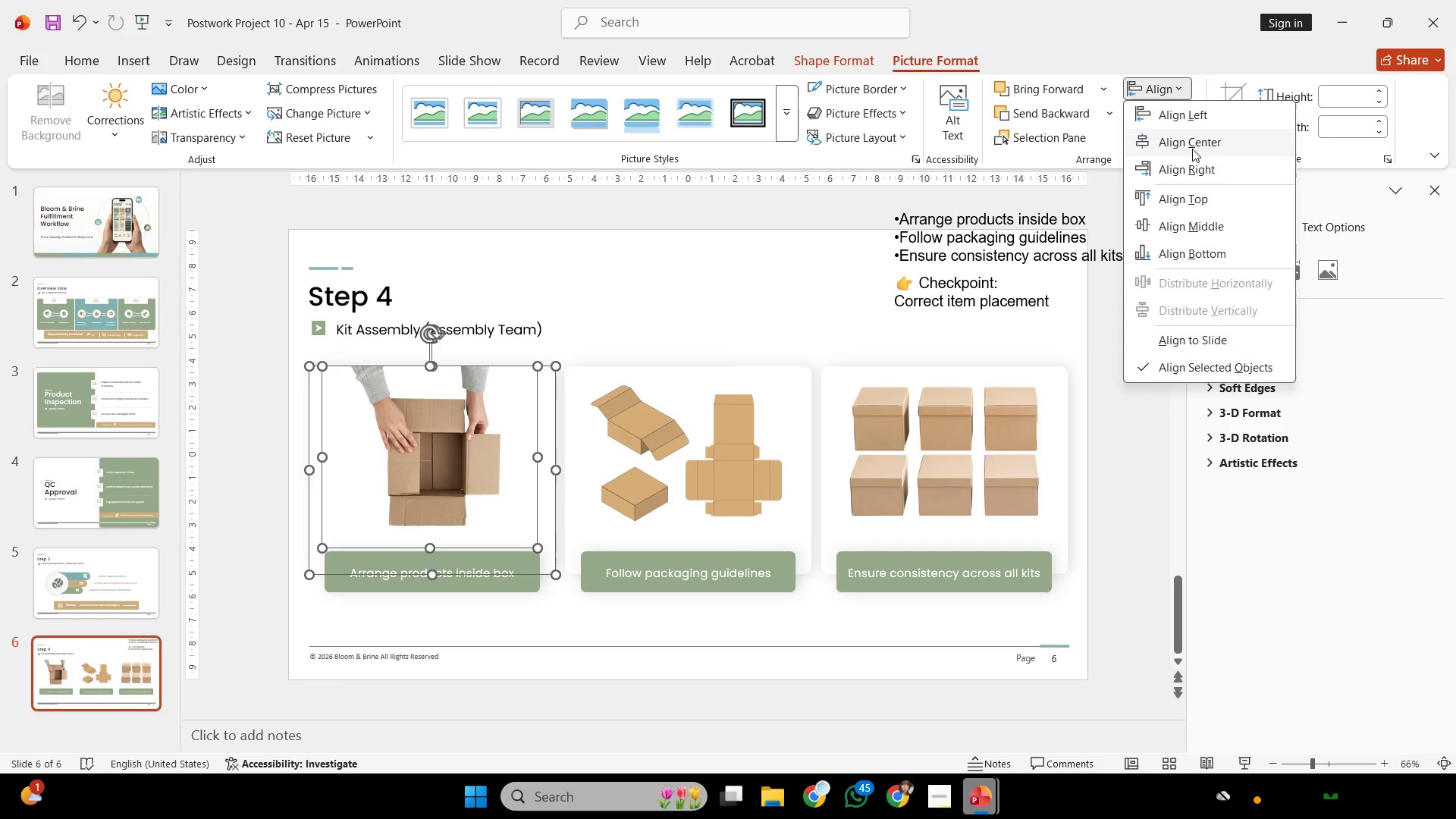 
left_click([1192, 144])
 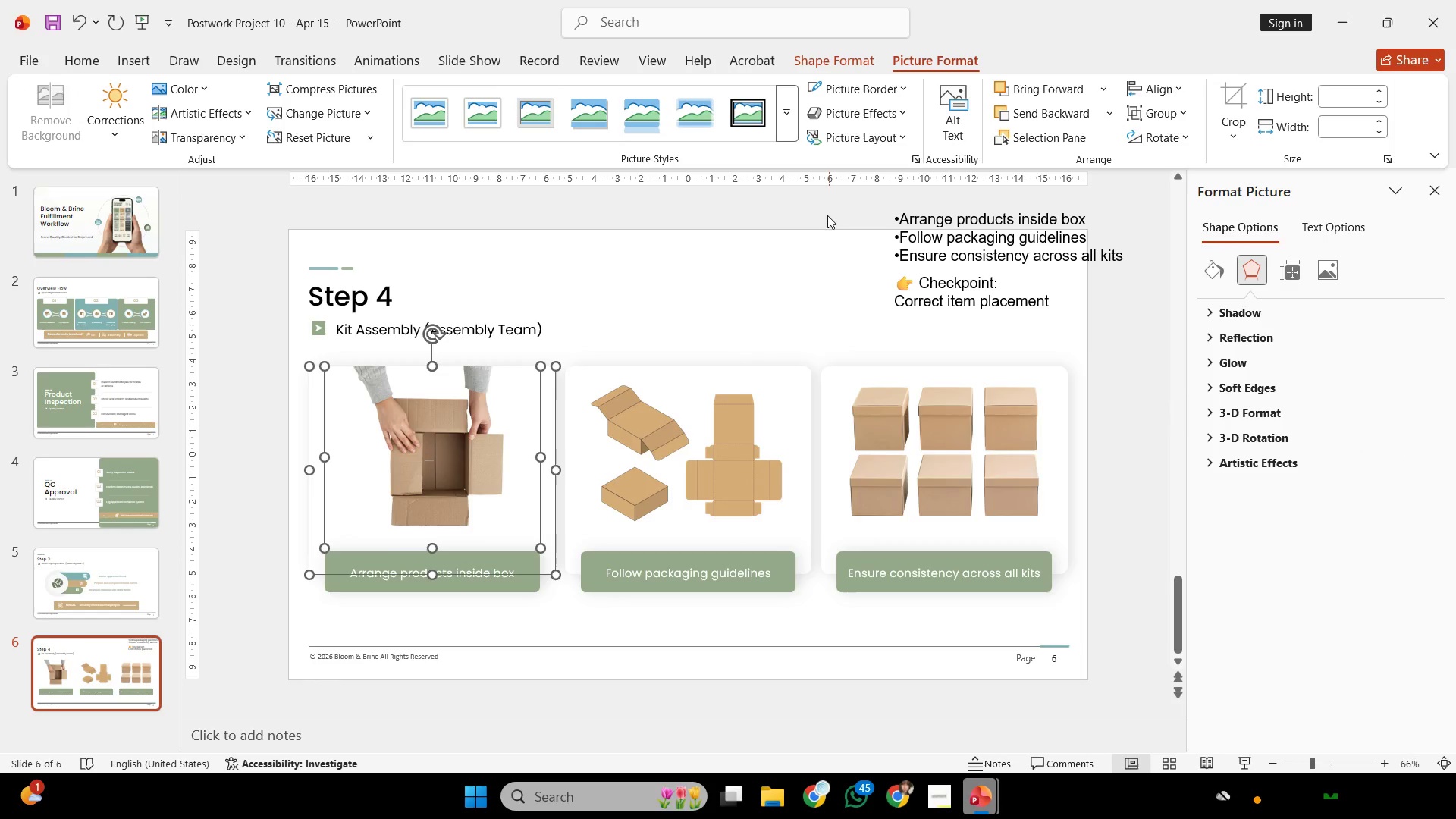 
left_click([769, 239])
 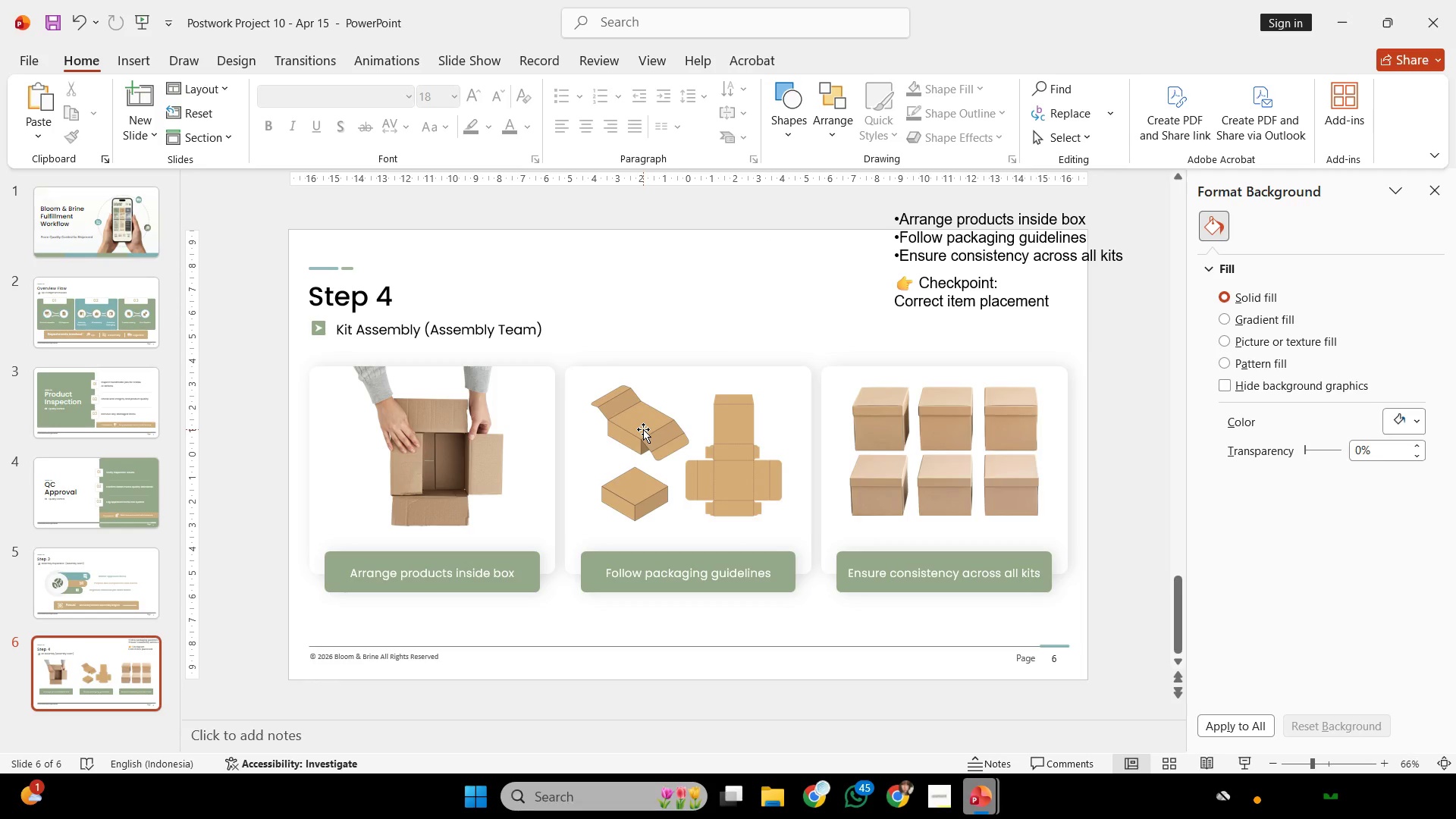 
wait(7.08)
 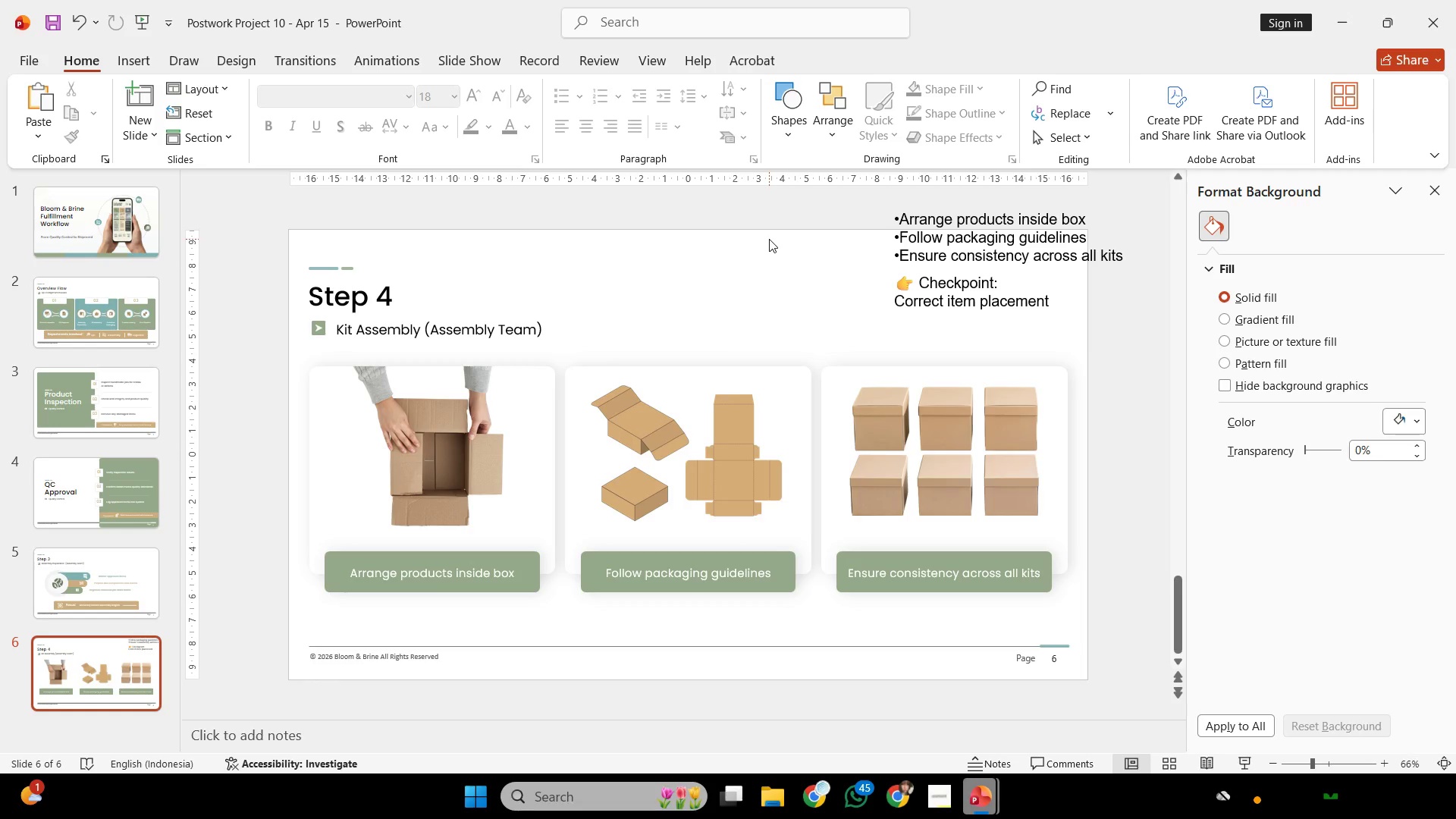 
left_click([544, 524])
 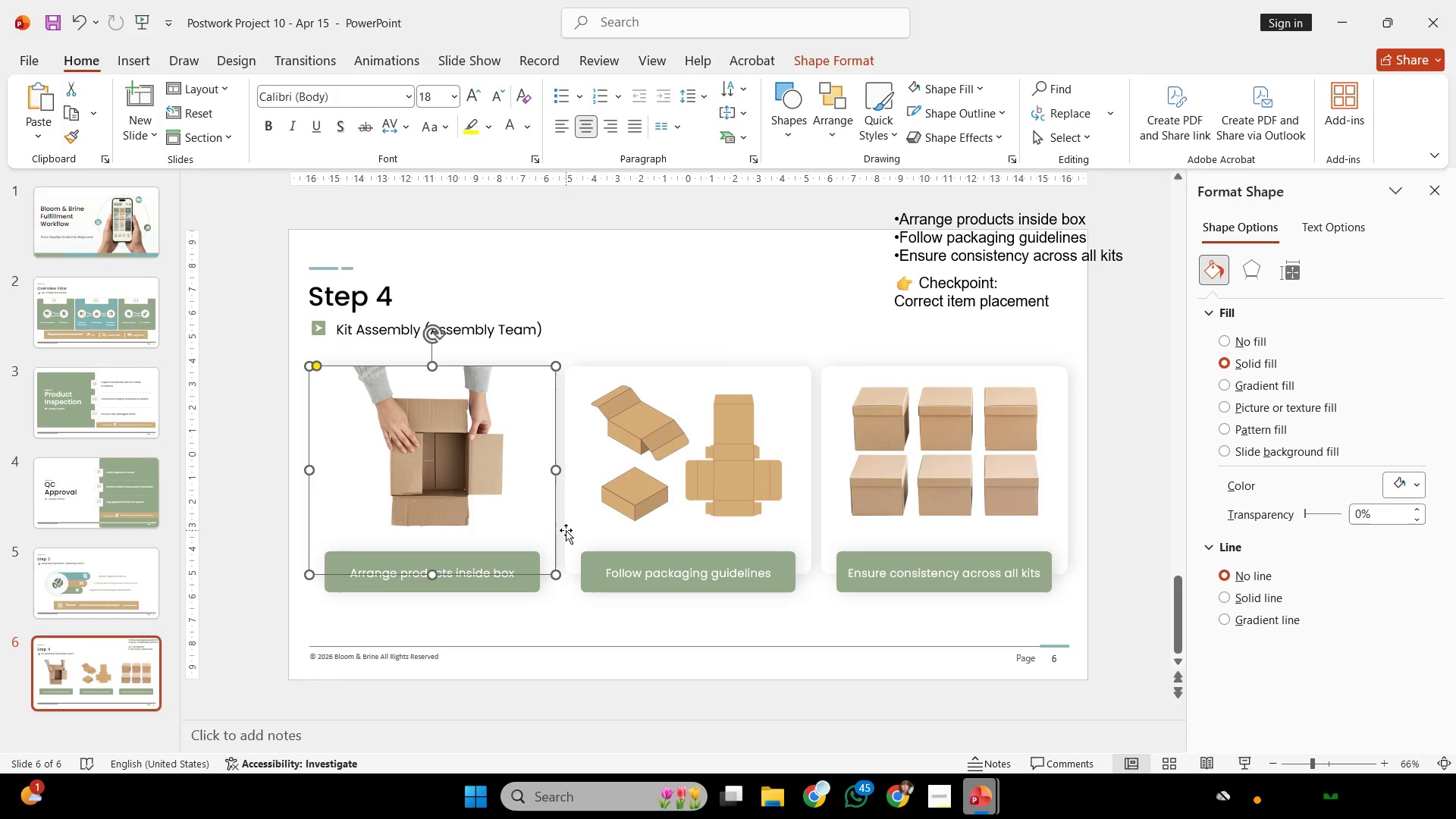 
hold_key(key=ShiftLeft, duration=1.05)
left_click([566, 530])
 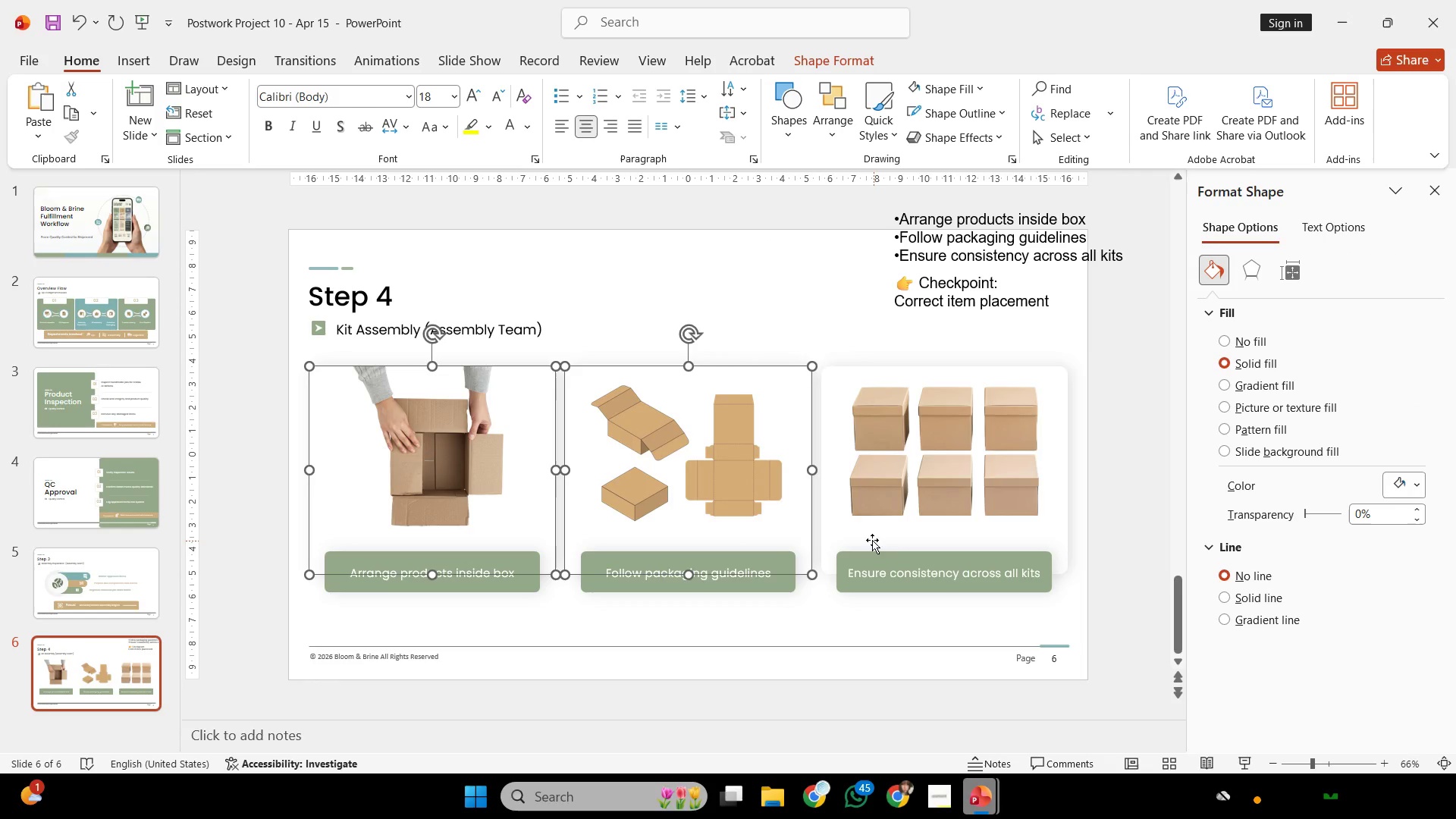 
double_click([872, 540])
 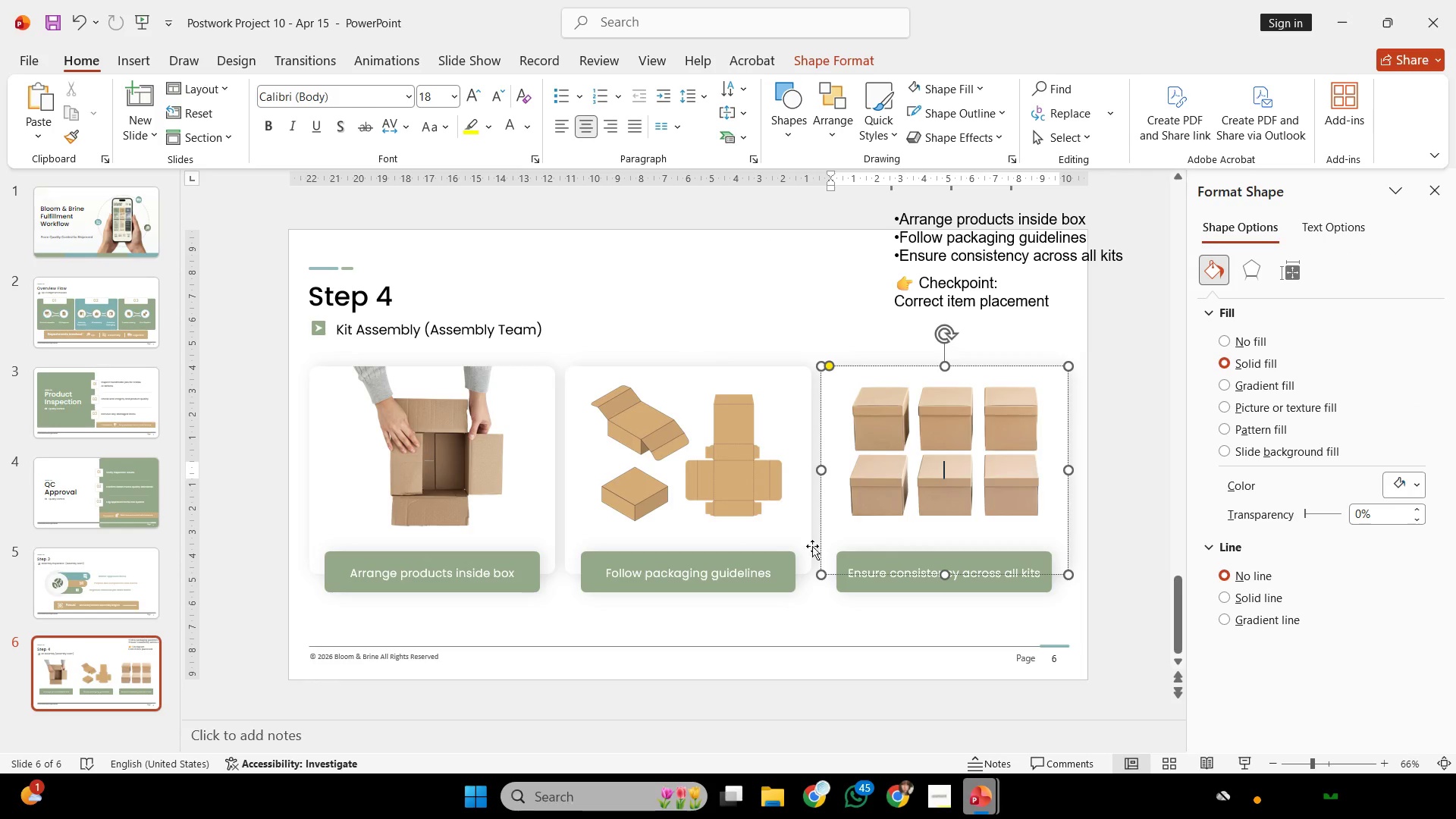 
hold_key(key=ShiftLeft, duration=1.48)
left_click([811, 532])
 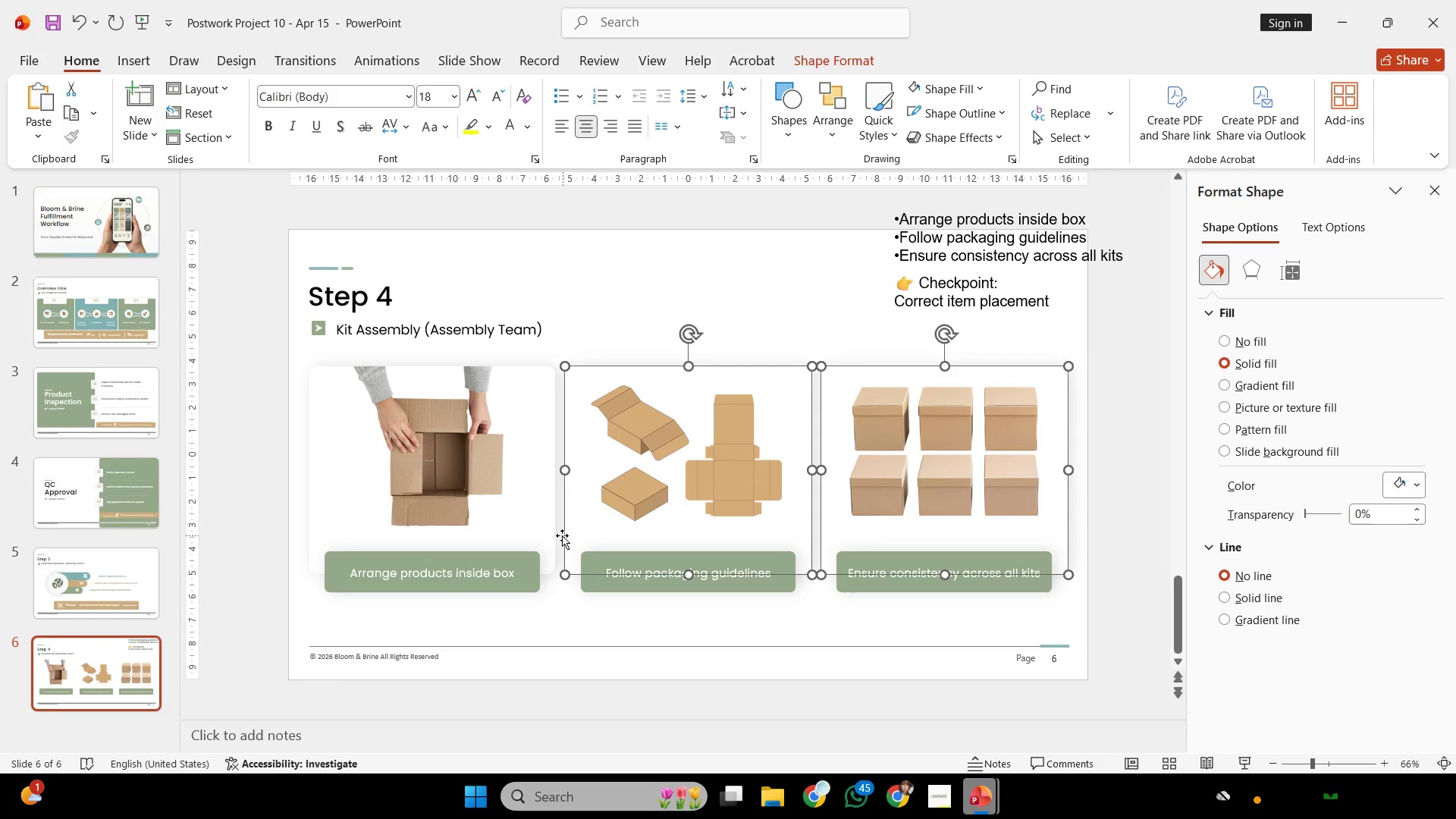 
left_click([551, 533])
 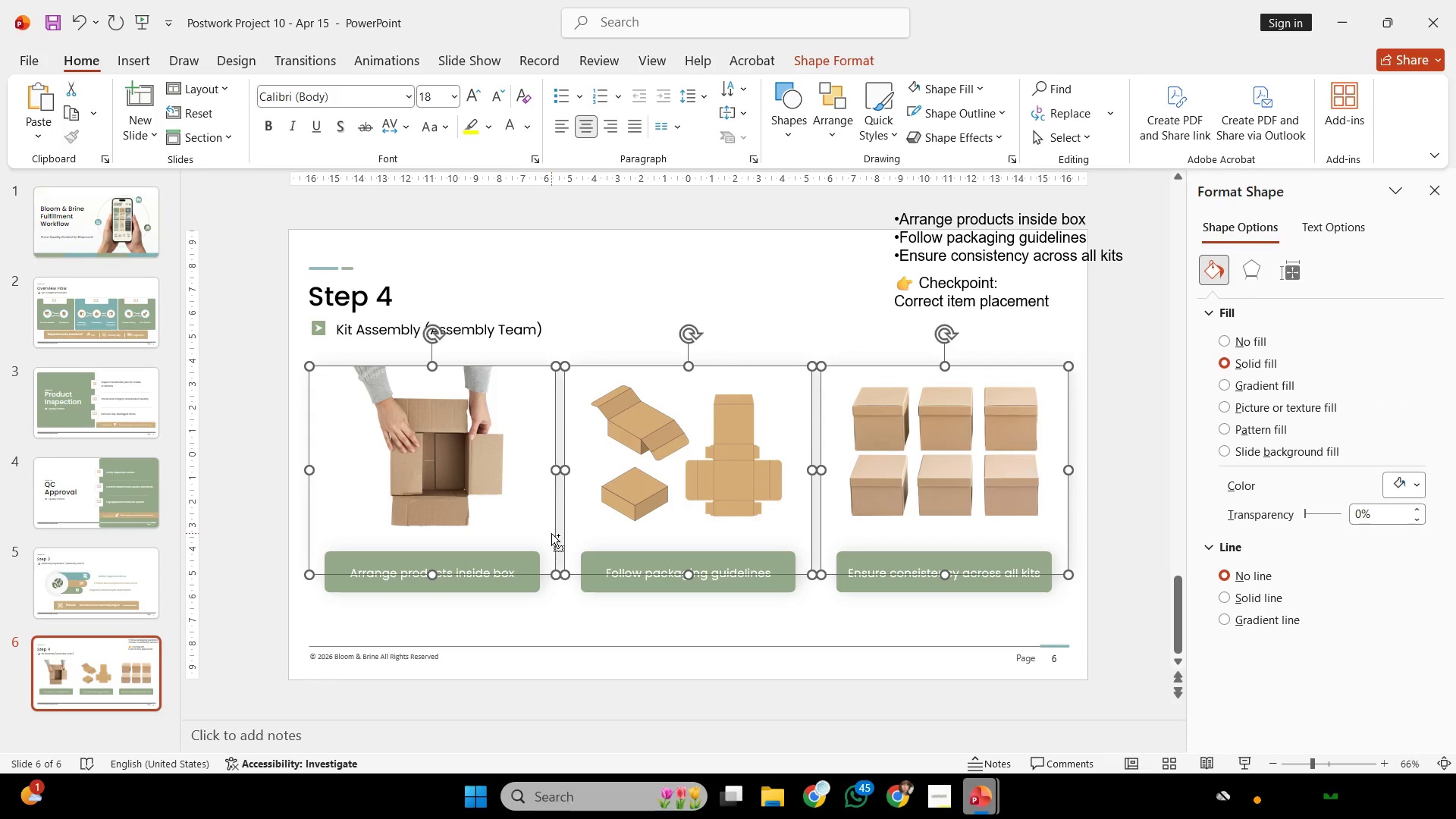 
key(Control+G)
 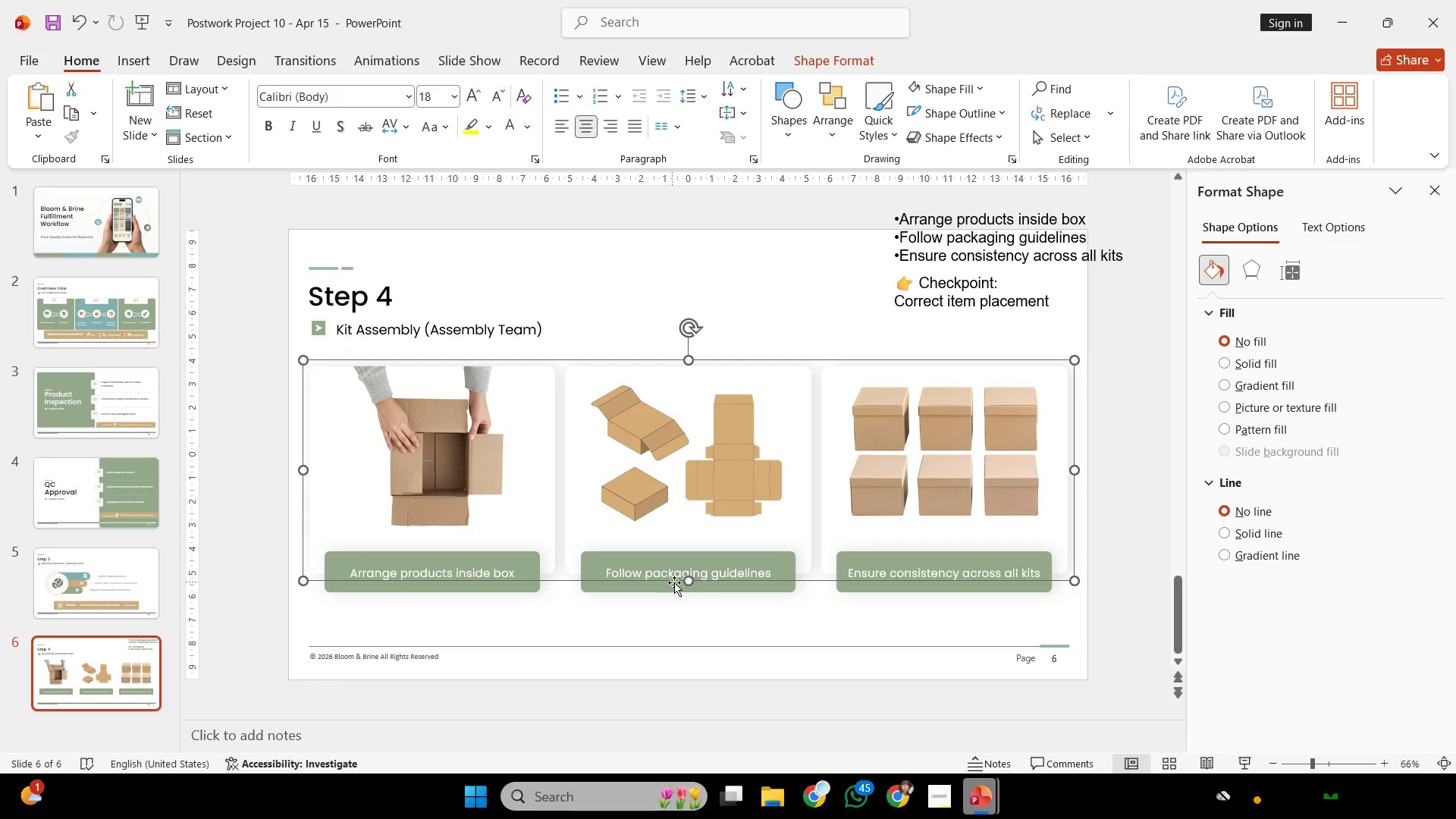 
hold_key(key=ShiftLeft, duration=2.05)
left_click_drag(start_coordinate=[688, 581], to_coordinate=[692, 564])
 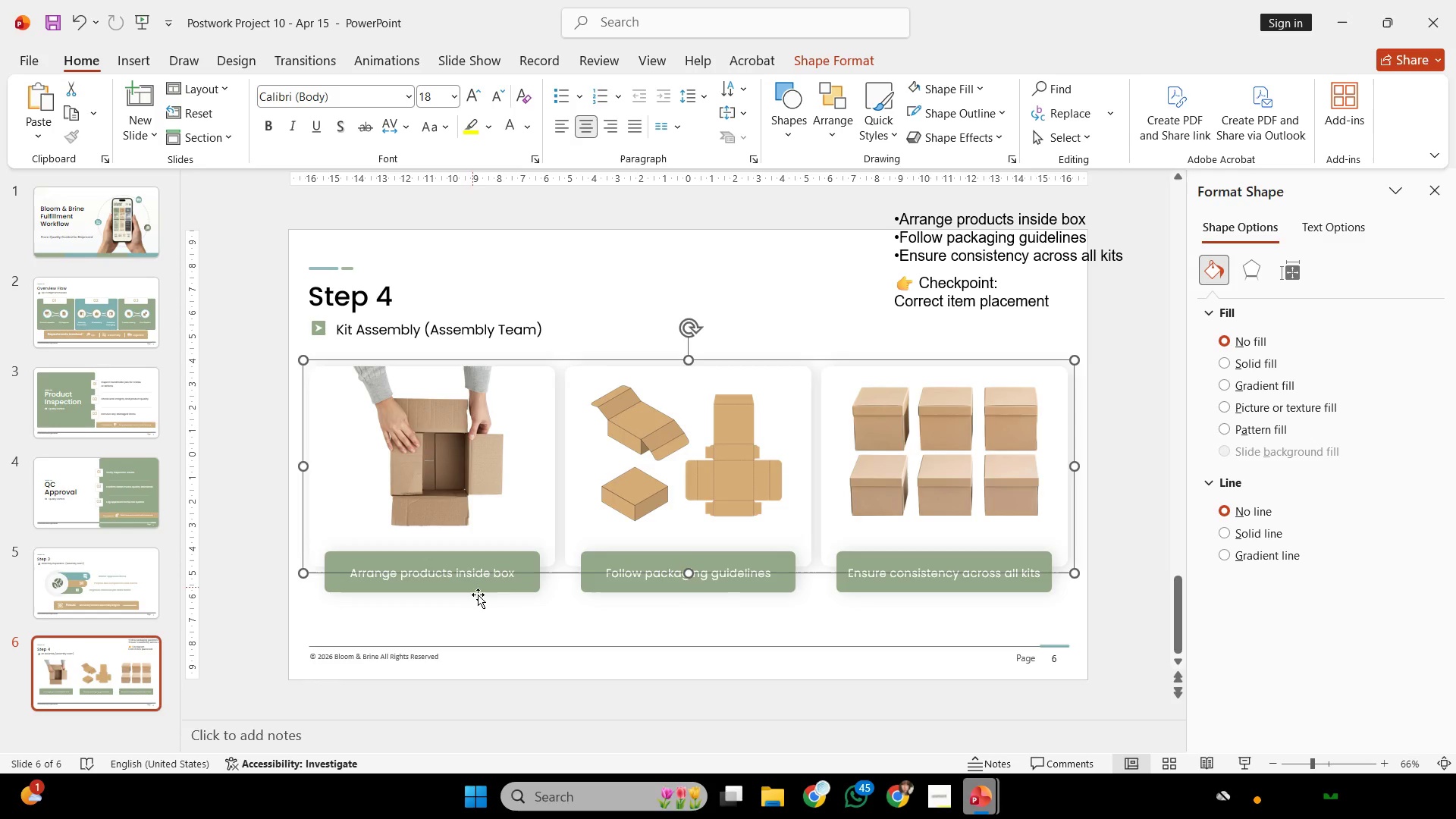 
left_click([500, 608])
 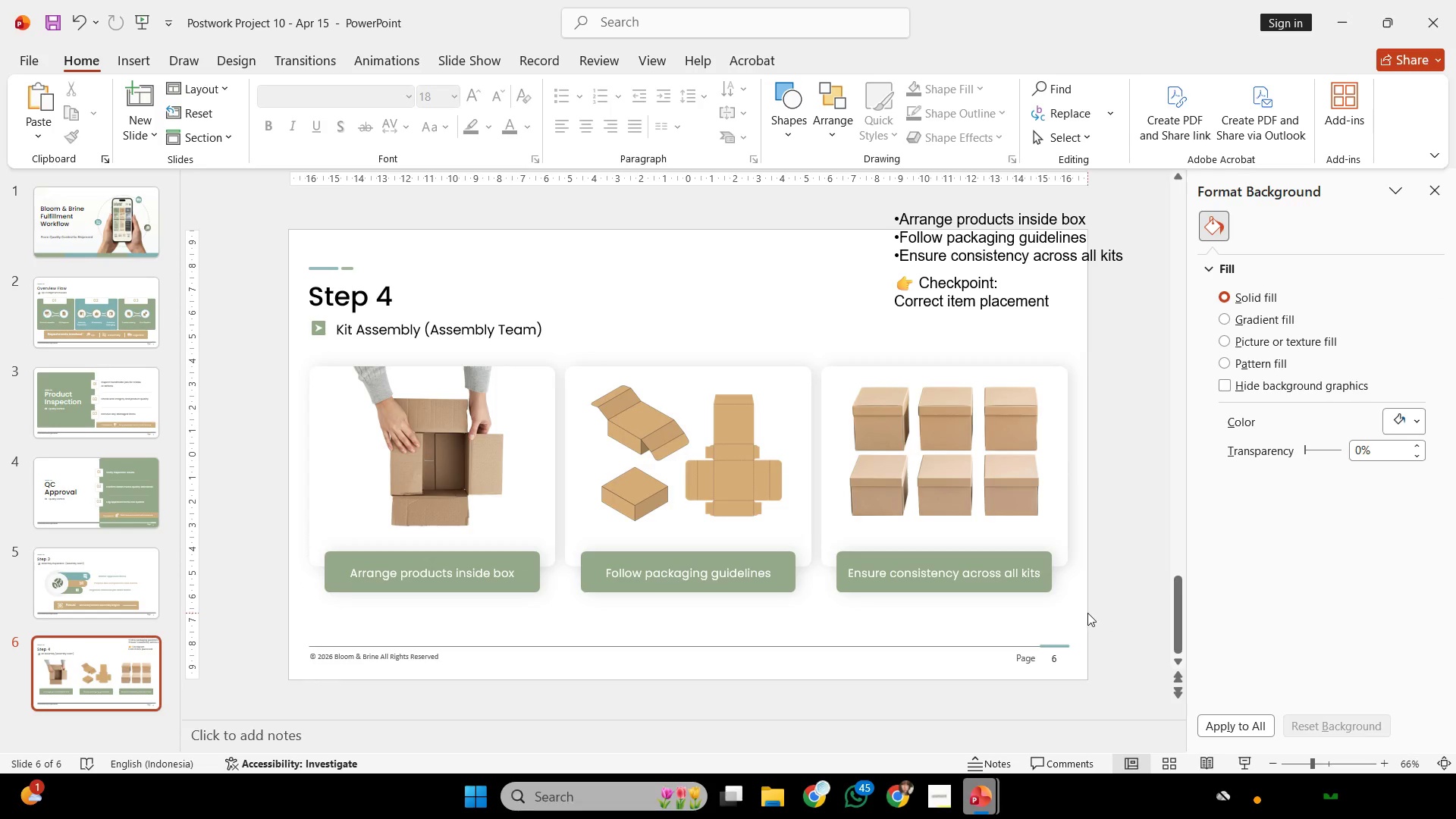 
left_click_drag(start_coordinate=[1087, 613], to_coordinate=[317, 527])
 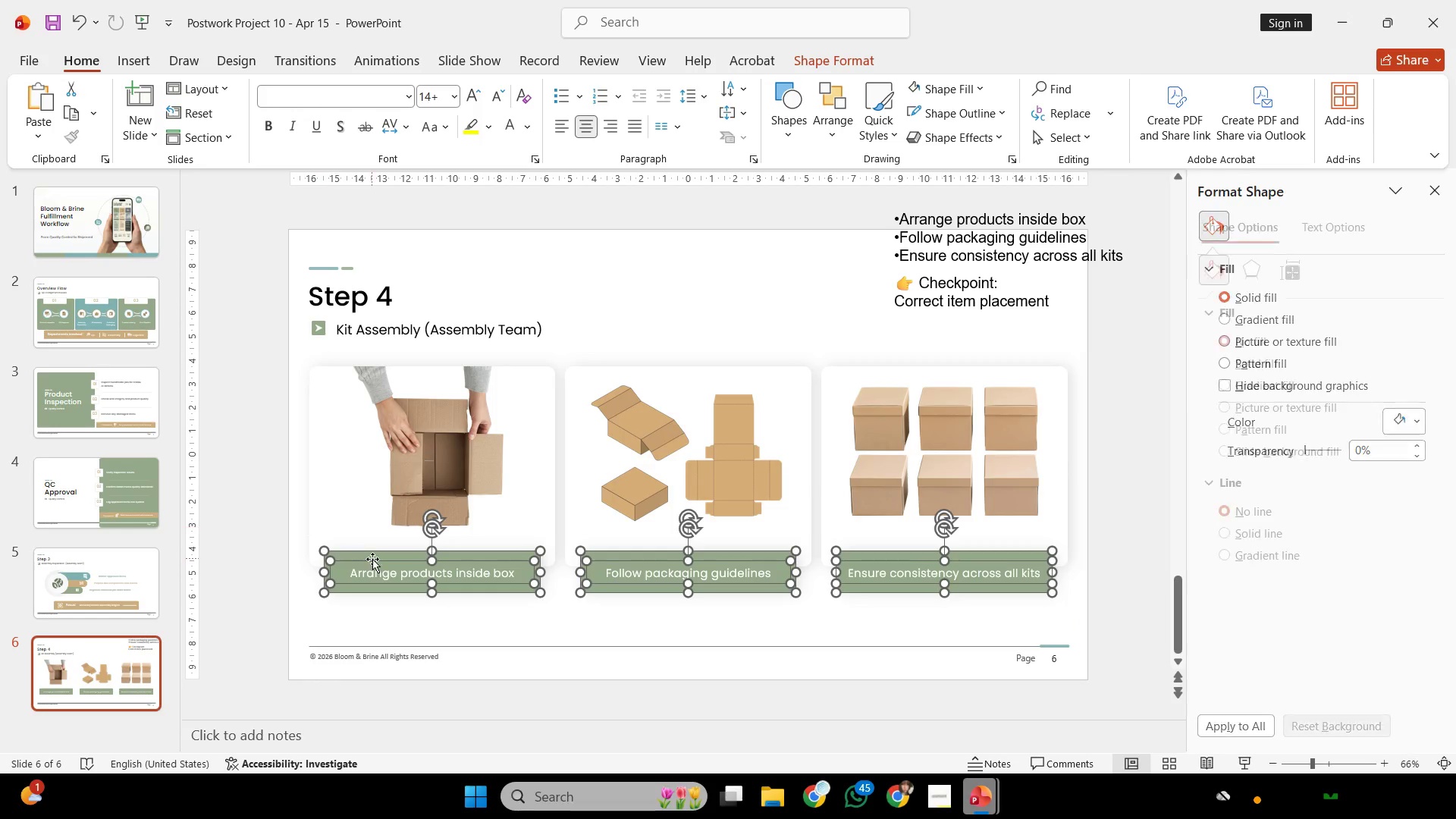 
hold_key(key=ShiftLeft, duration=1.86)
left_click_drag(start_coordinate=[369, 554], to_coordinate=[366, 547])
 